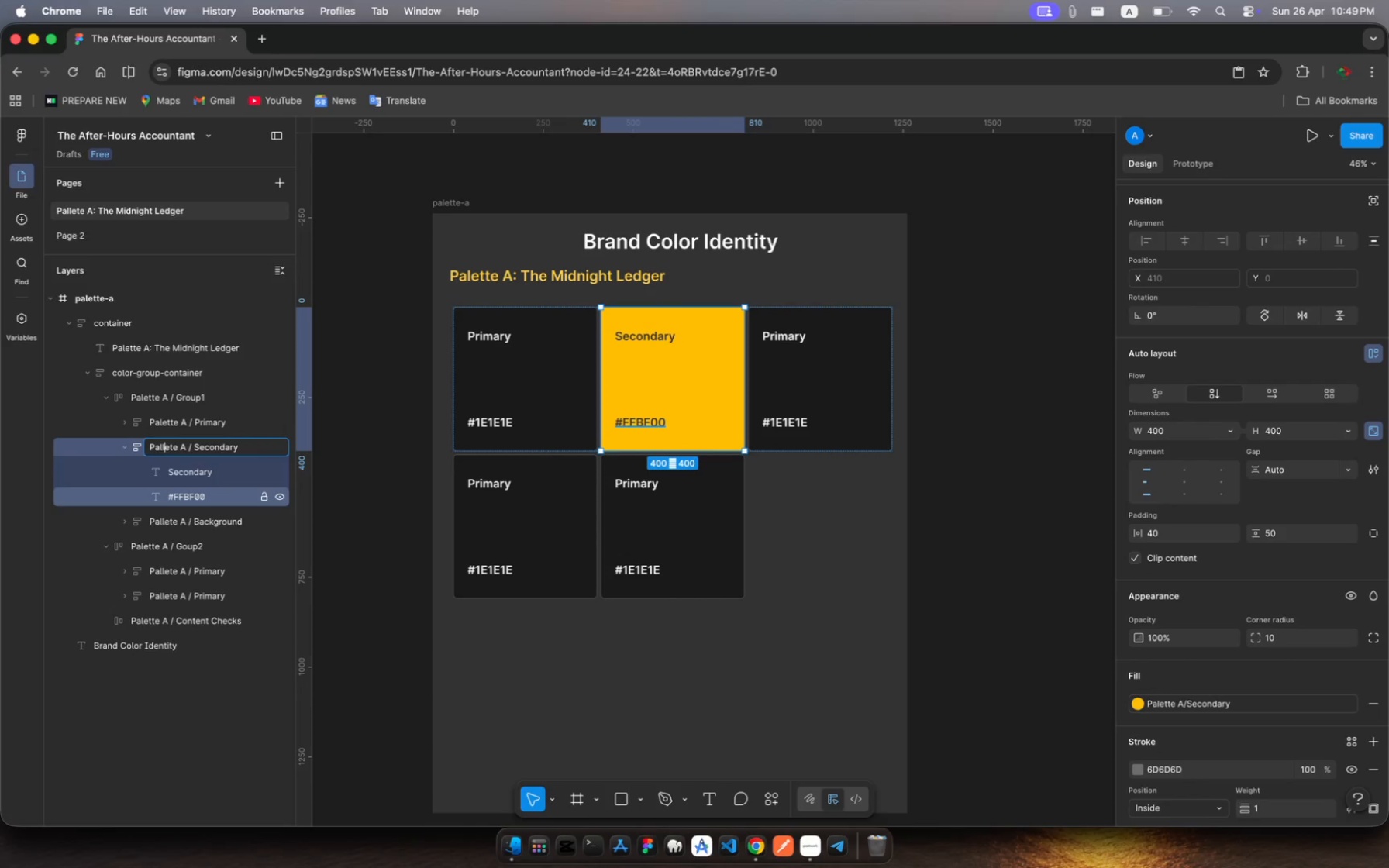 
key(Backspace)
 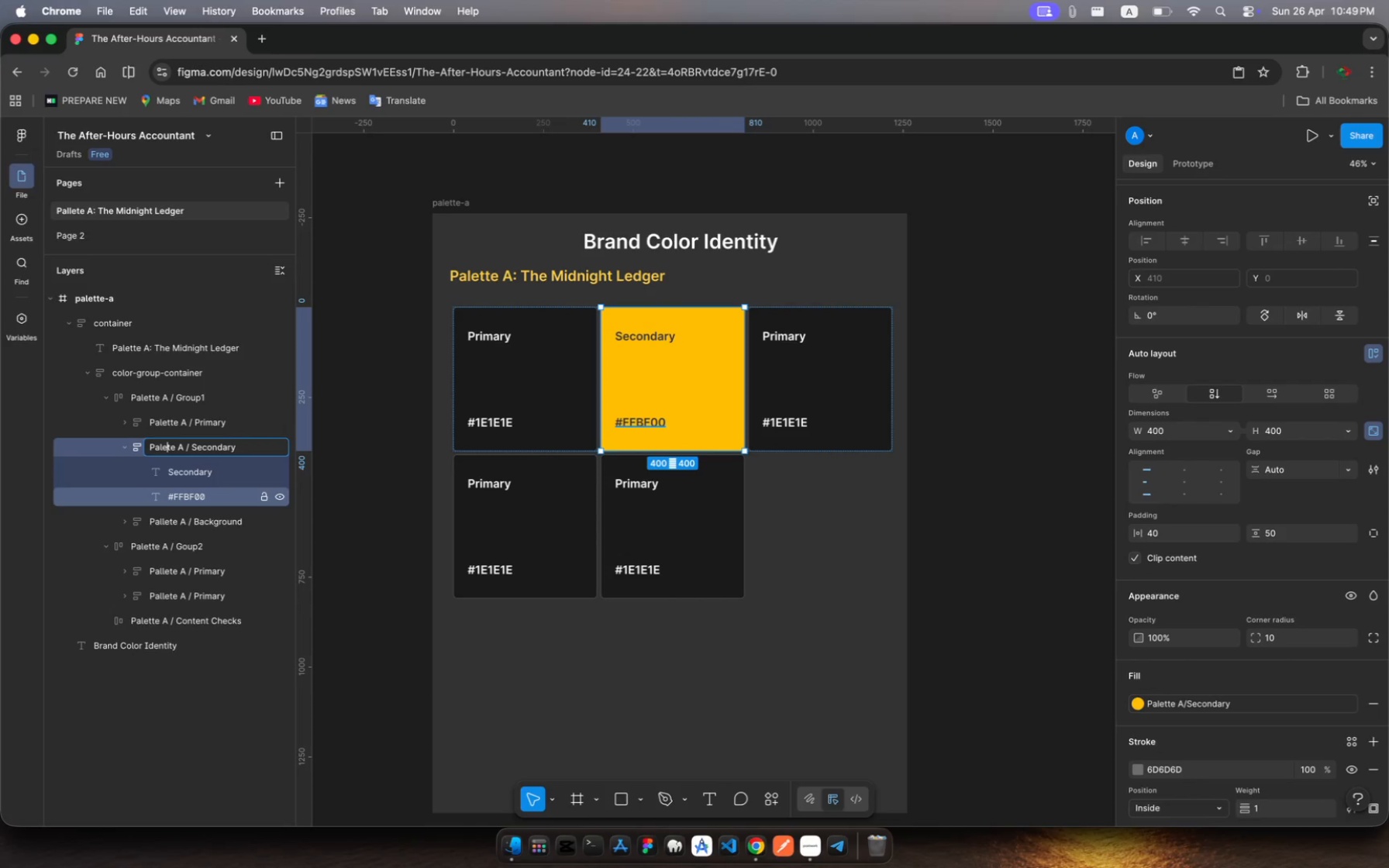 
key(ArrowRight)
 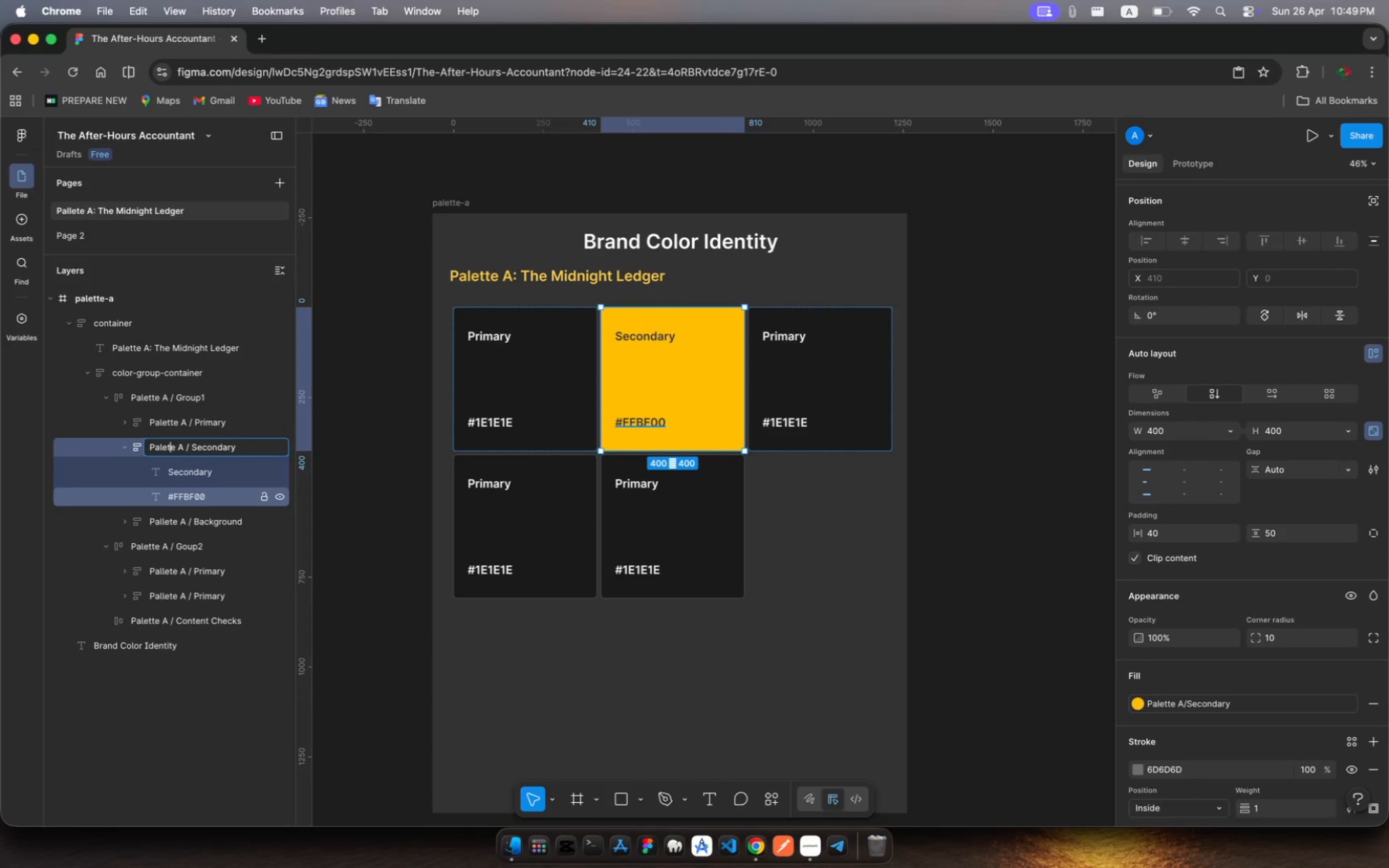 
key(ArrowRight)
 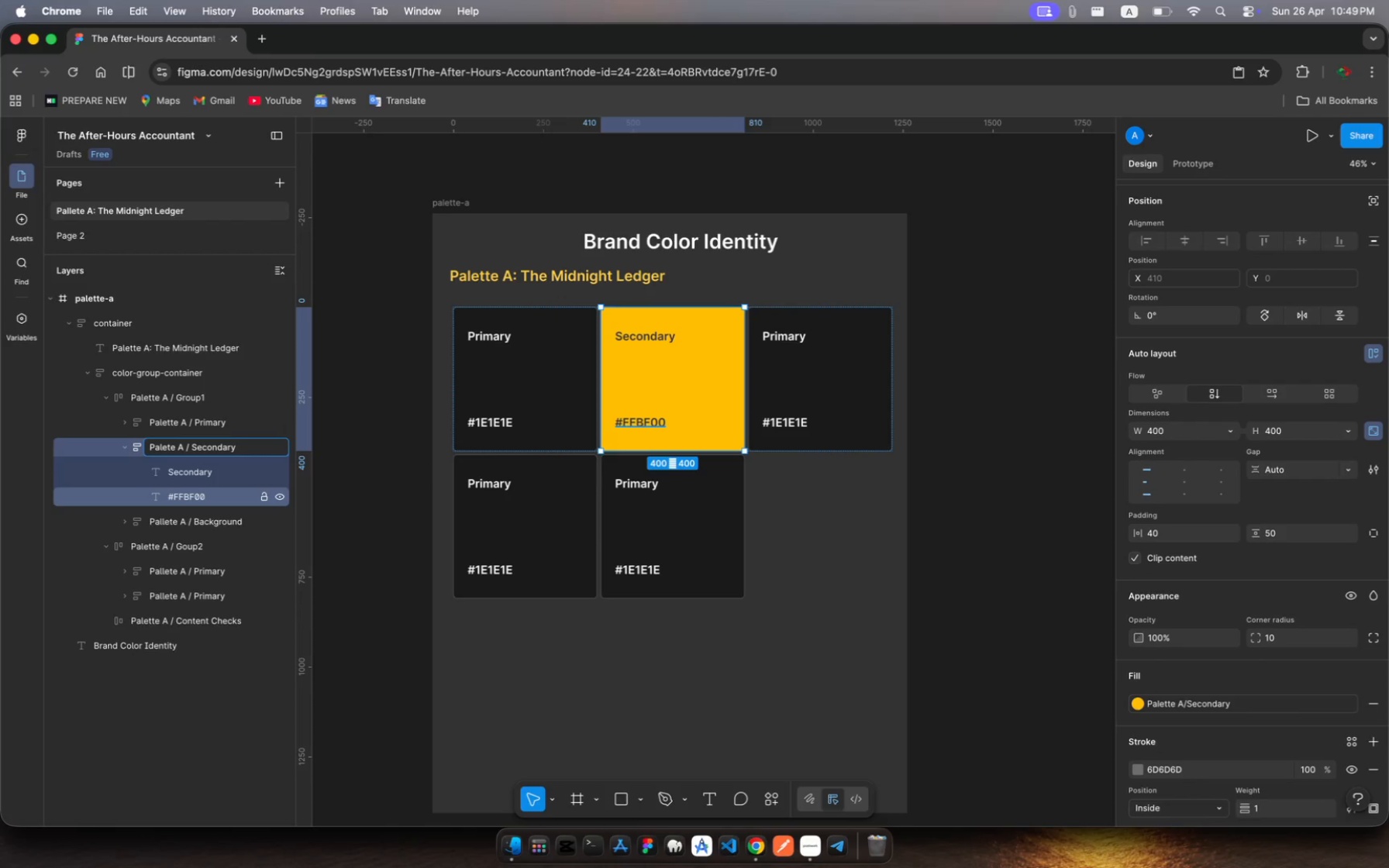 
key(ArrowLeft)
 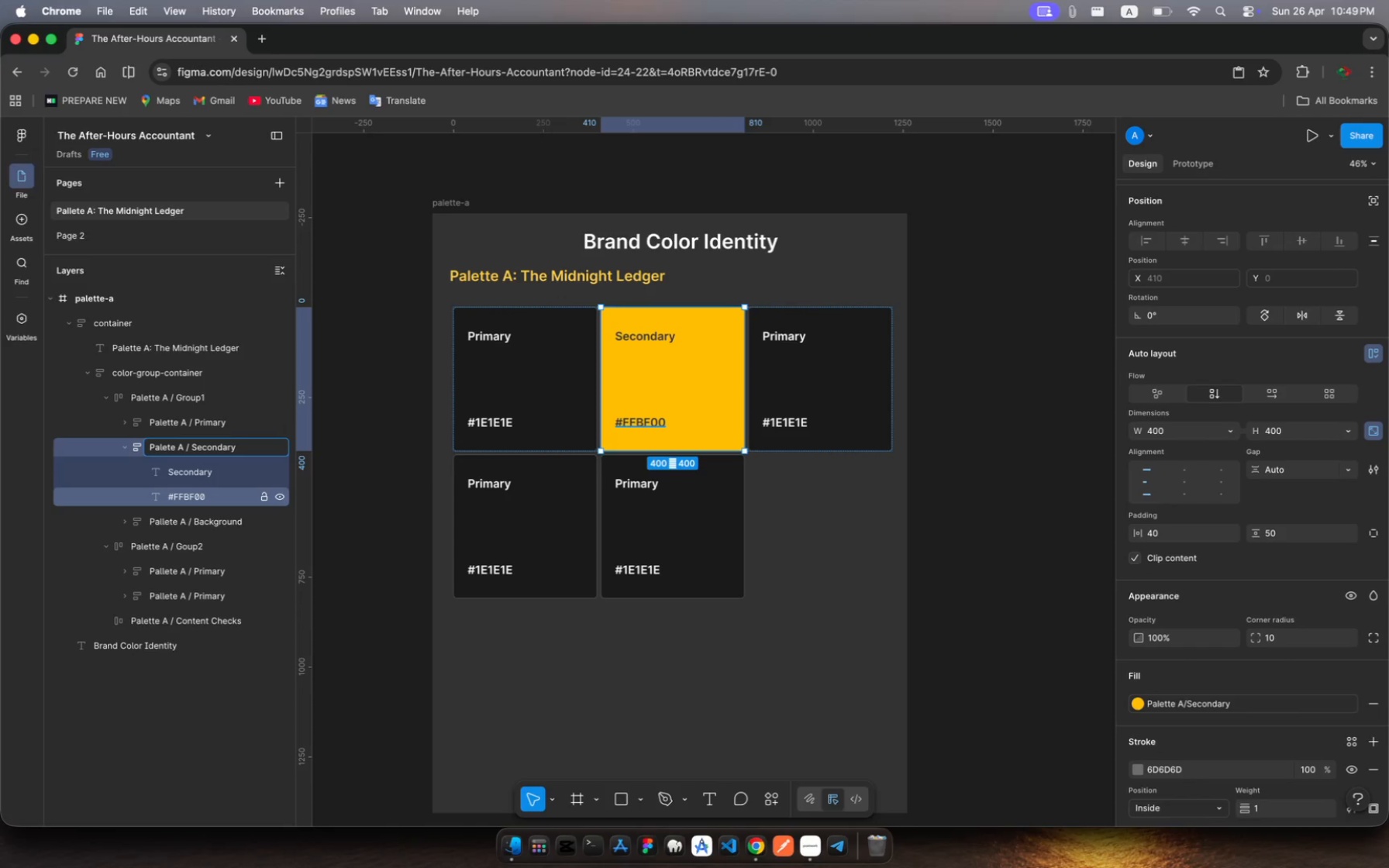 
key(T)
 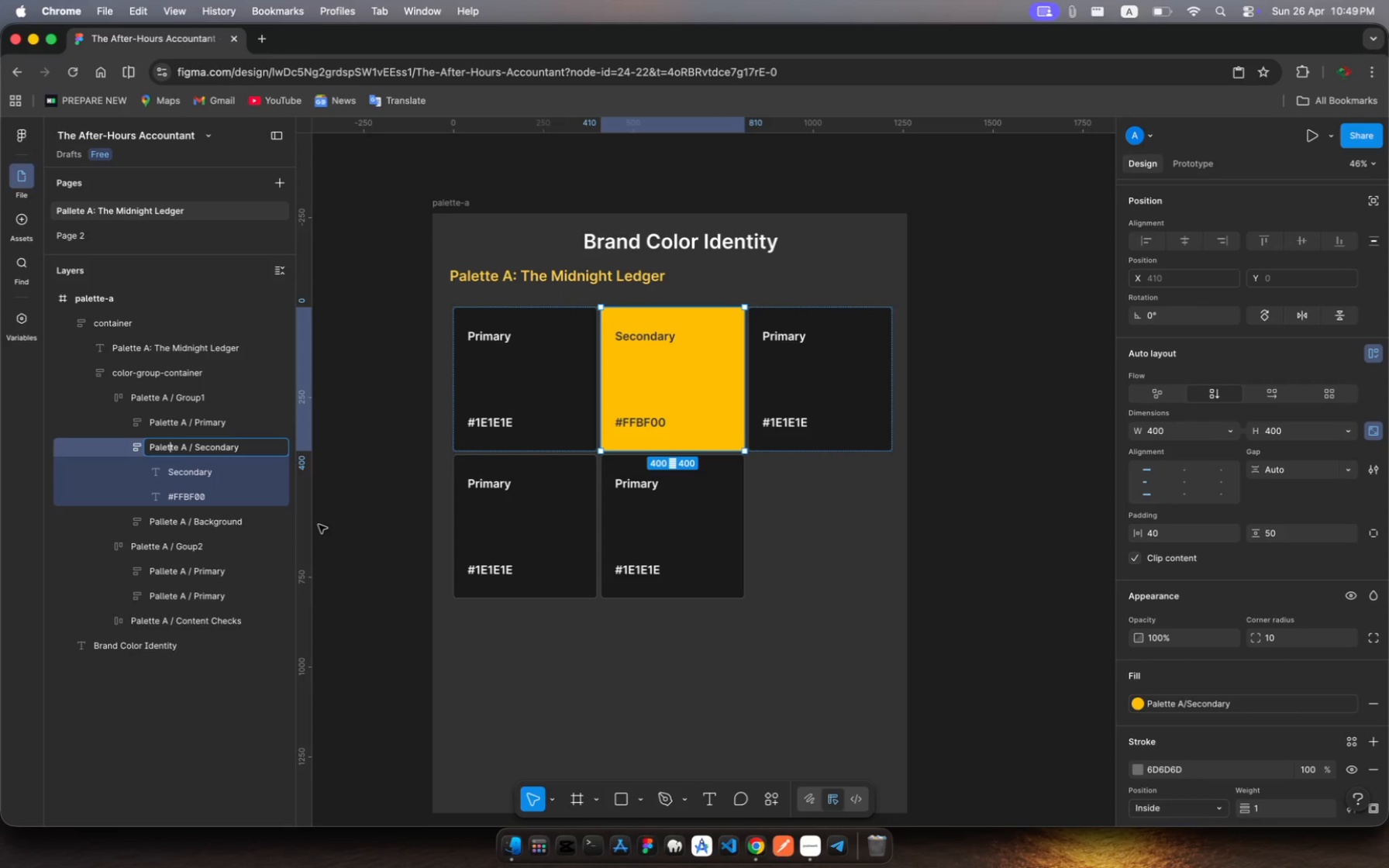 
key(Enter)
 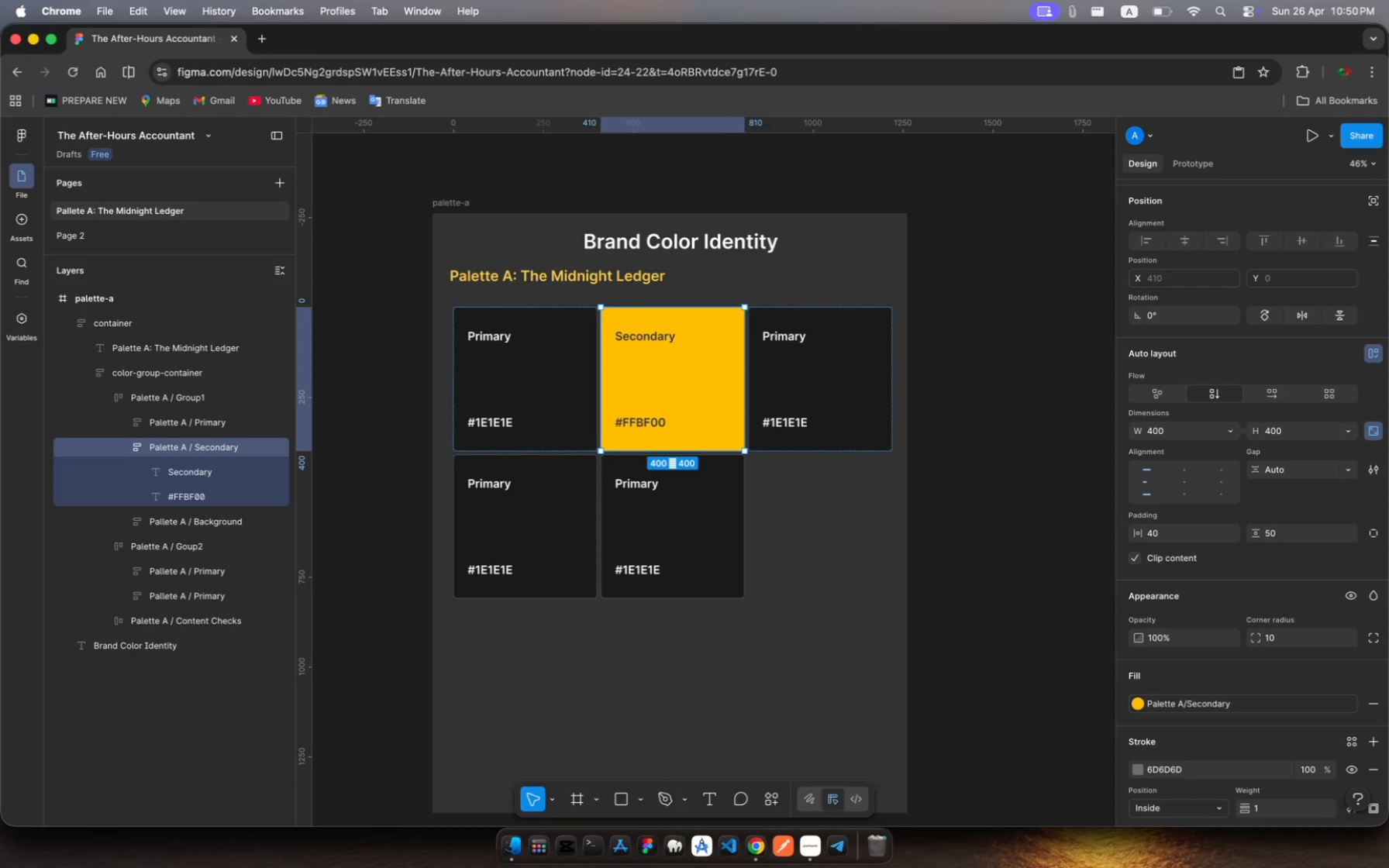 
wait(9.39)
 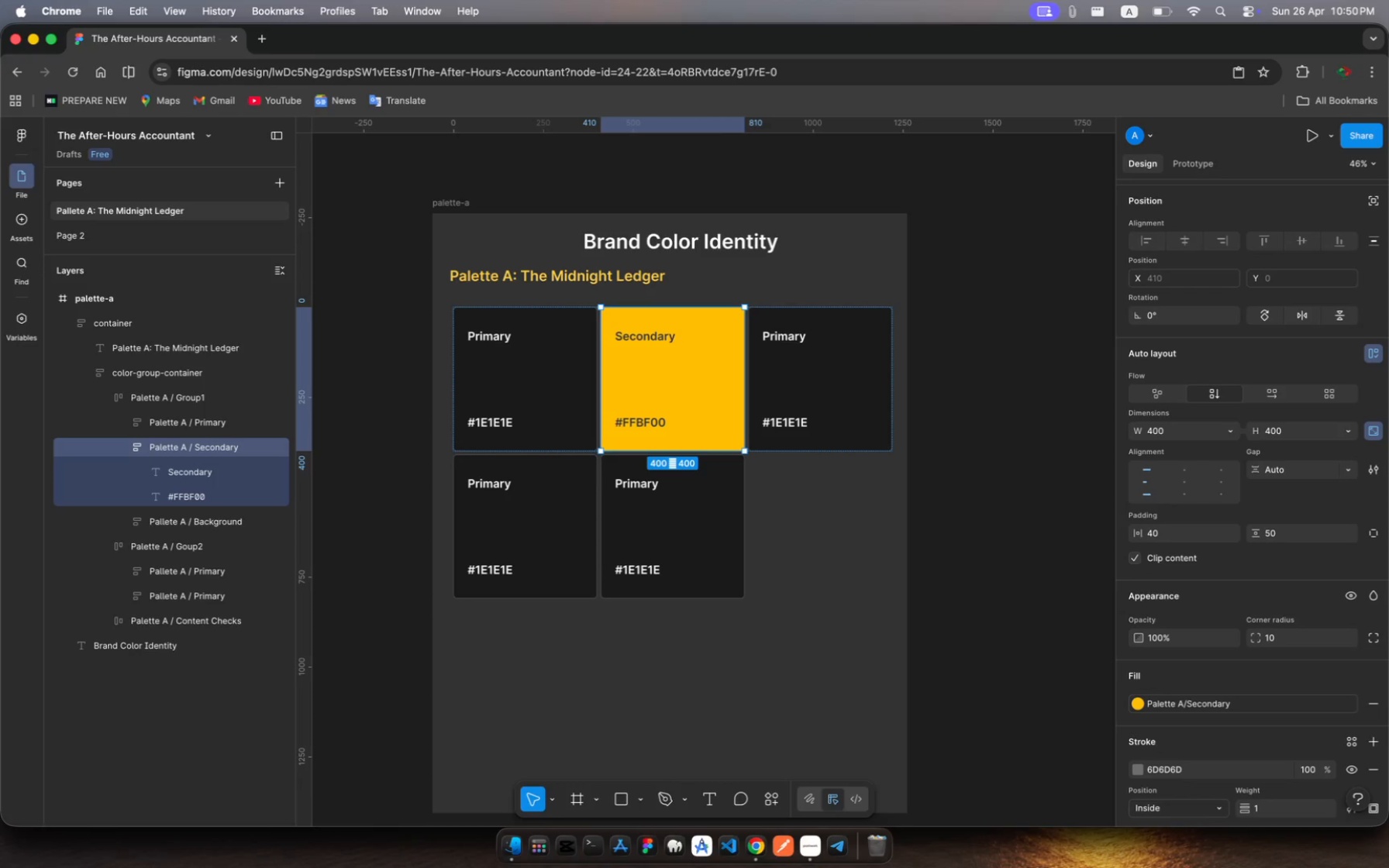 
left_click([102, 301])
 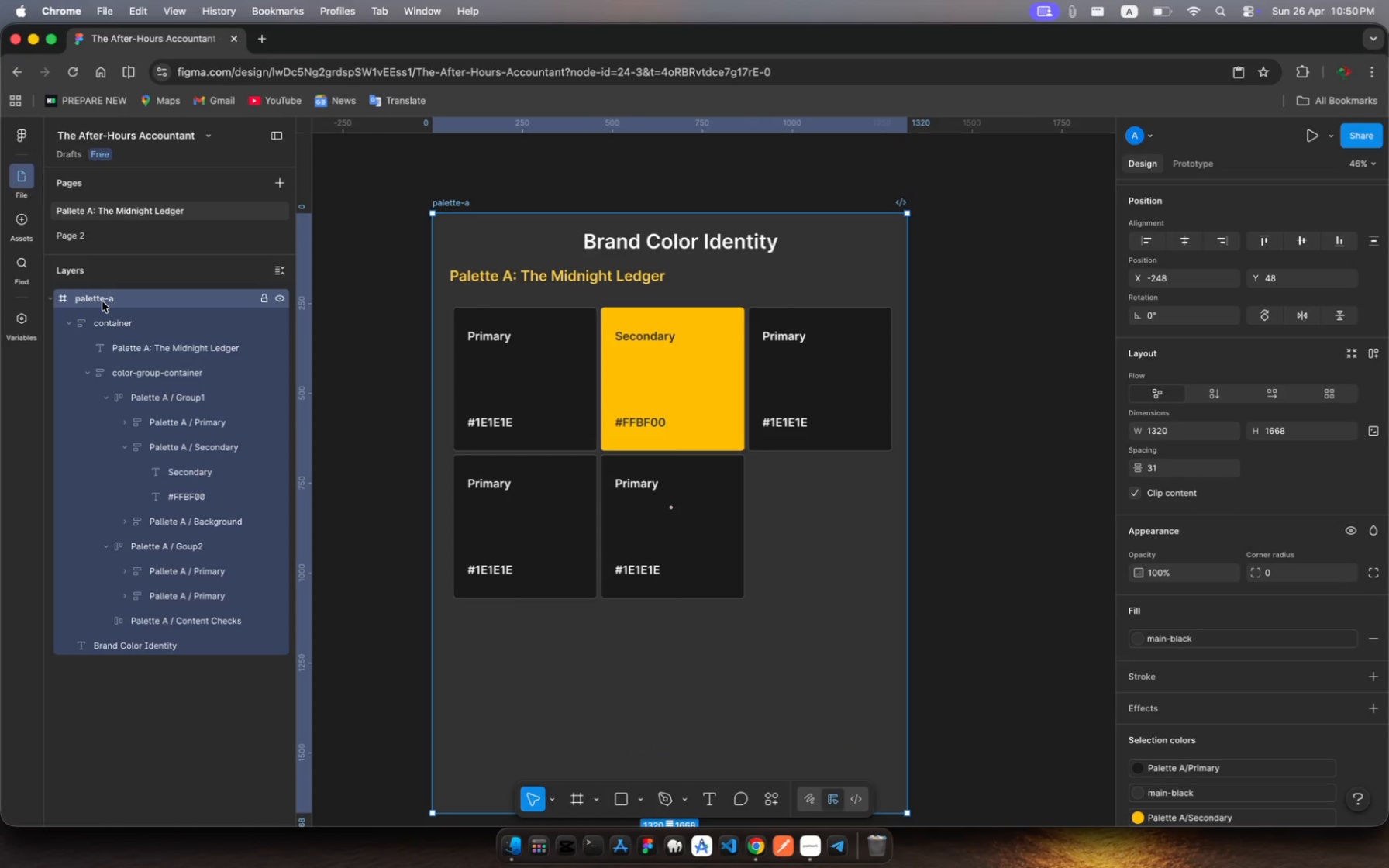 
key(Meta+R)
 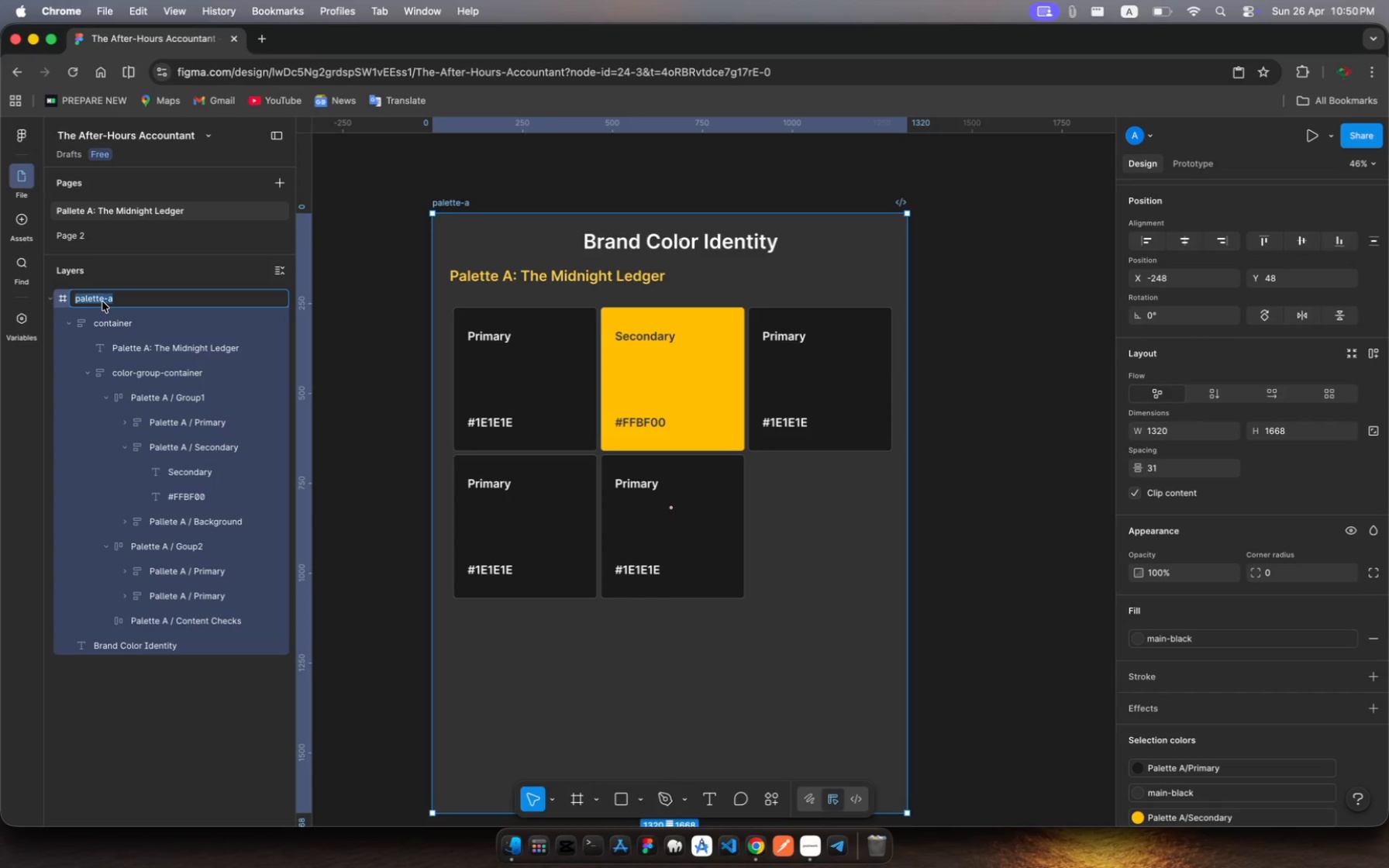 
hold_key(key=ShiftLeft, duration=0.51)
 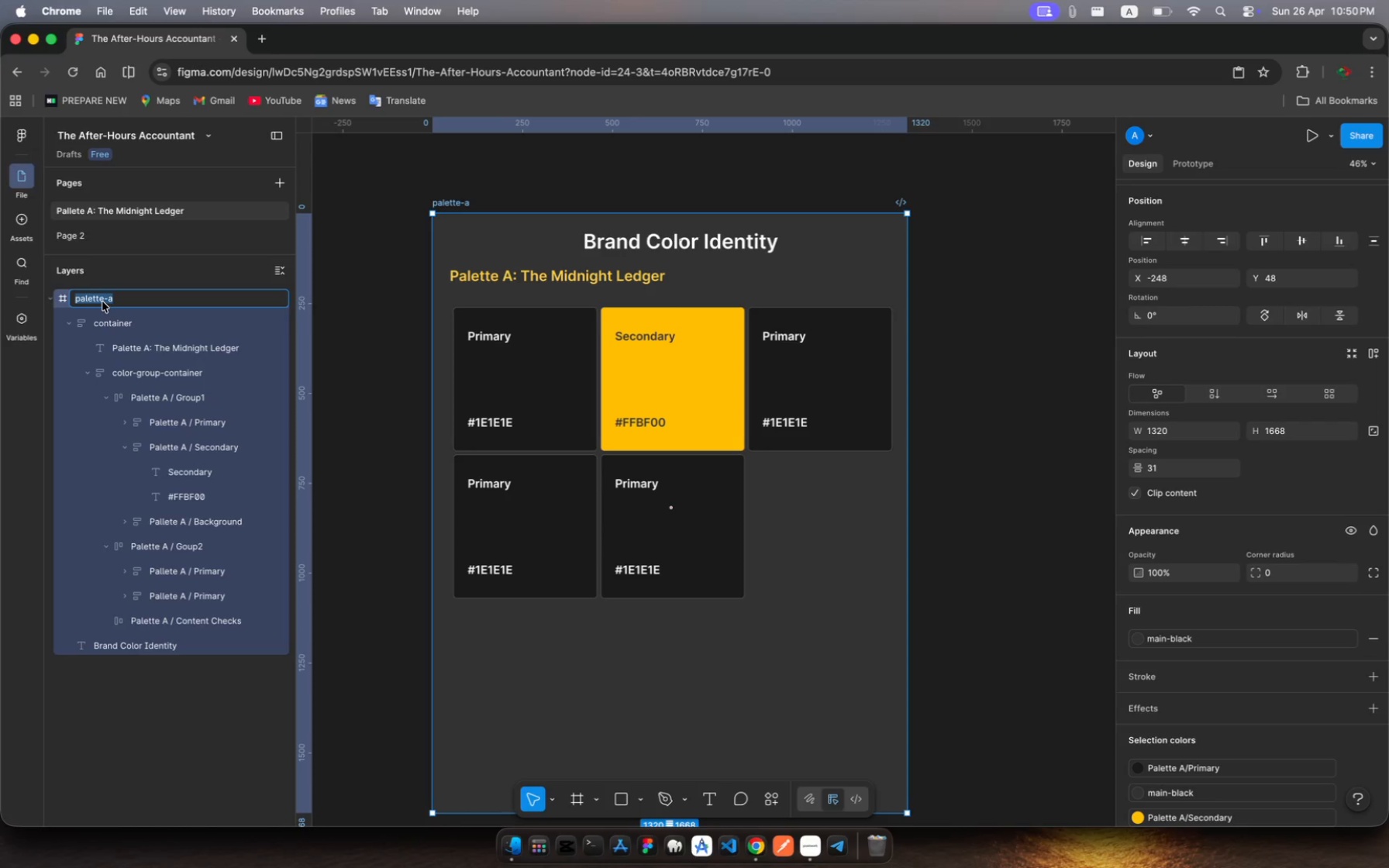 
type(Pall)
key(Backspace)
type(ette A)
 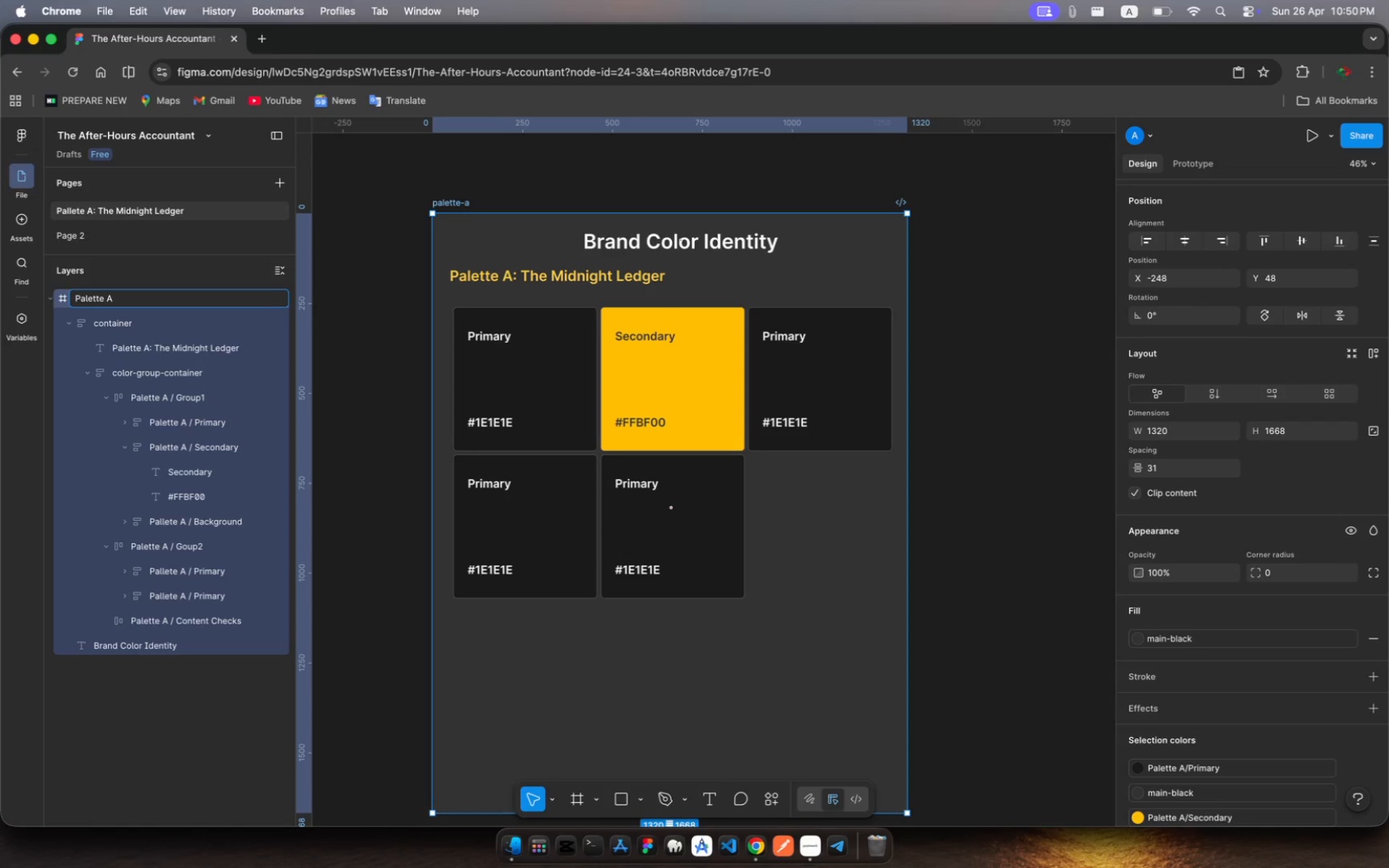 
wait(8.57)
 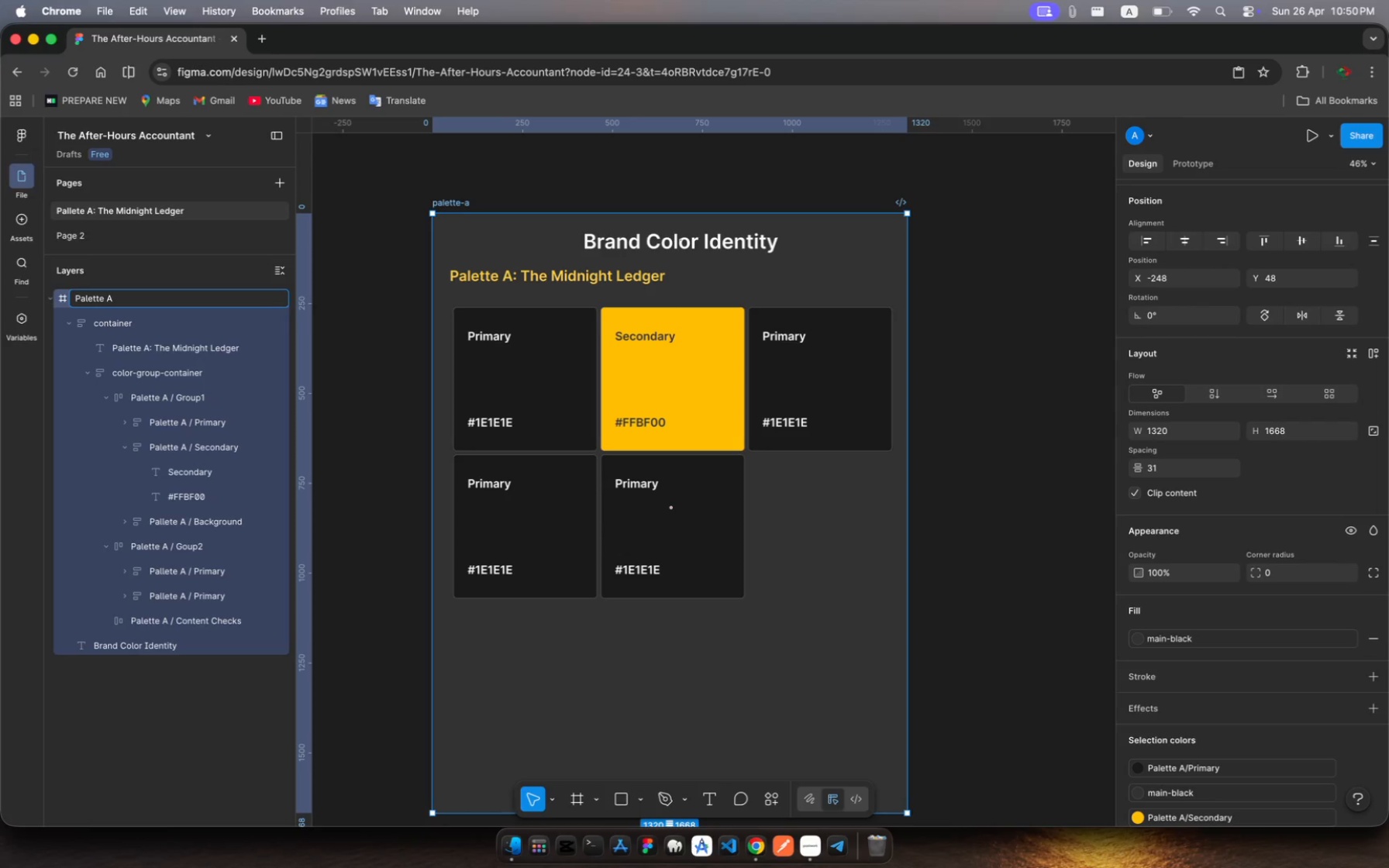 
key(Space)
 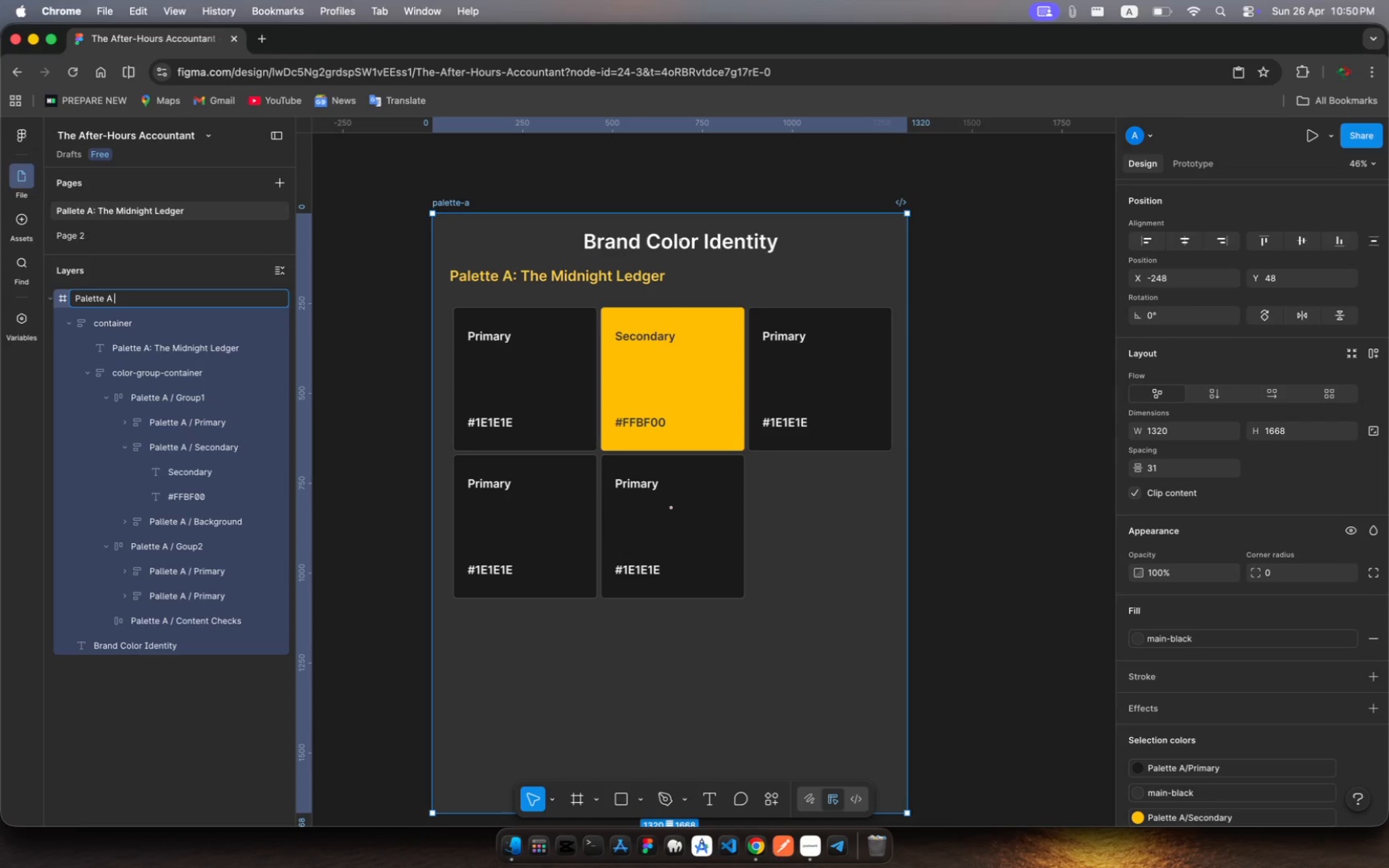 
wait(9.27)
 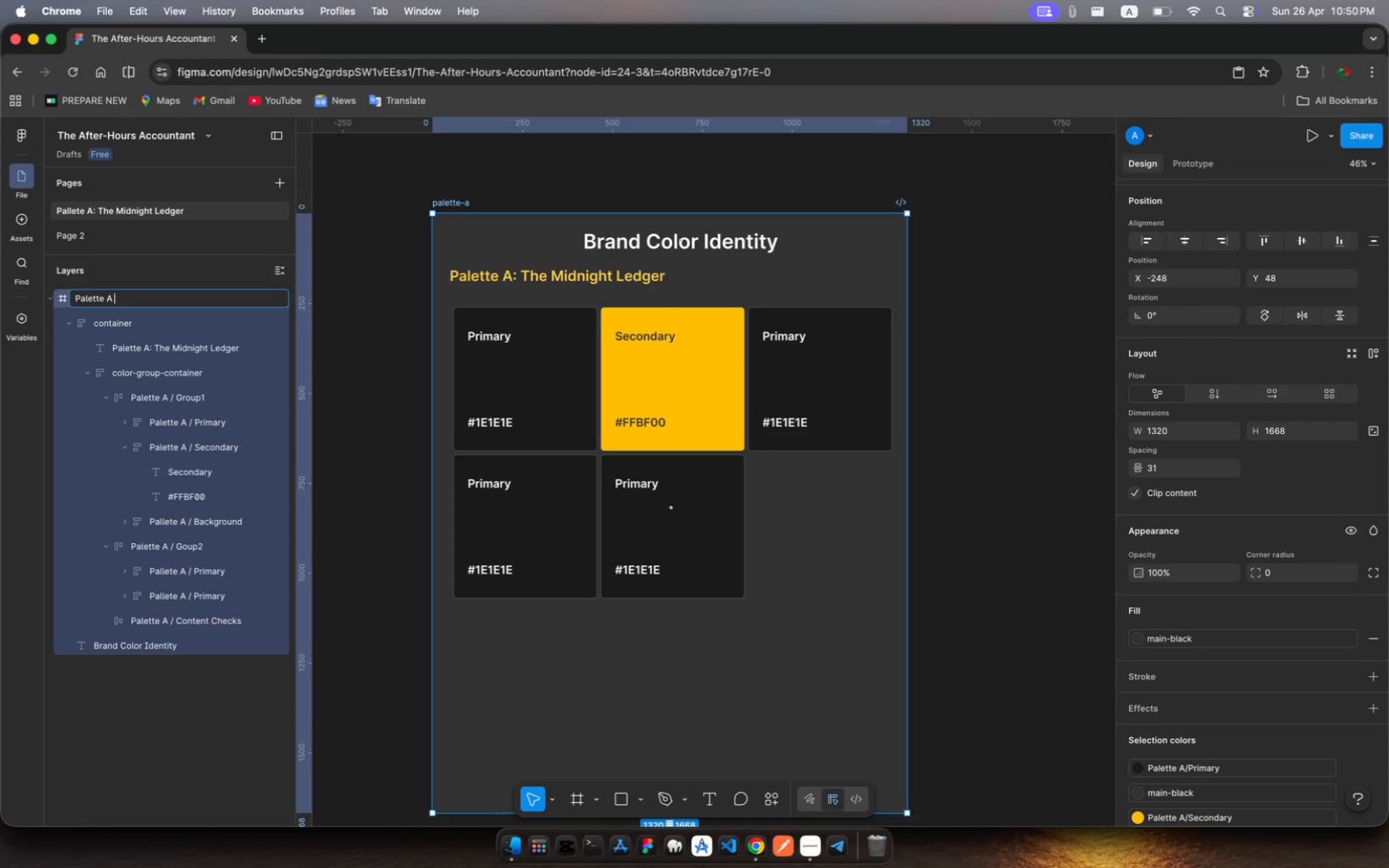 
key(Backspace)
 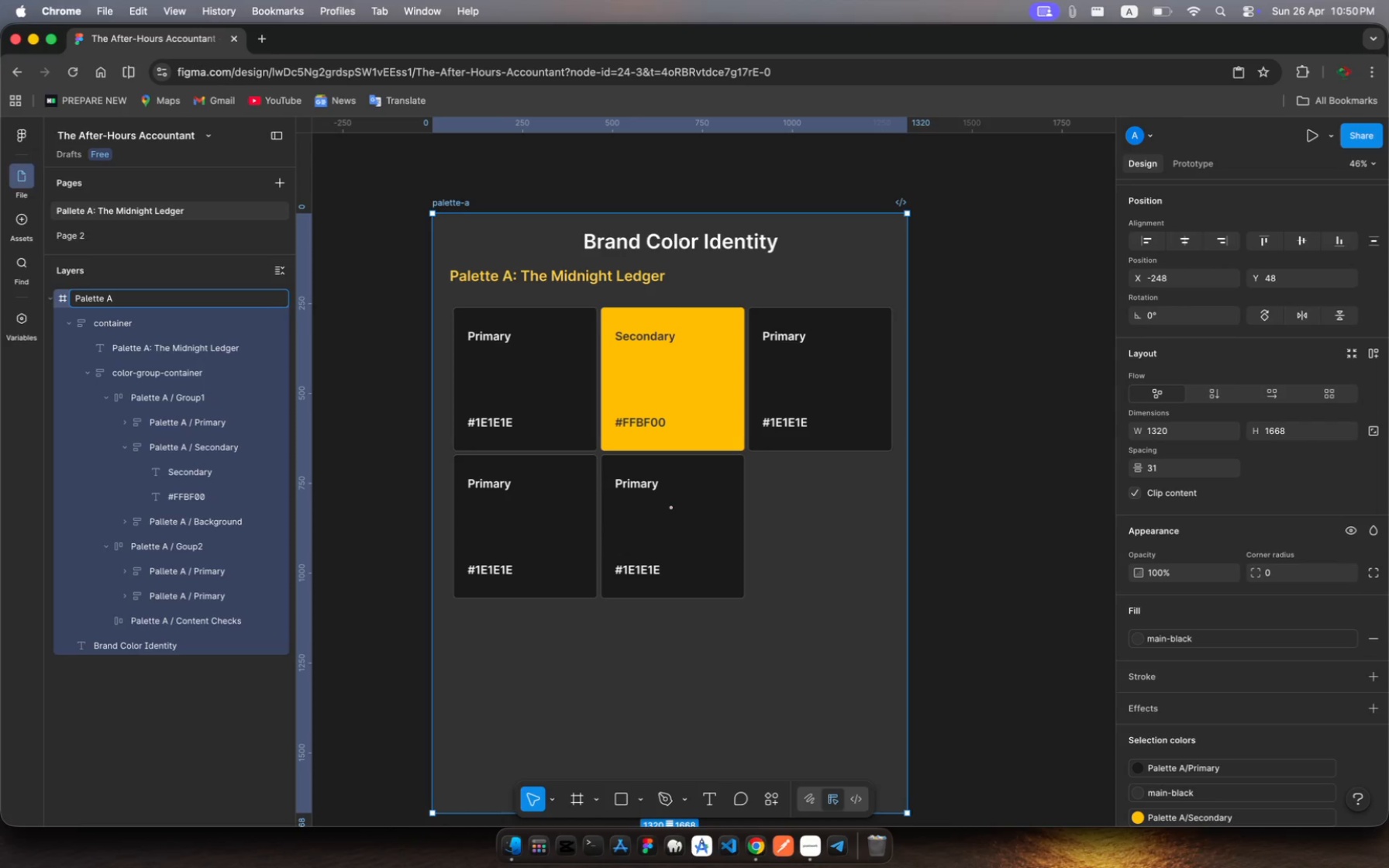 
key(Enter)
 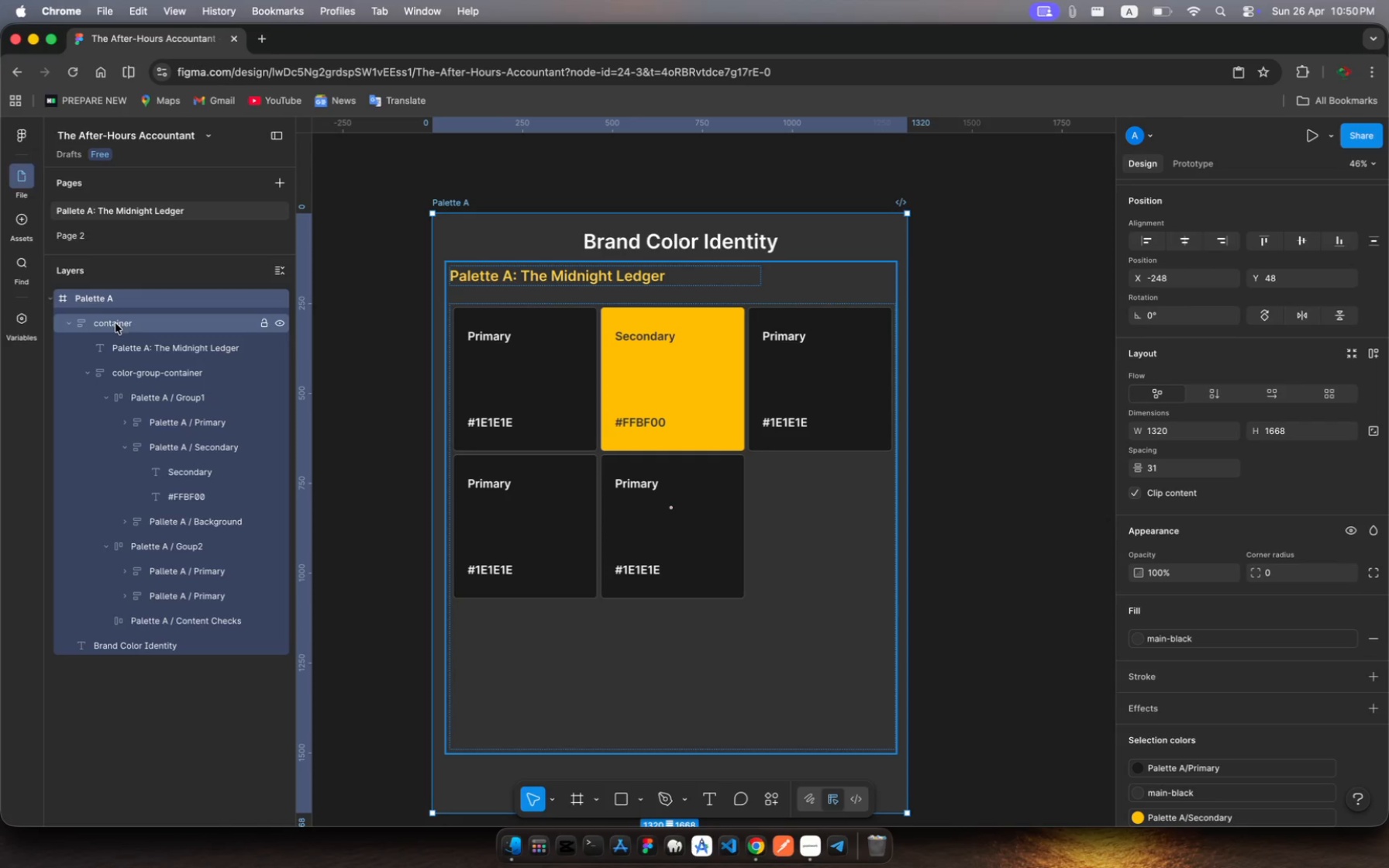 
left_click([116, 324])
 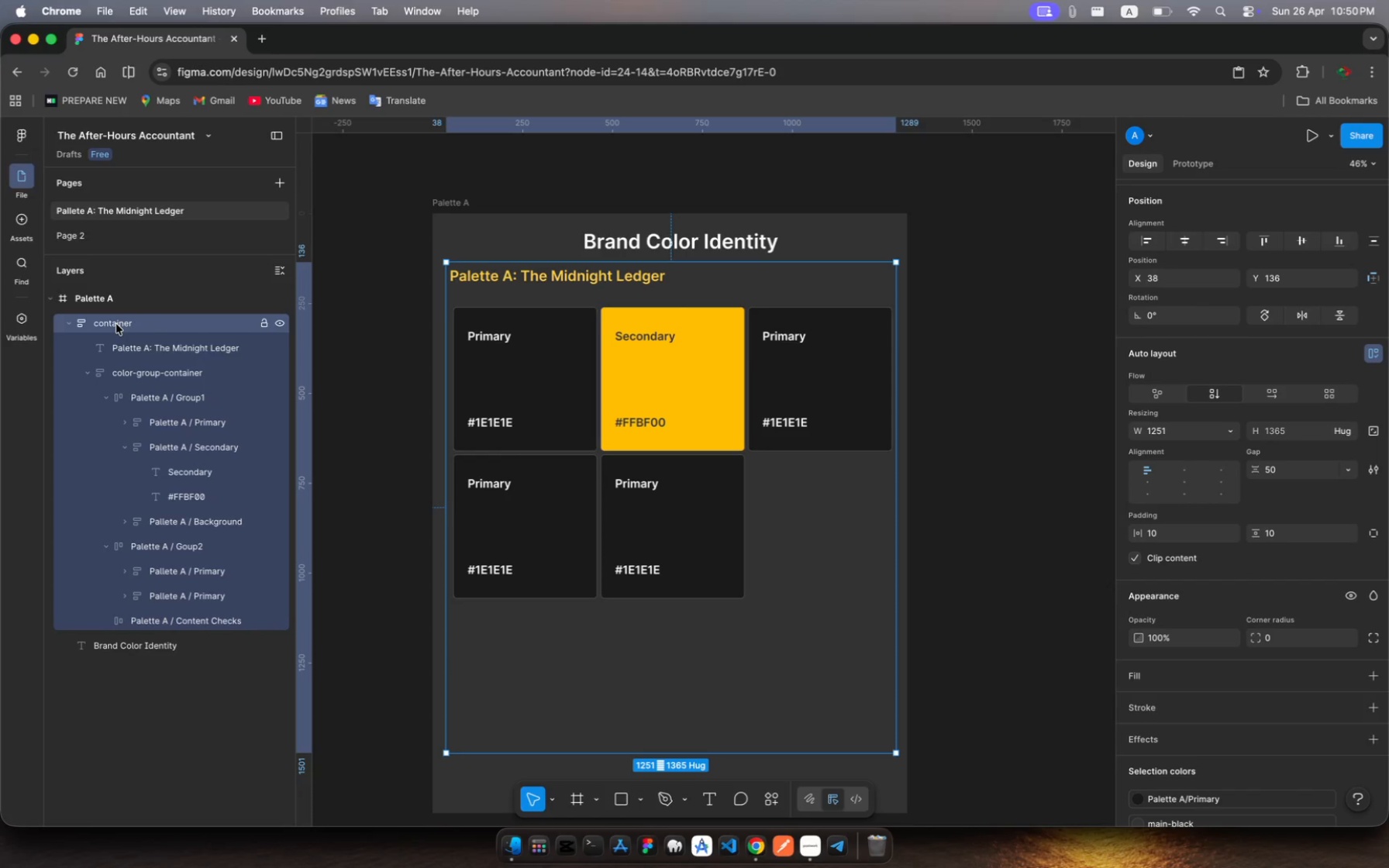 
key(Meta+R)
 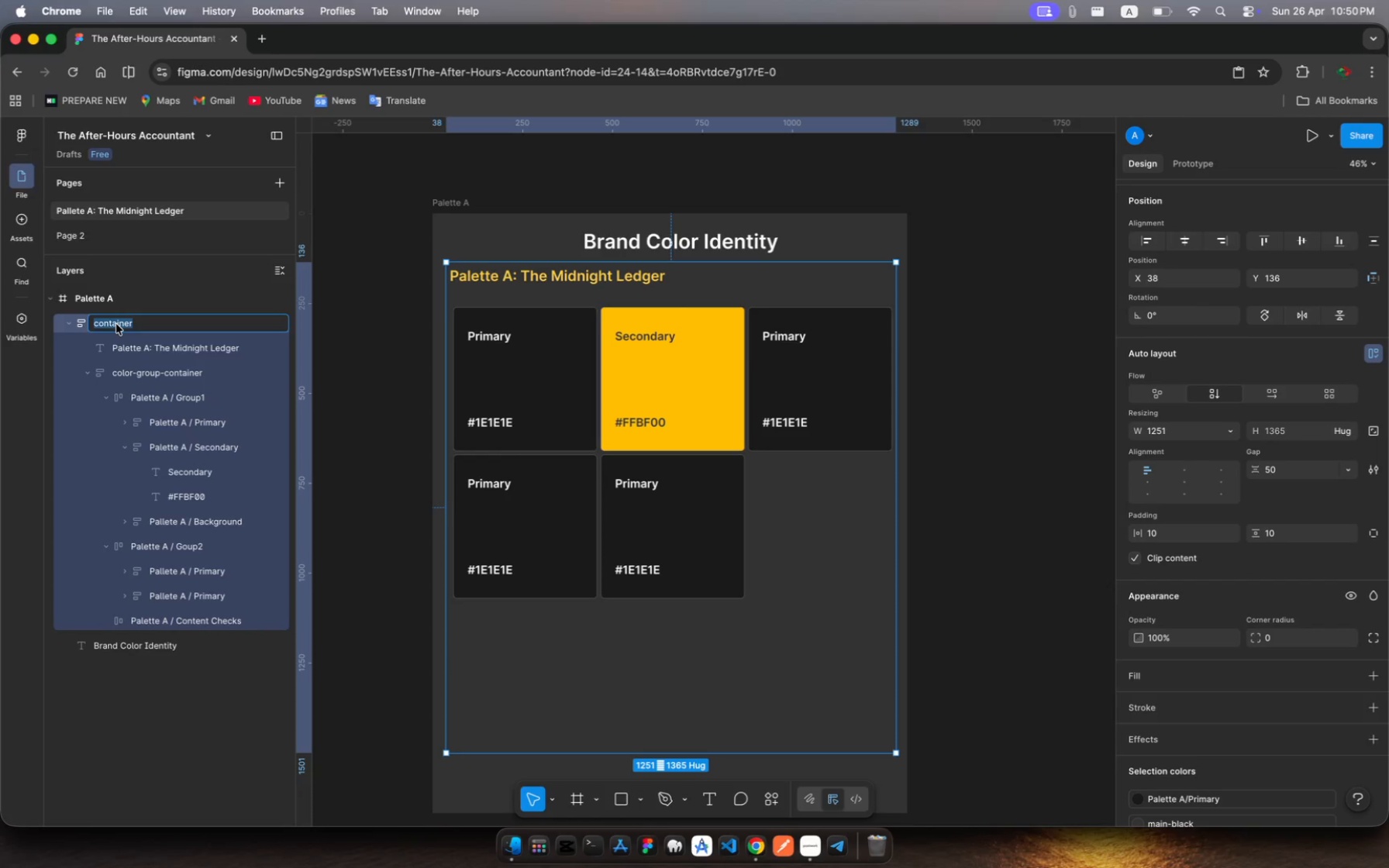 
type(Brand Color Container)
 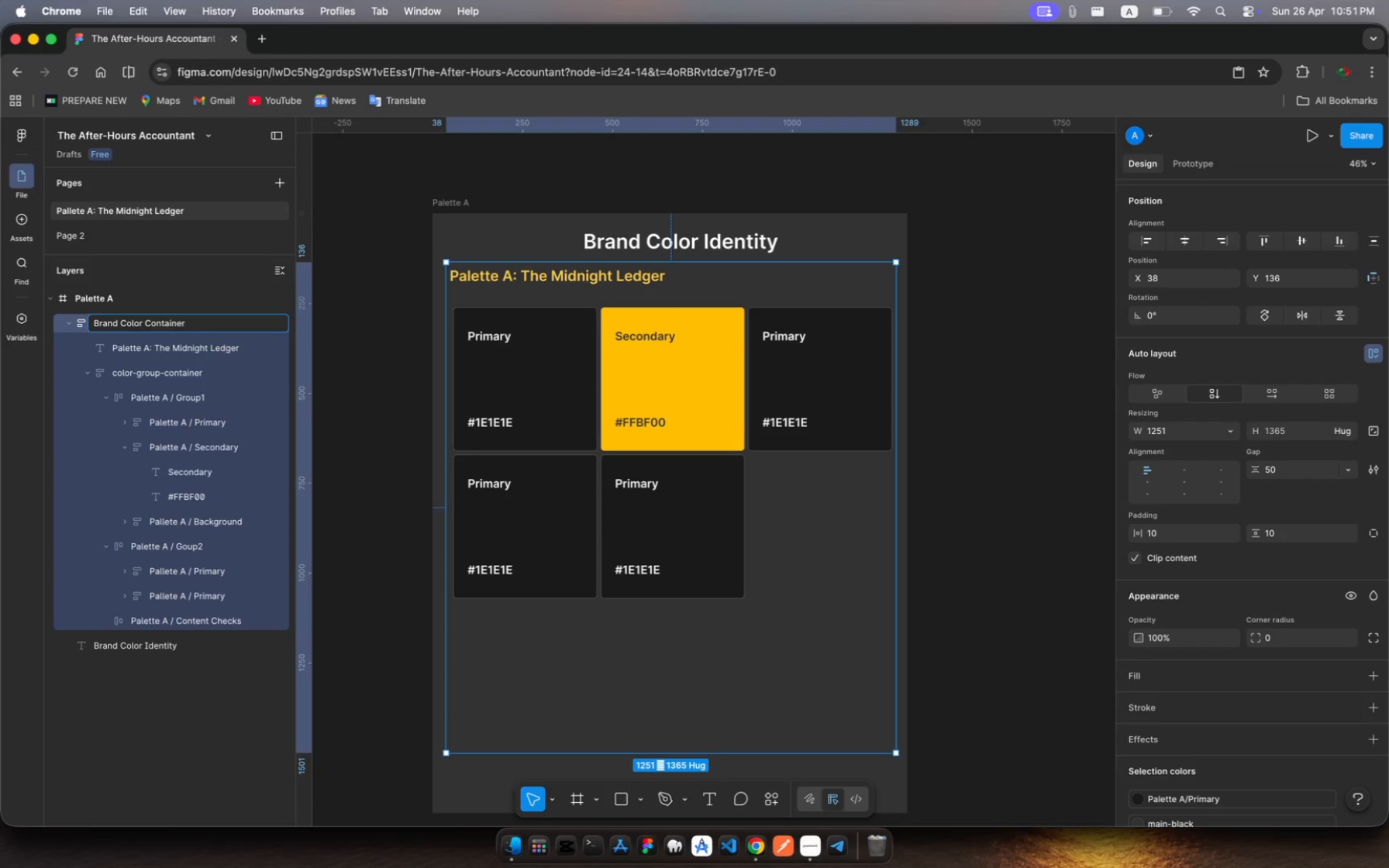 
key(Enter)
 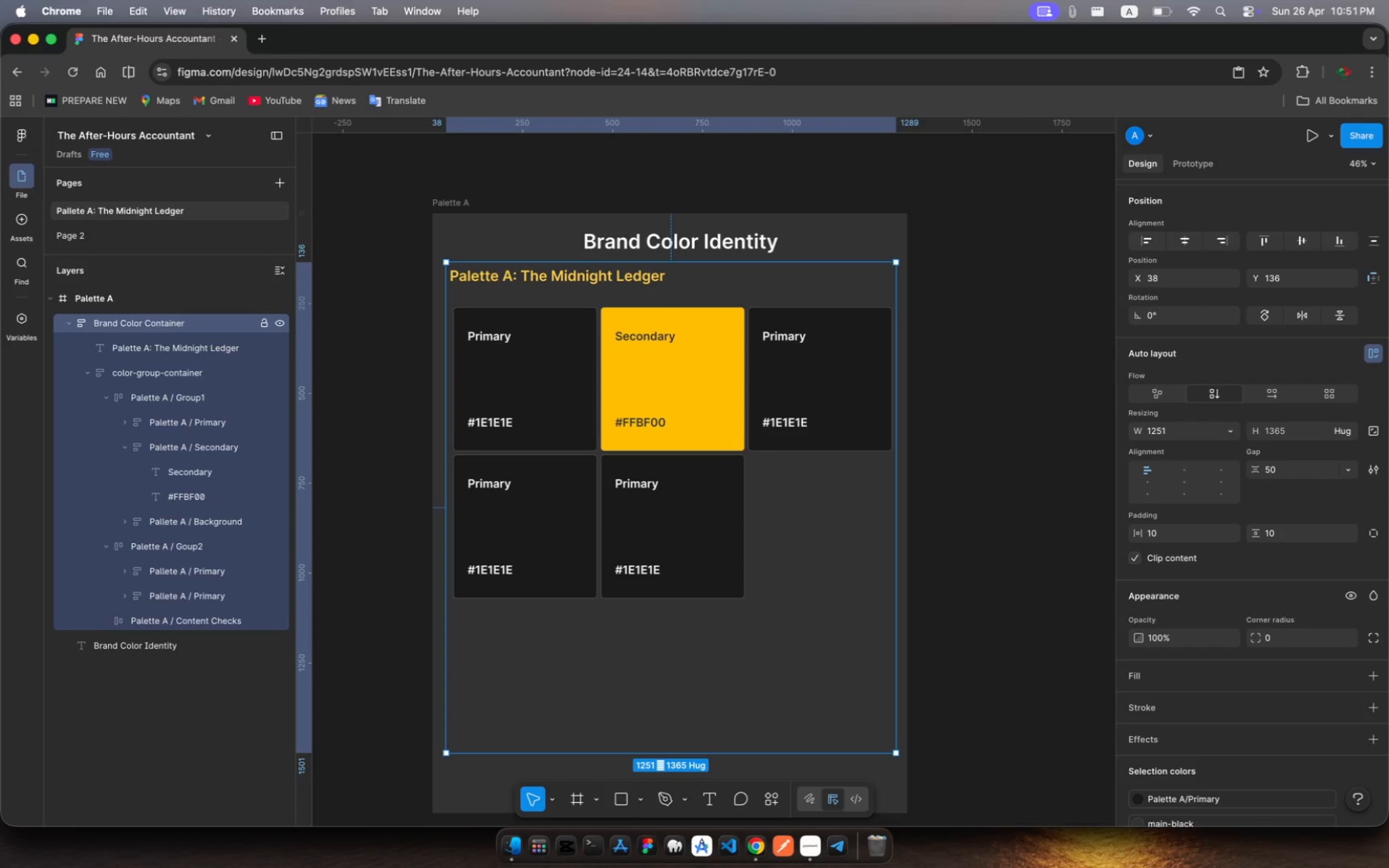 
wait(11.01)
 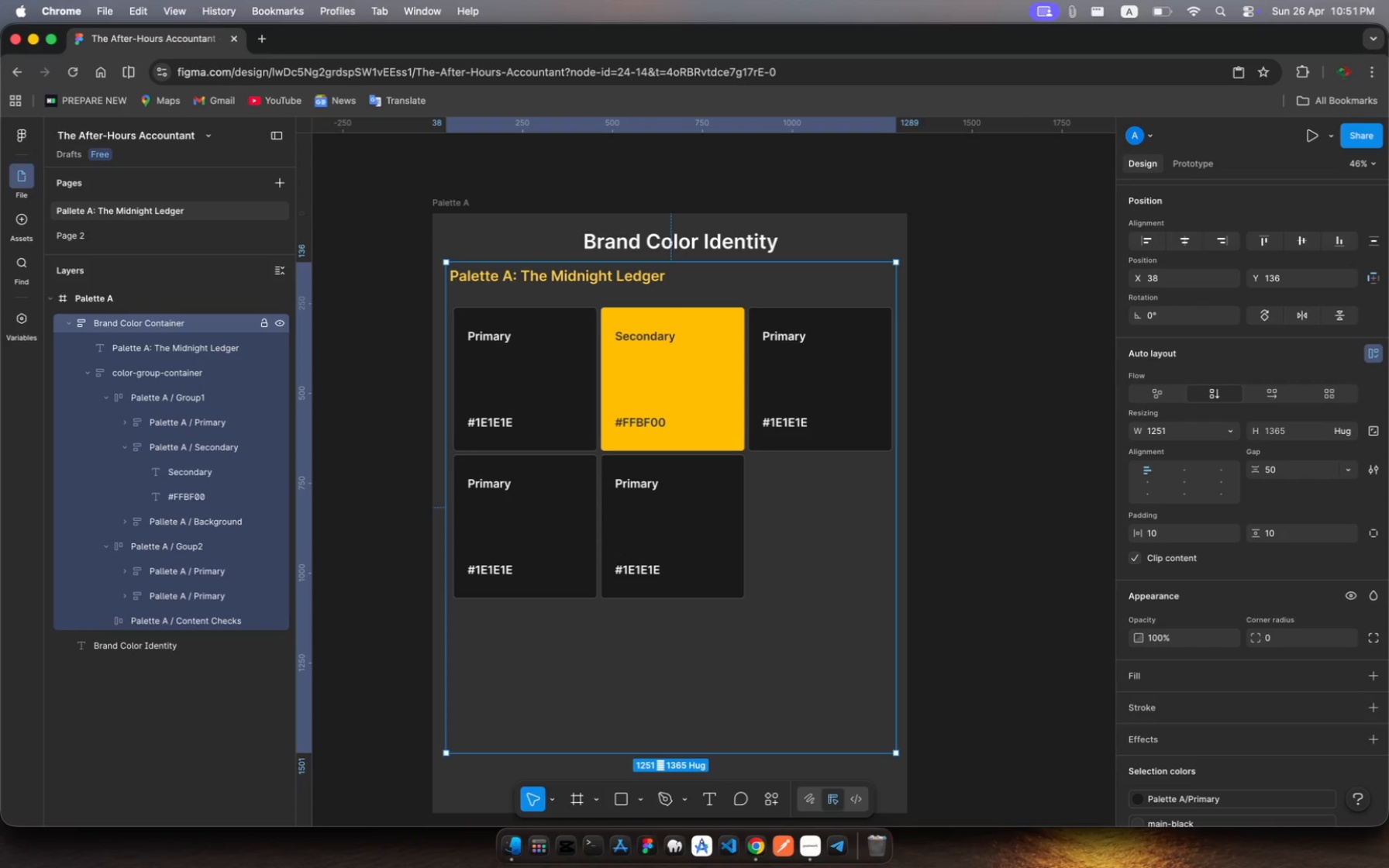 
left_click([123, 366])
 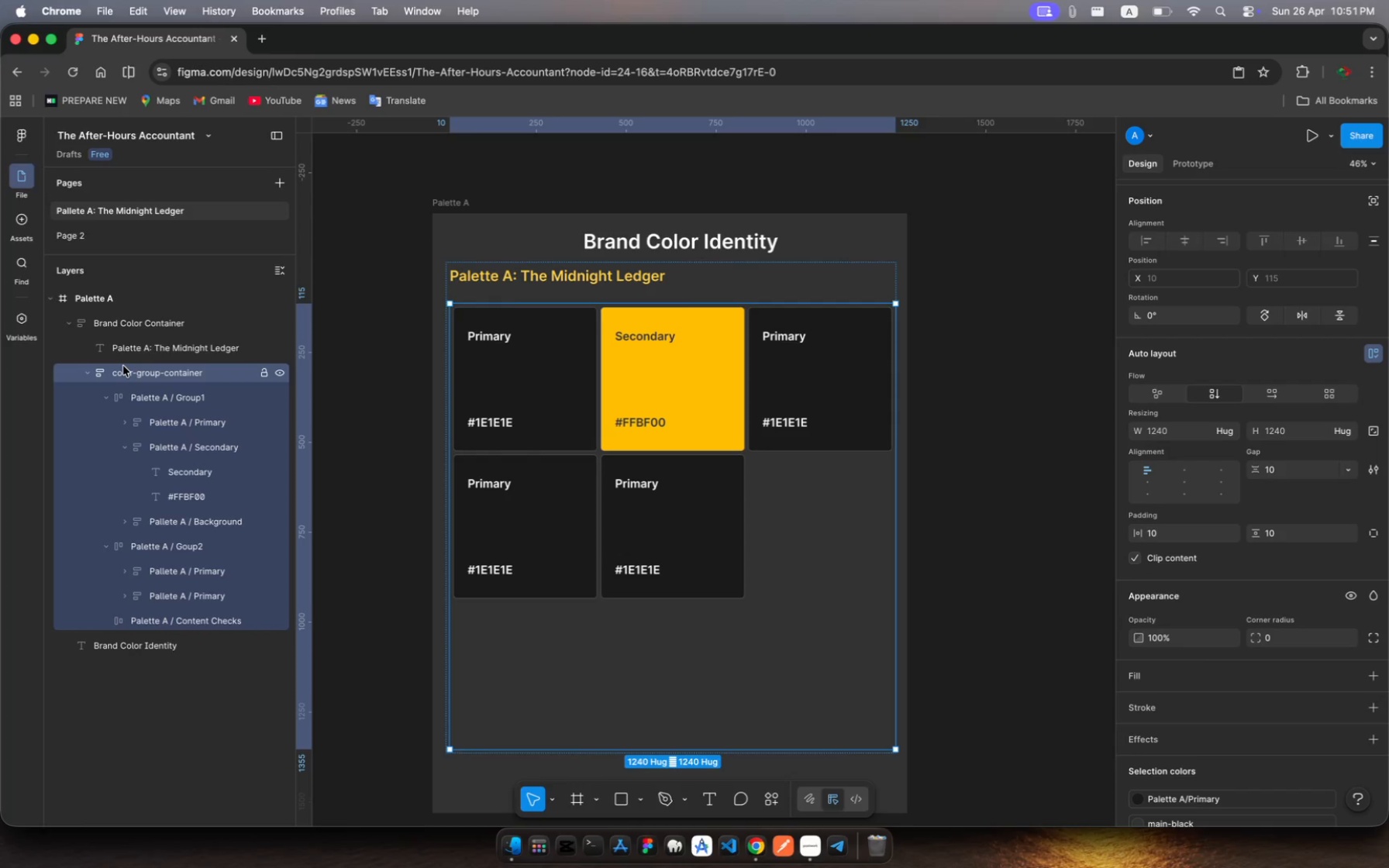 
key(Meta+R)
 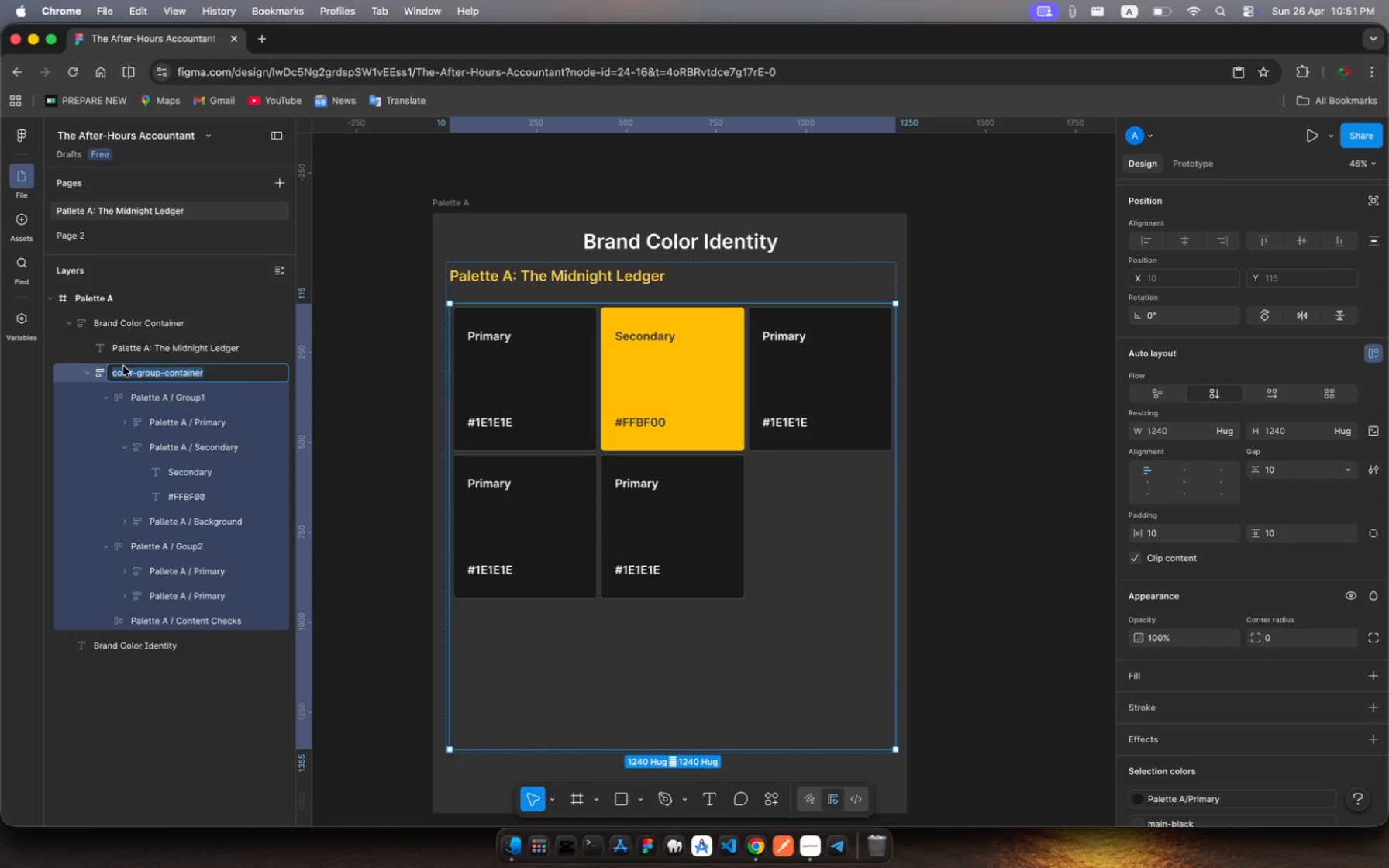 
type(Pall)
key(Backspace)
type(ette A)
 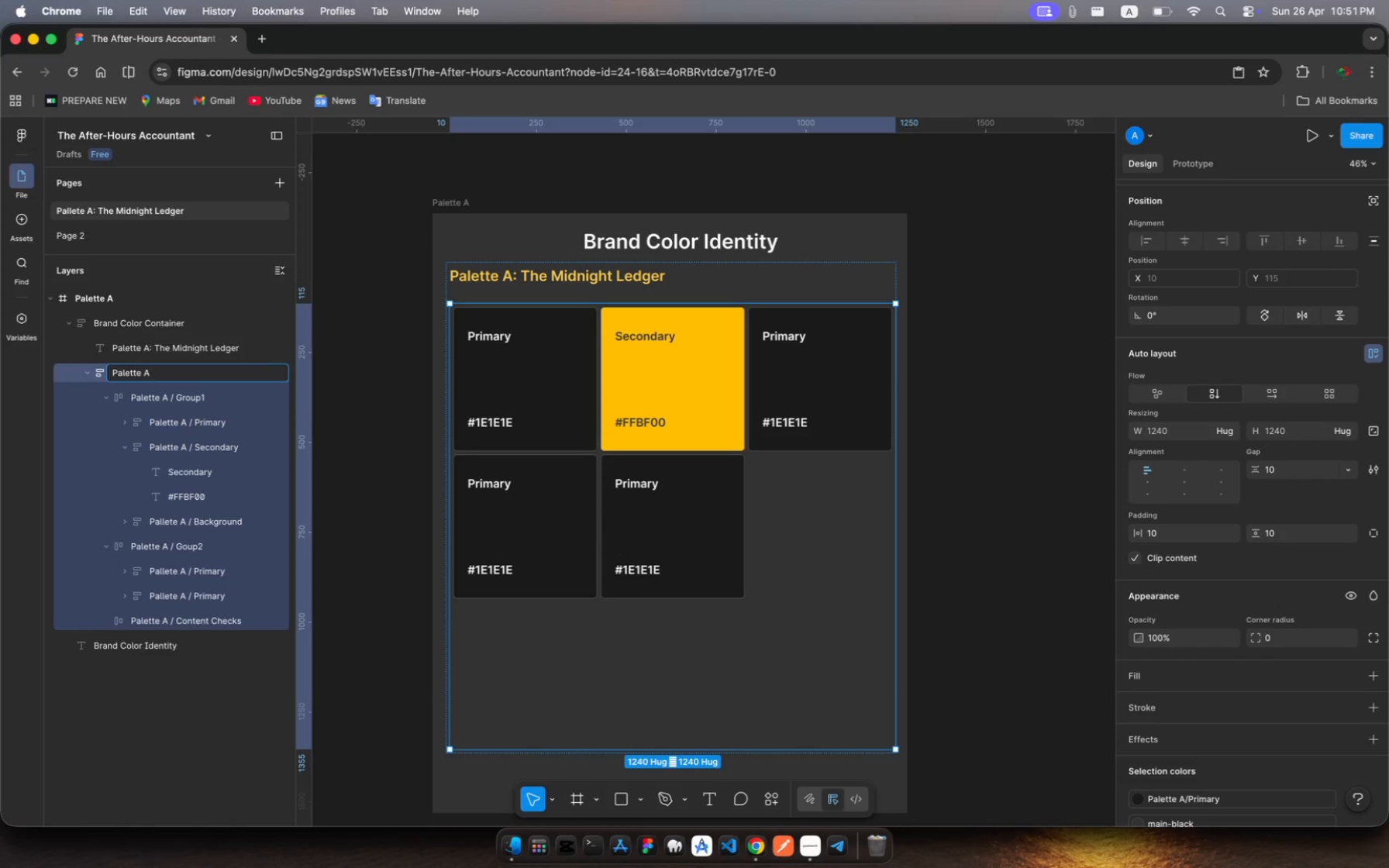 
type( Color Group Container)
 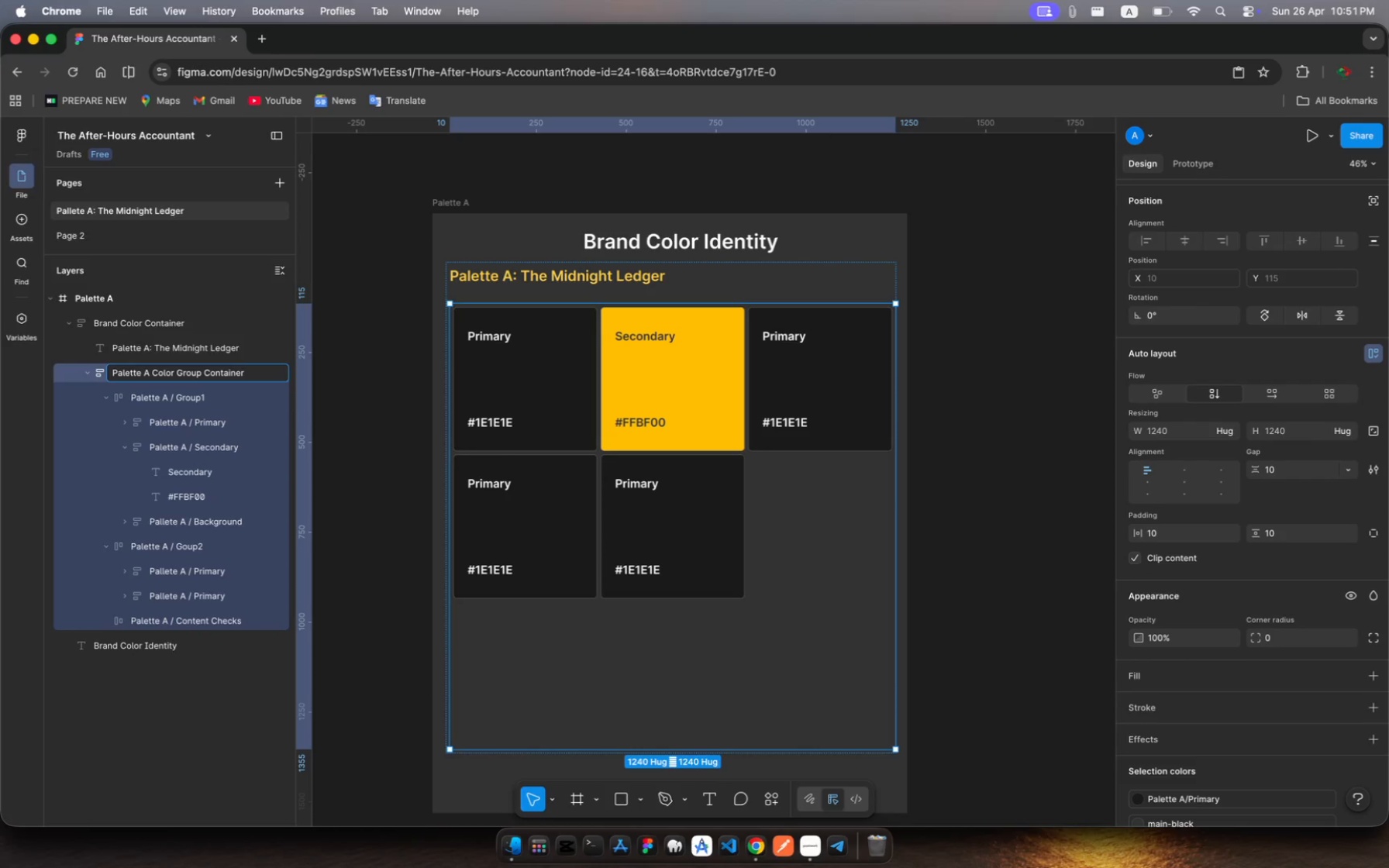 
key(Enter)
 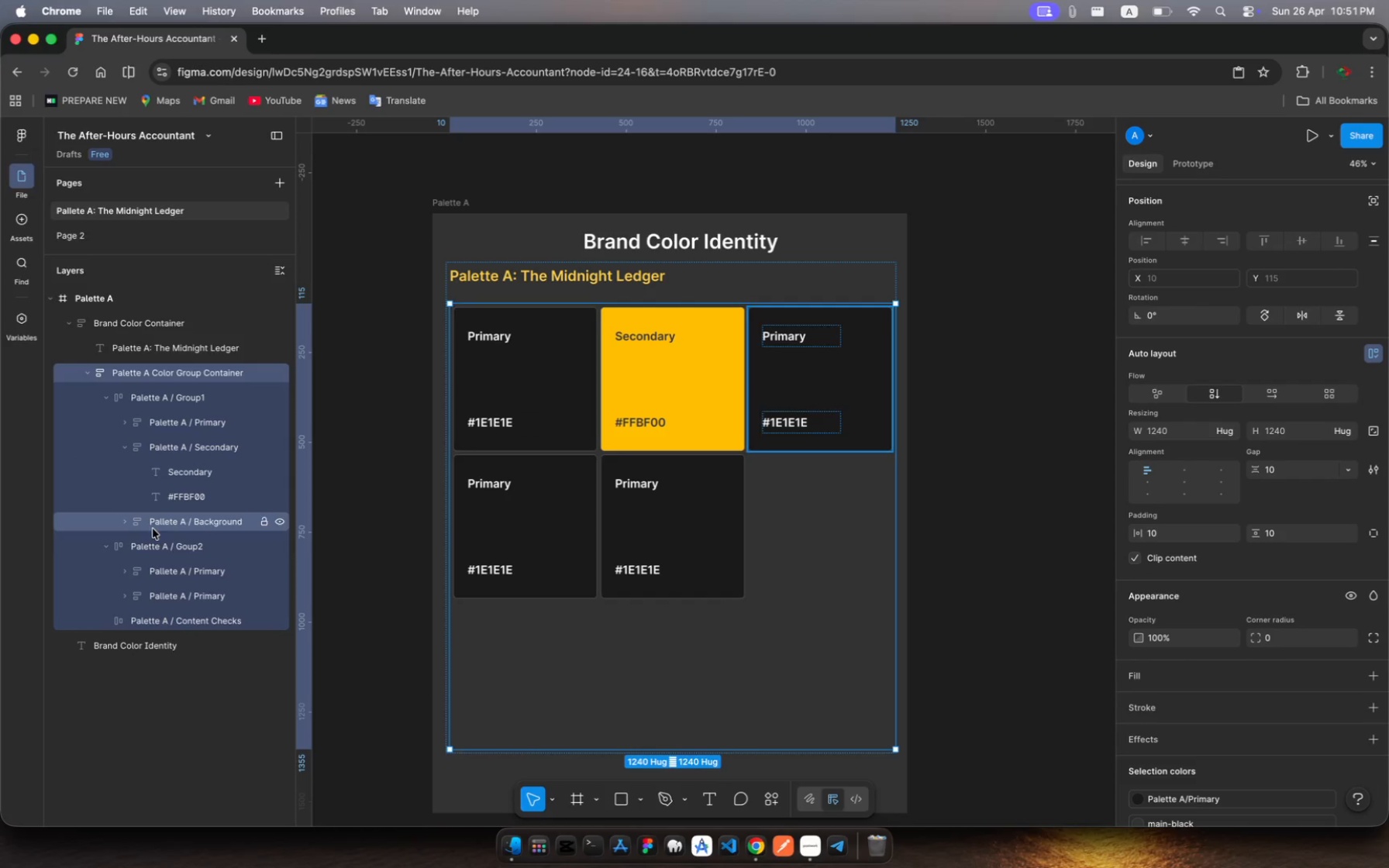 
wait(10.48)
 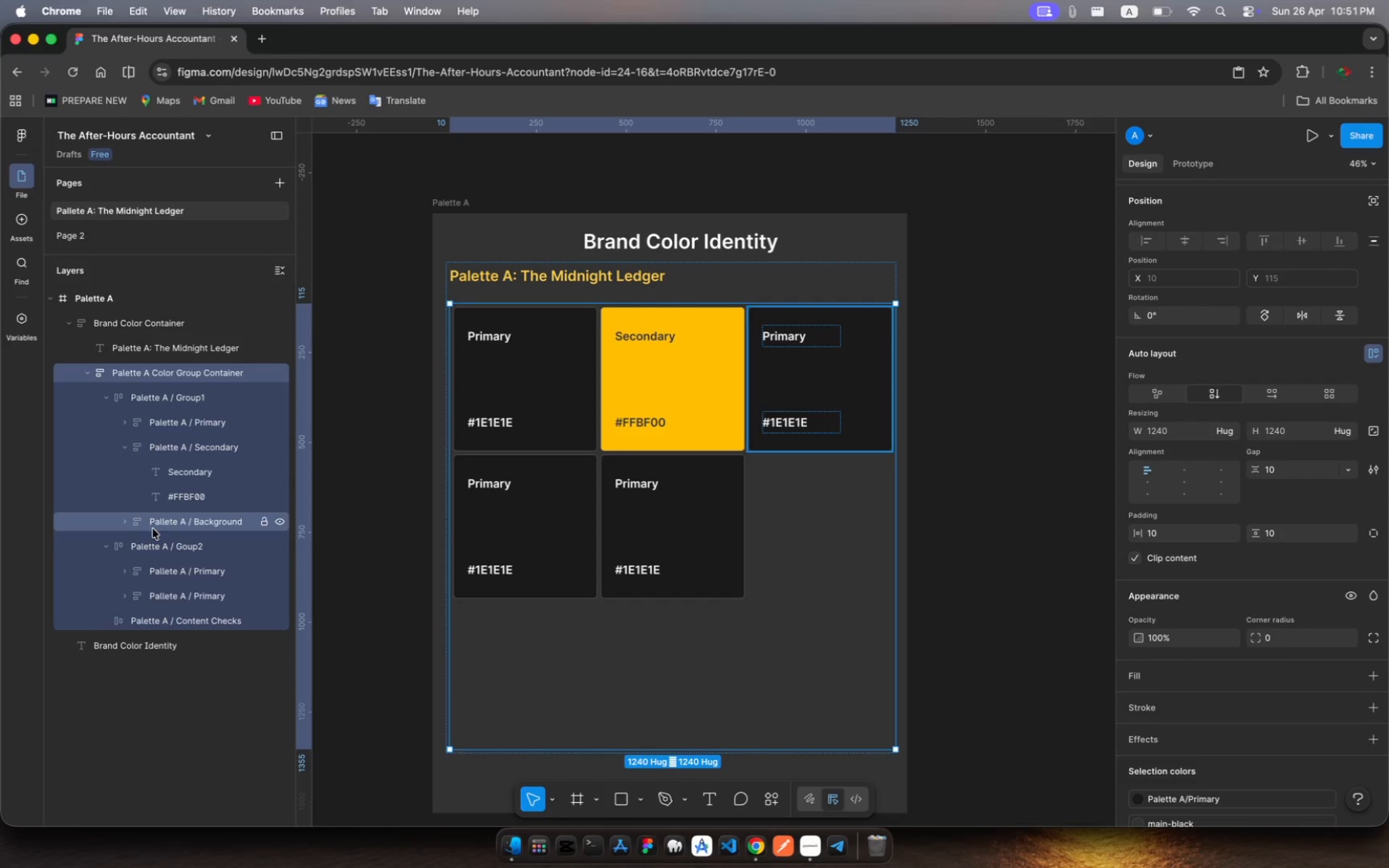 
left_click([794, 384])
 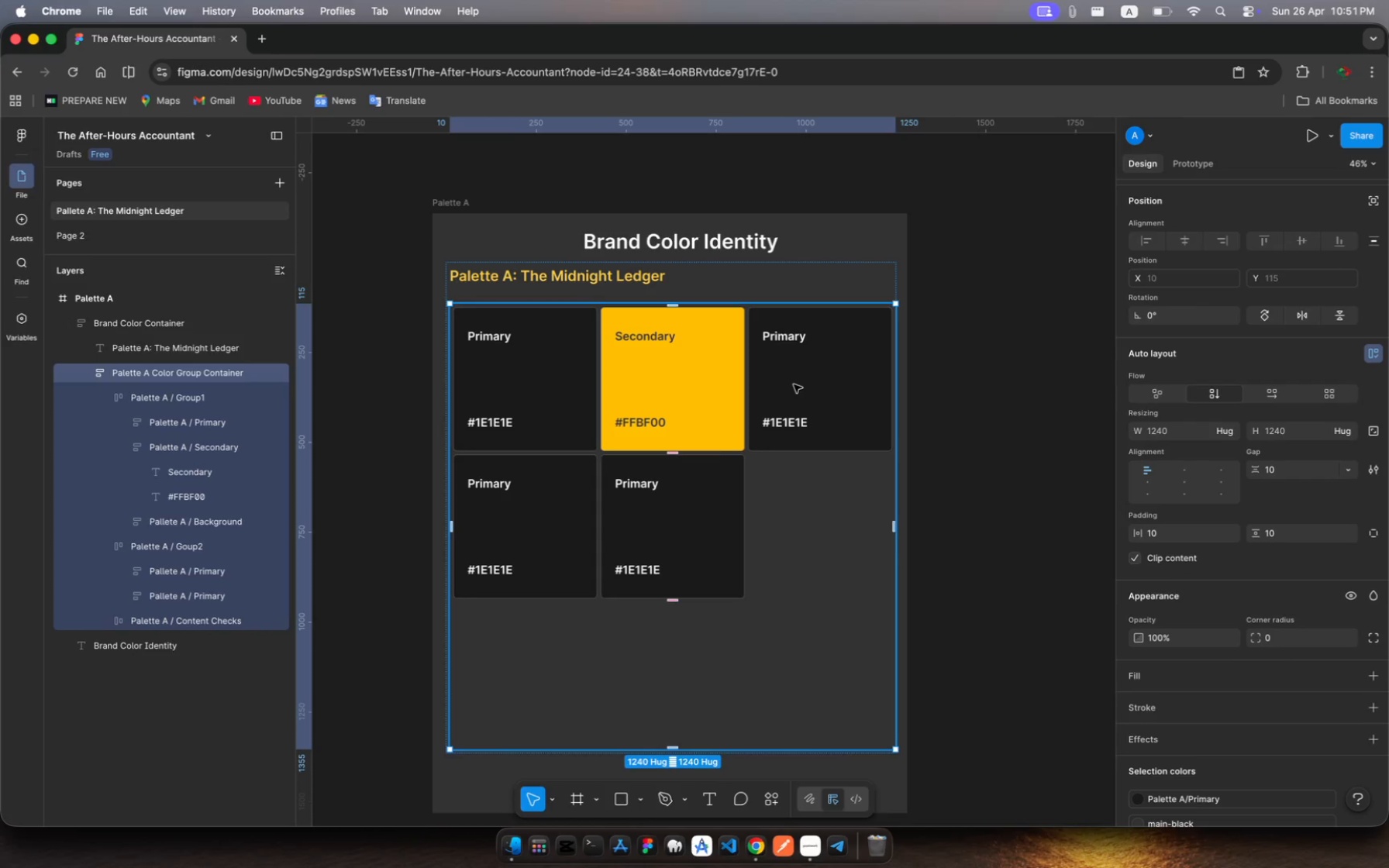 
left_click([794, 384])
 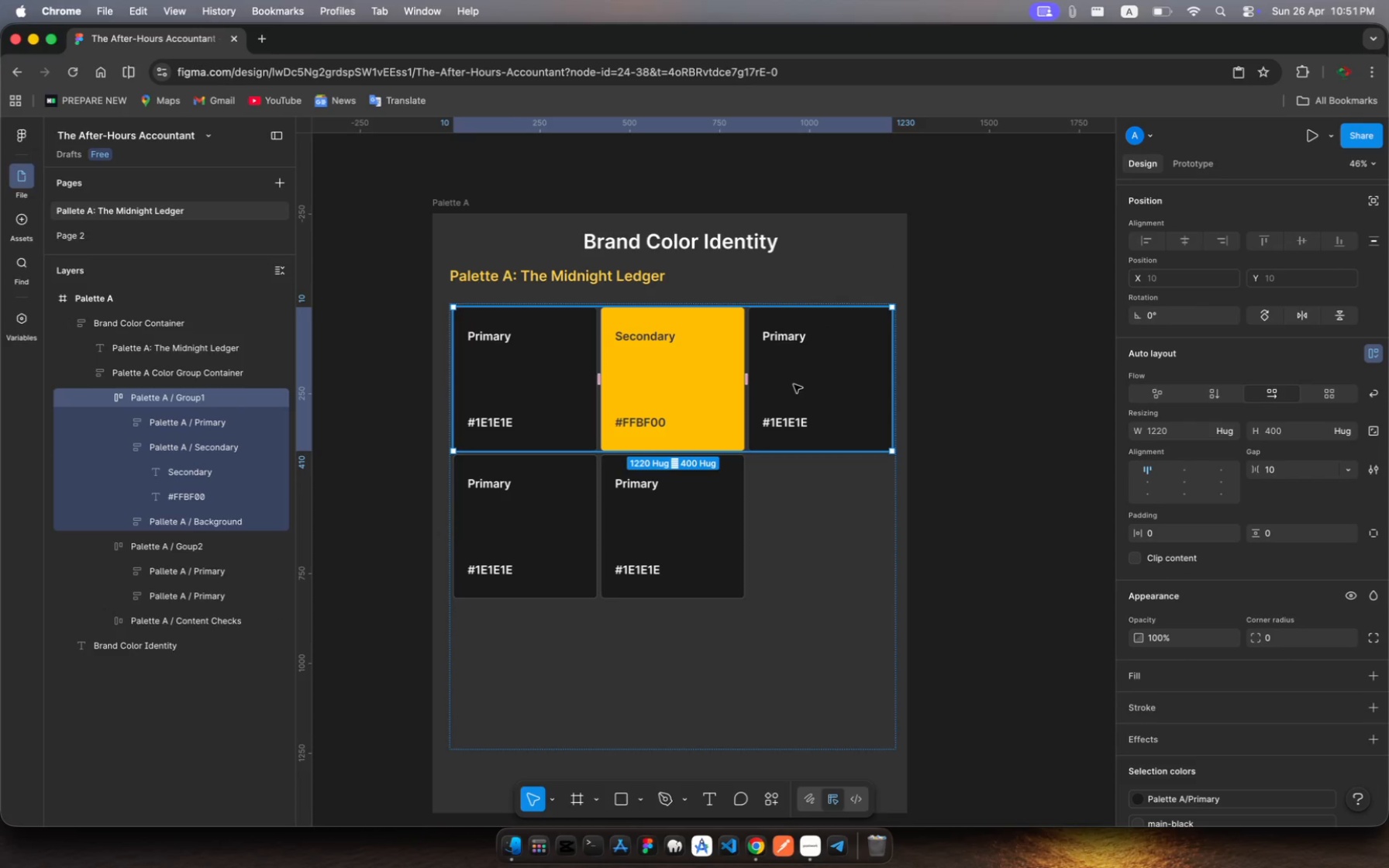 
double_click([794, 384])
 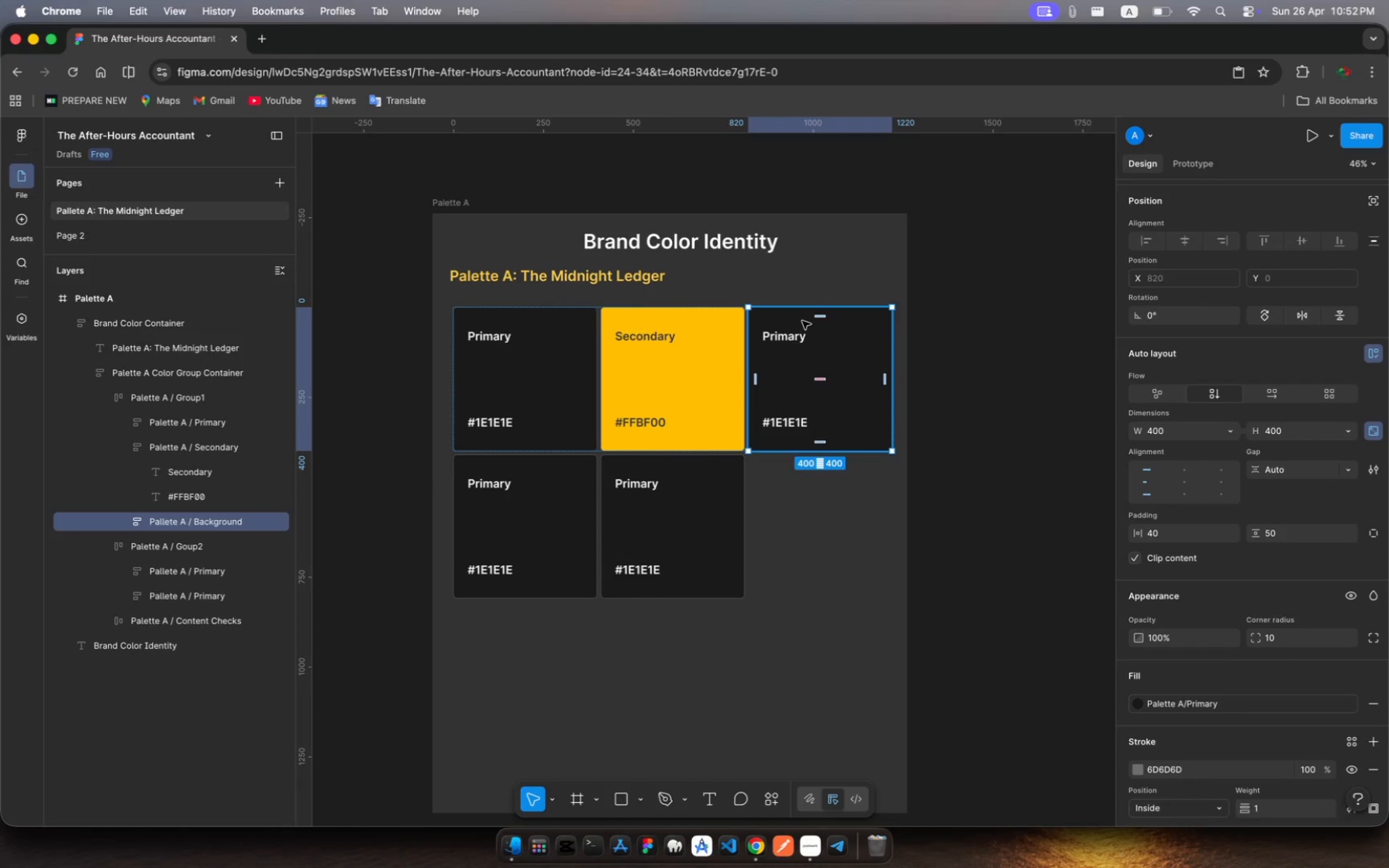 
wait(27.46)
 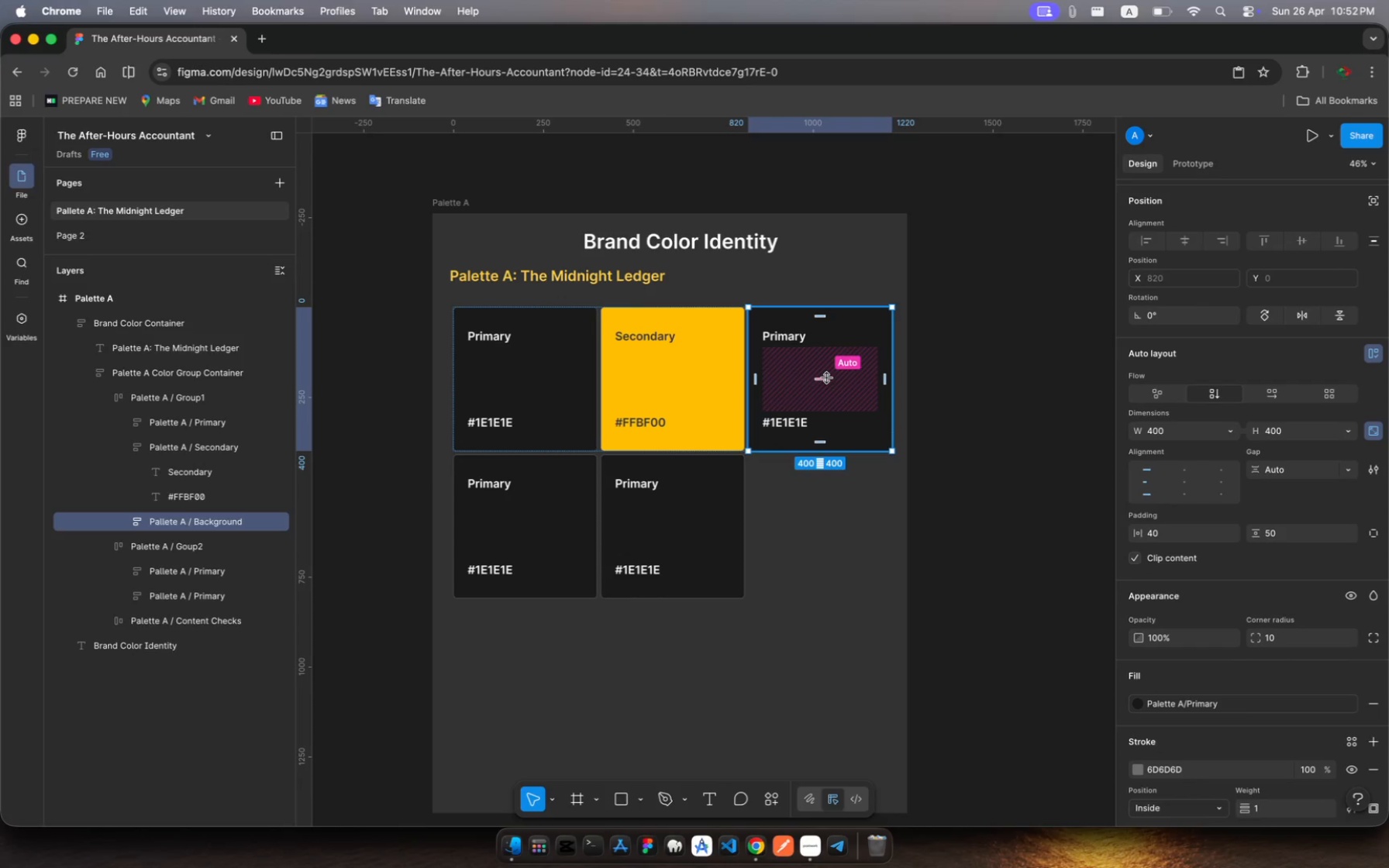 
key(Meta+R)
 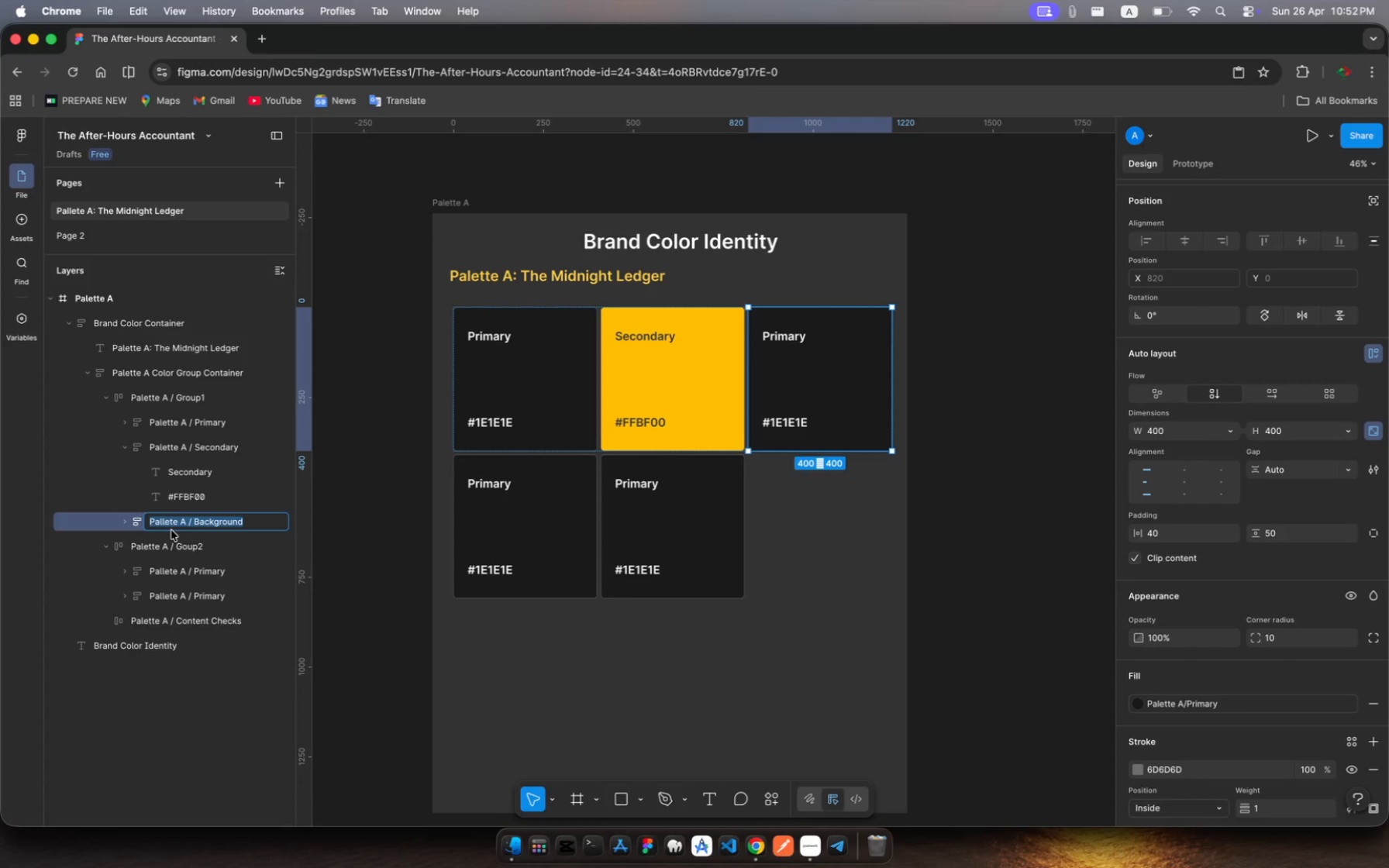 
left_click([170, 522])
 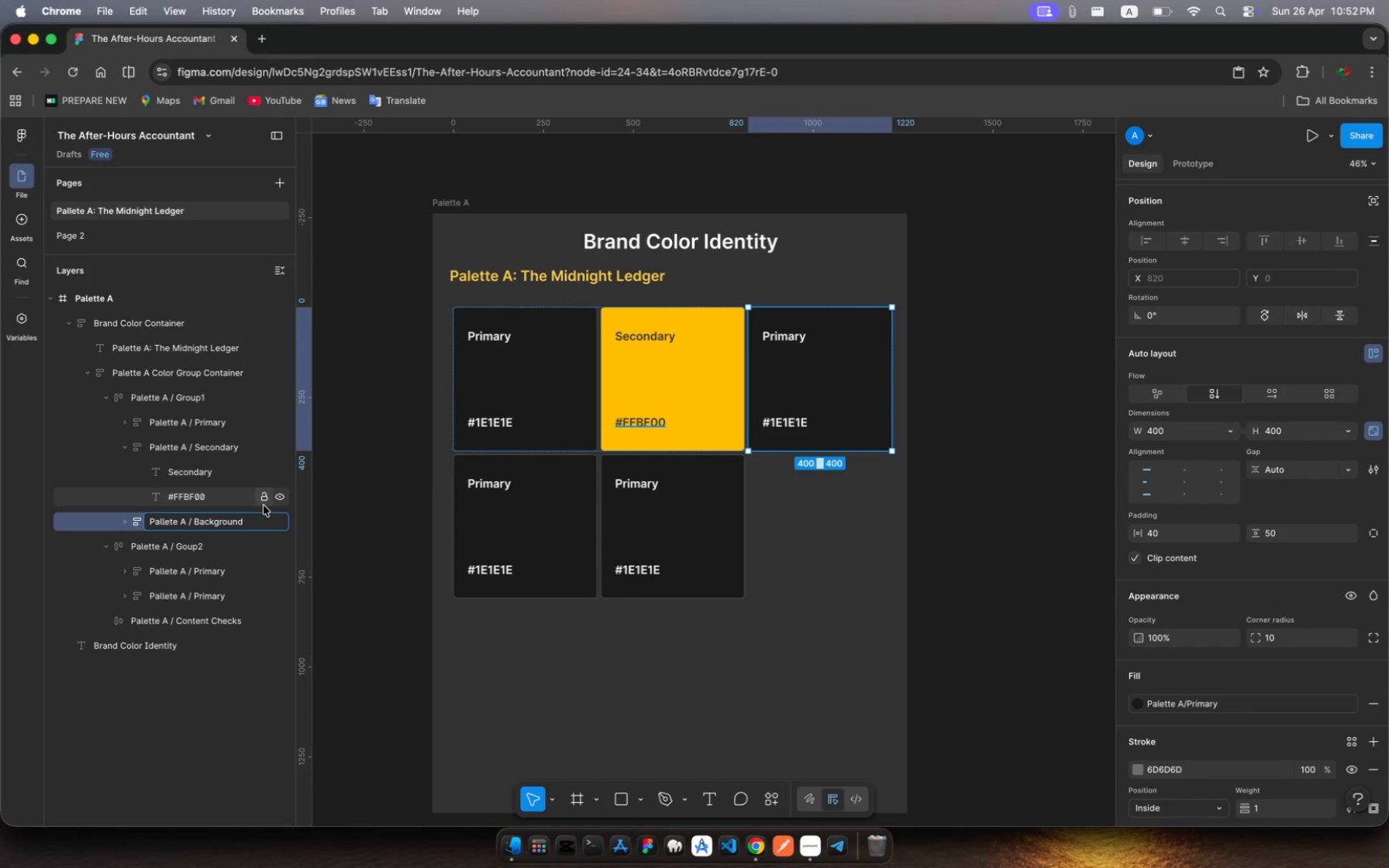 
key(T)
 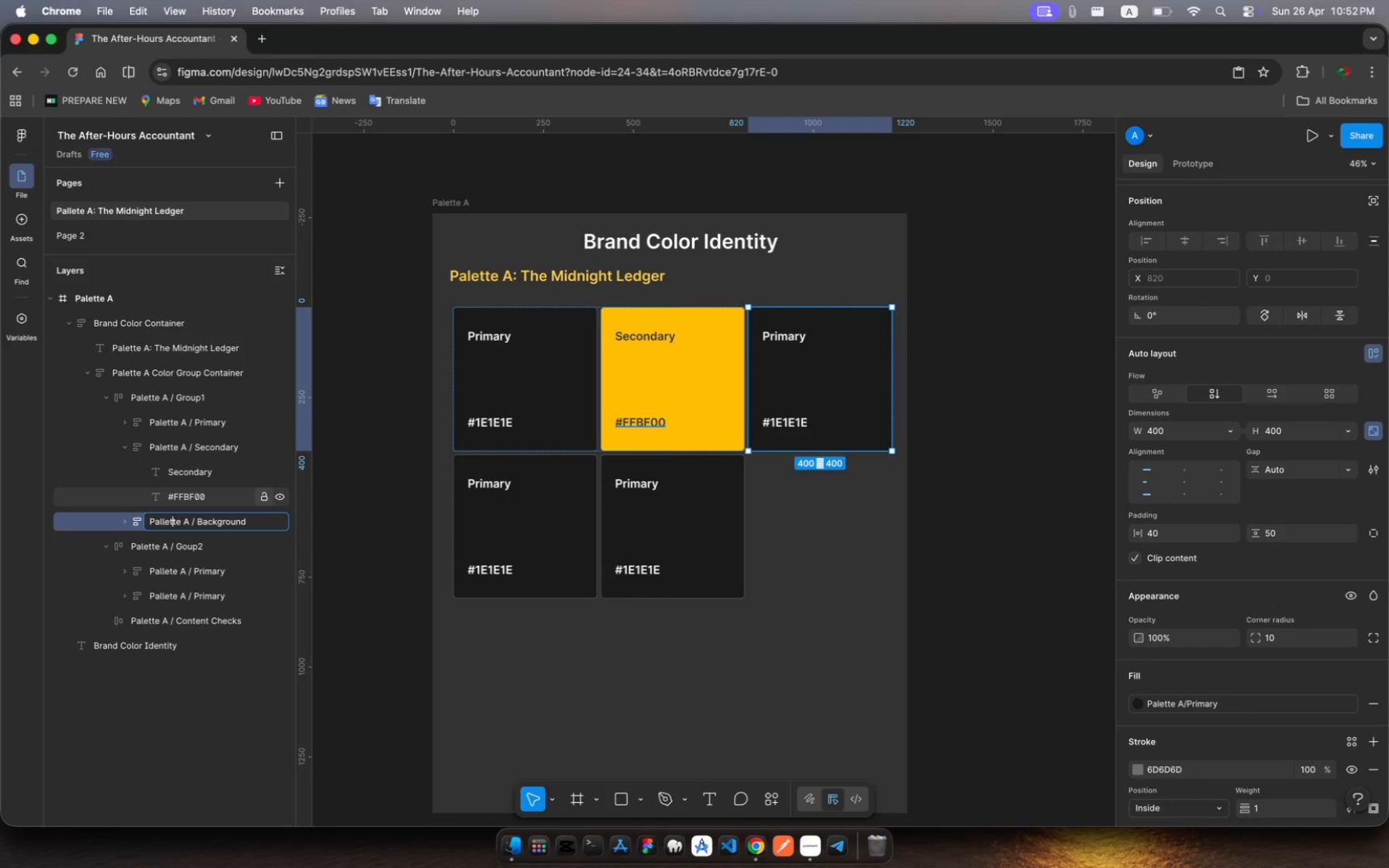 
key(ArrowLeft)
 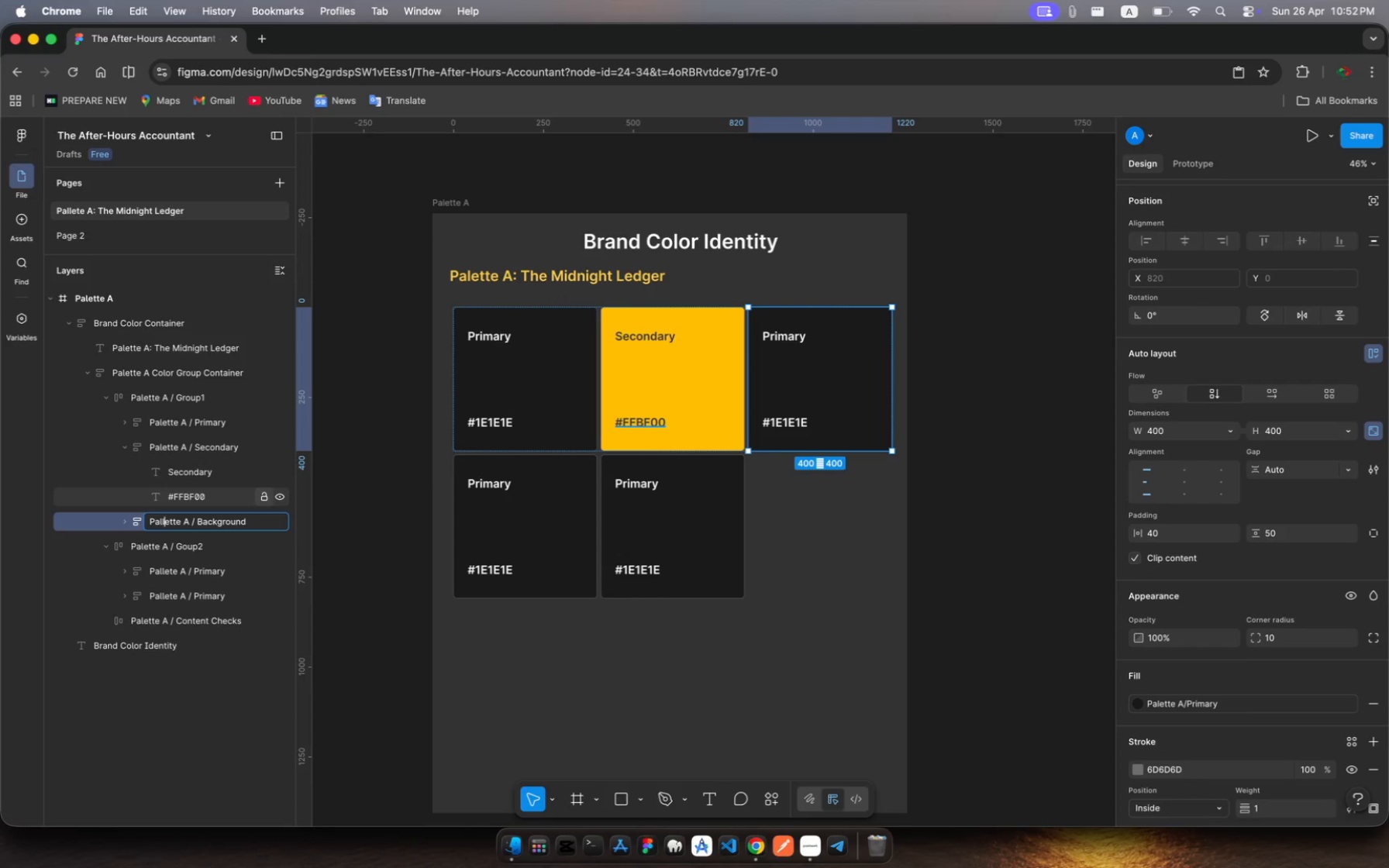 
key(ArrowLeft)
 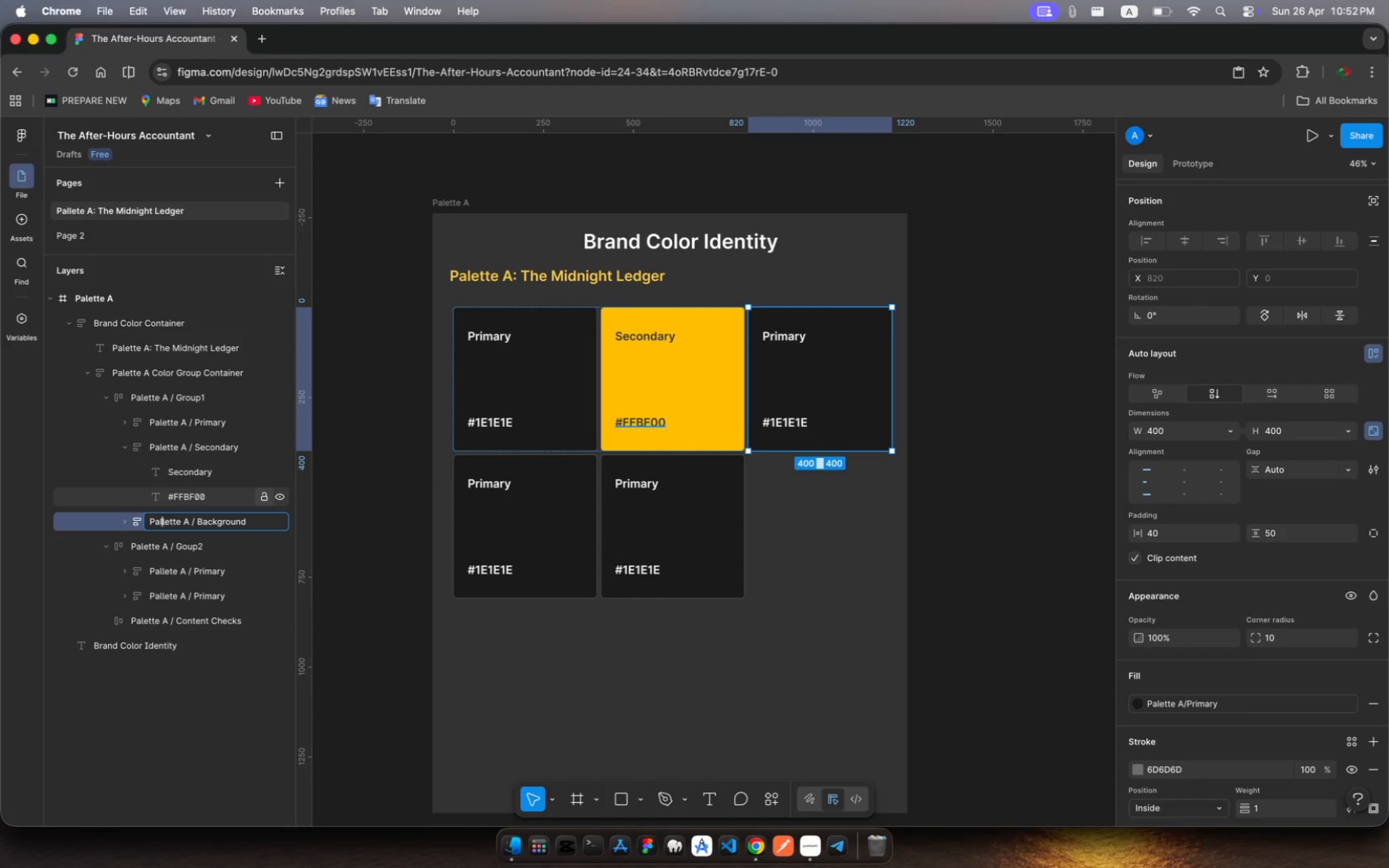 
key(ArrowLeft)
 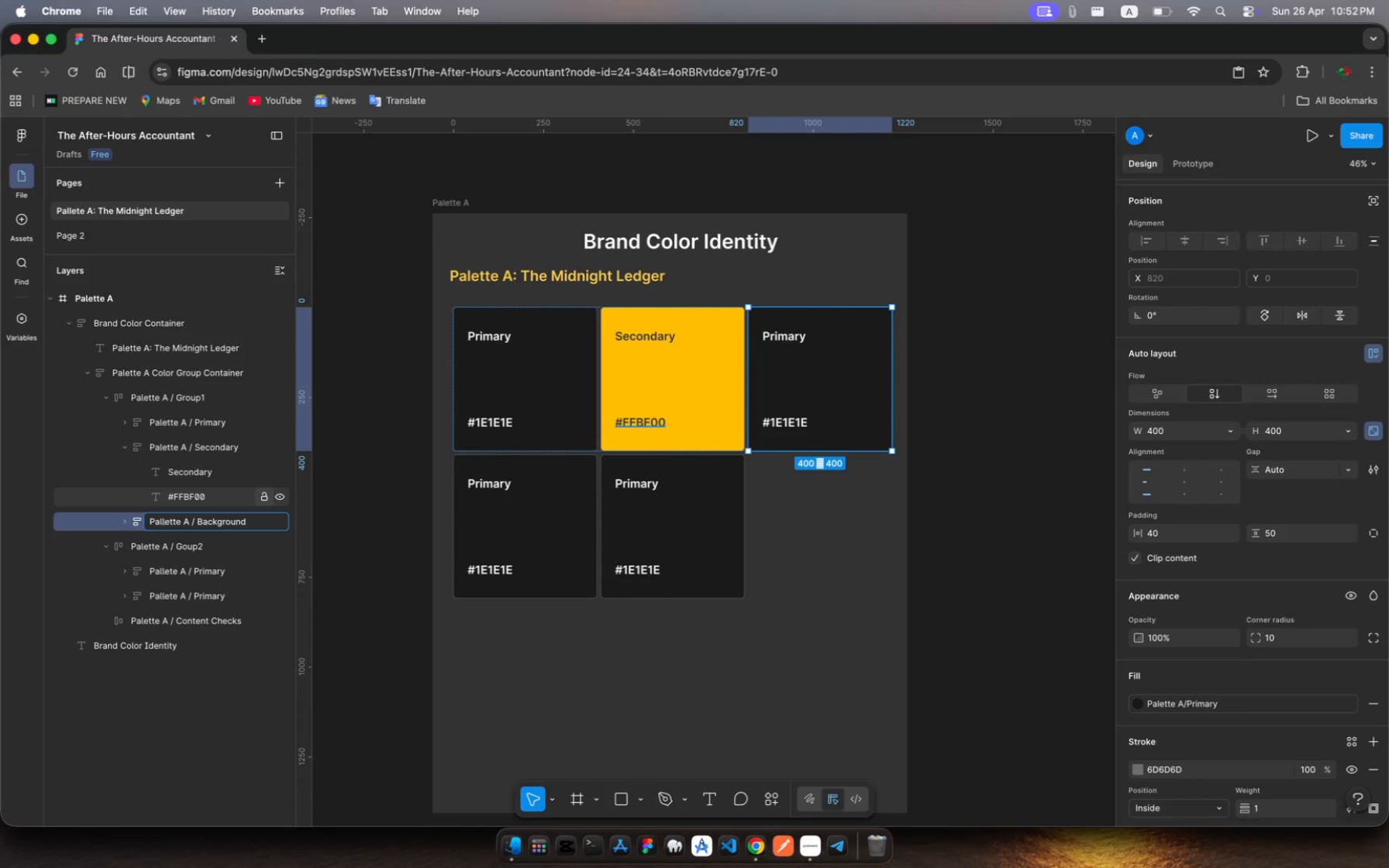 
key(Backspace)
 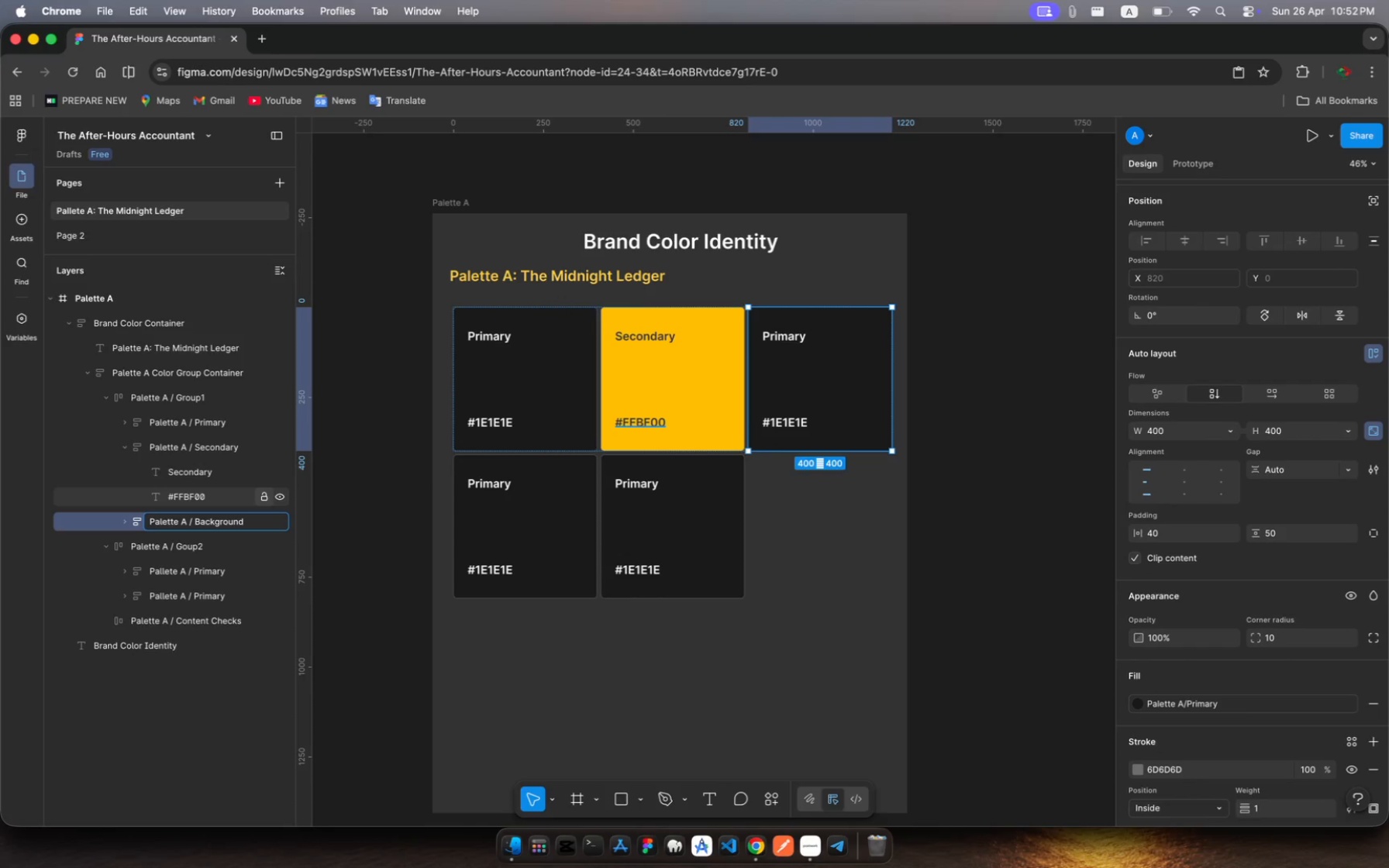 
key(Enter)
 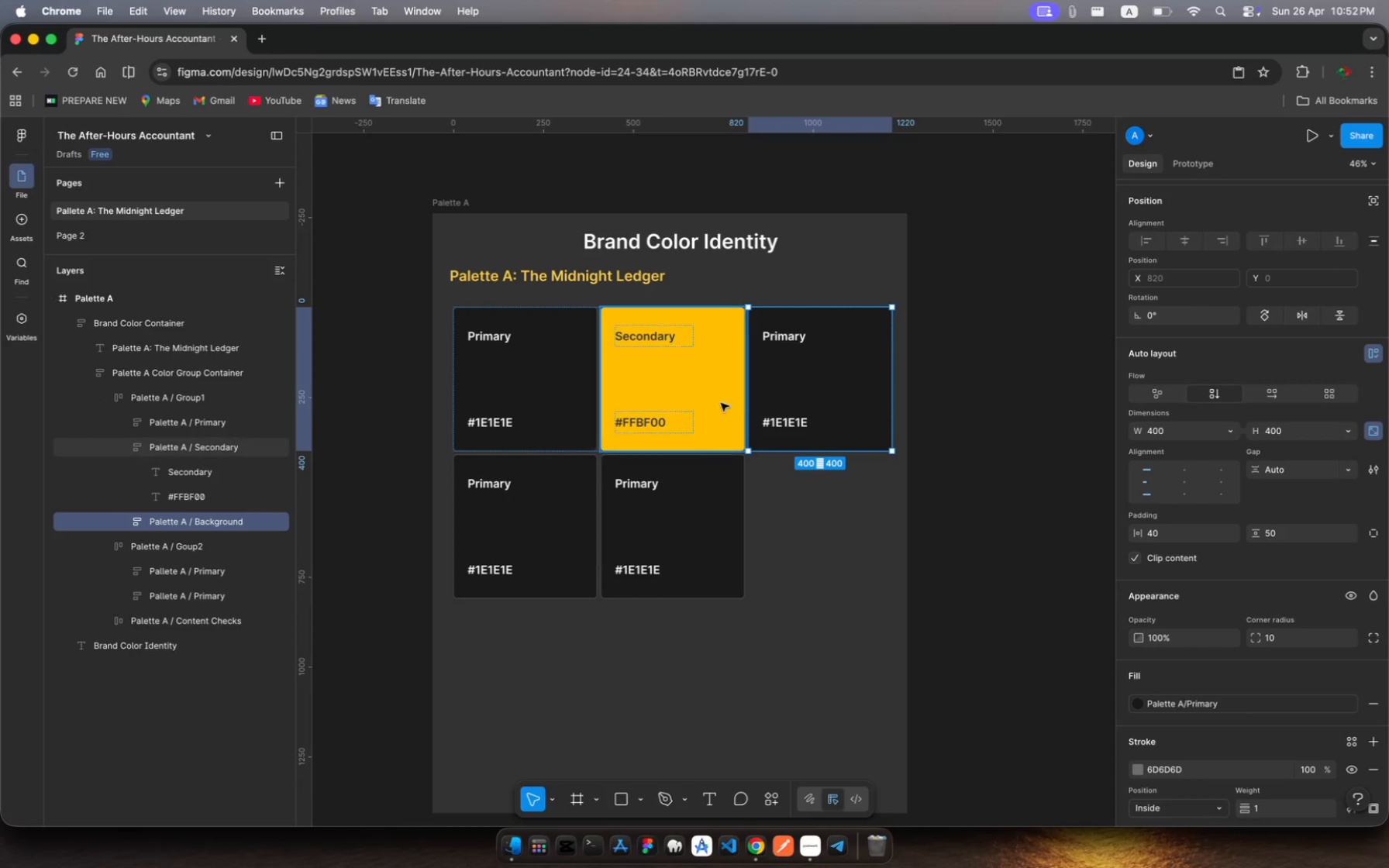 
wait(6.84)
 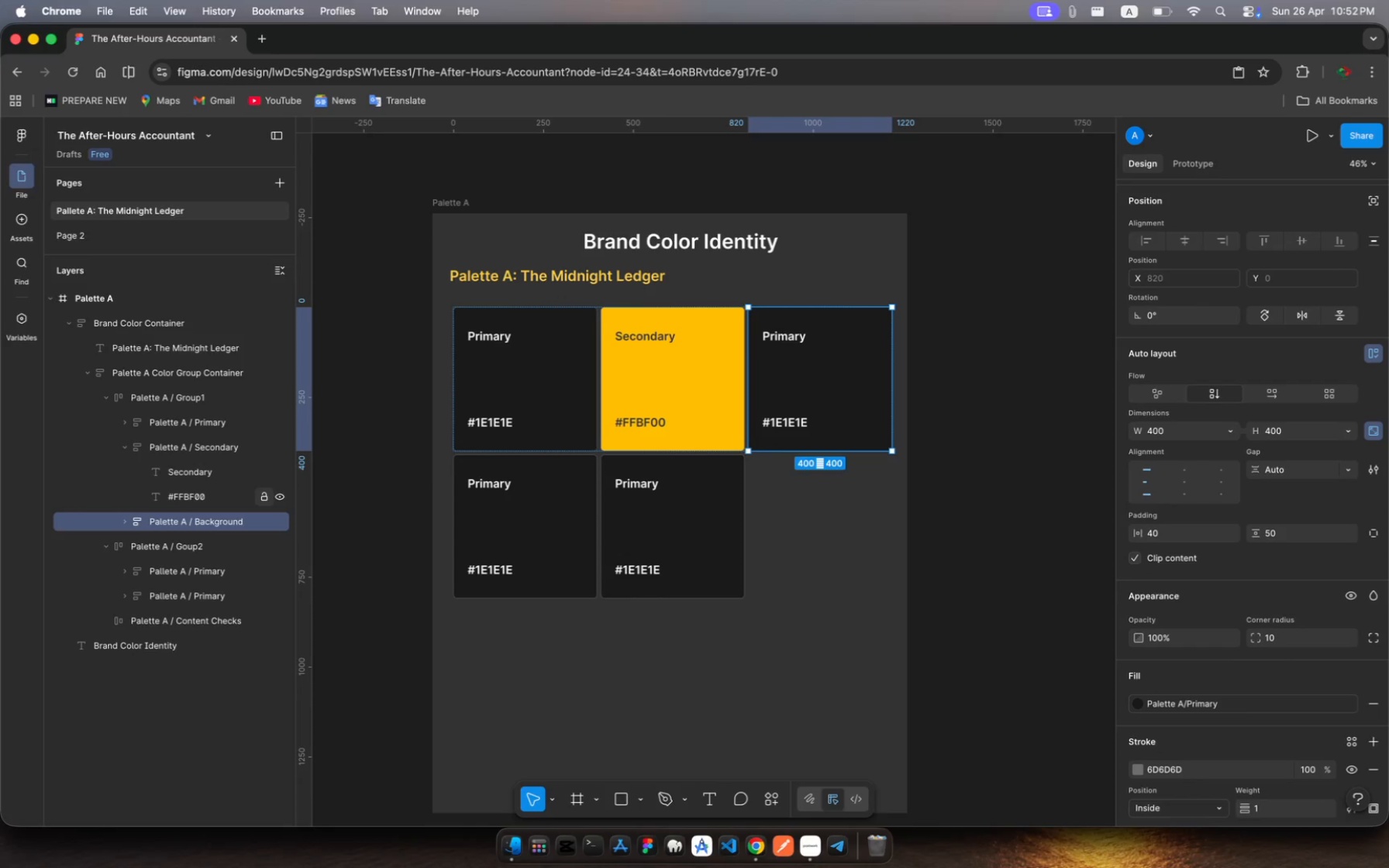 
double_click([782, 336])
 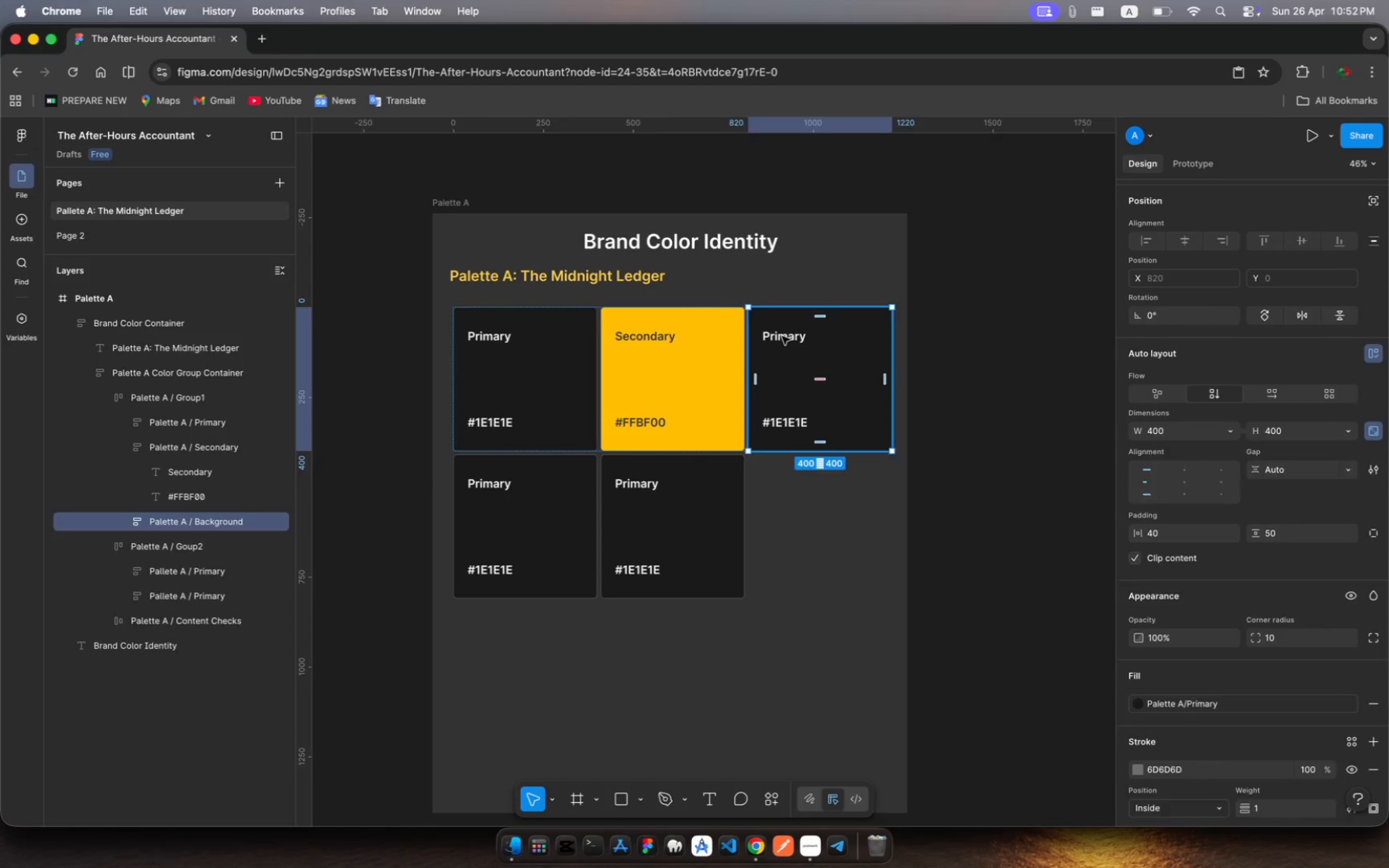 
left_click([782, 336])
 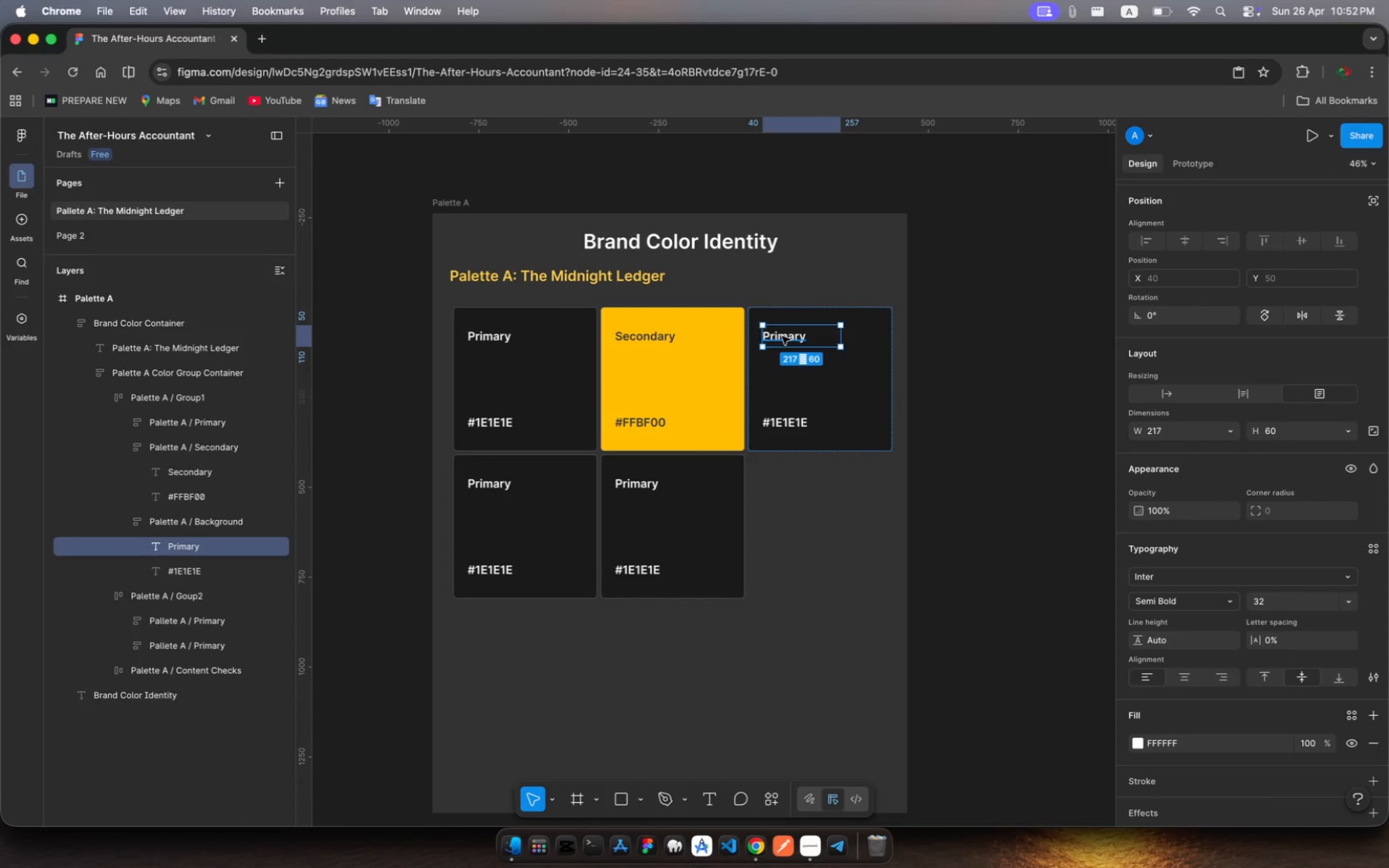 
double_click([782, 336])
 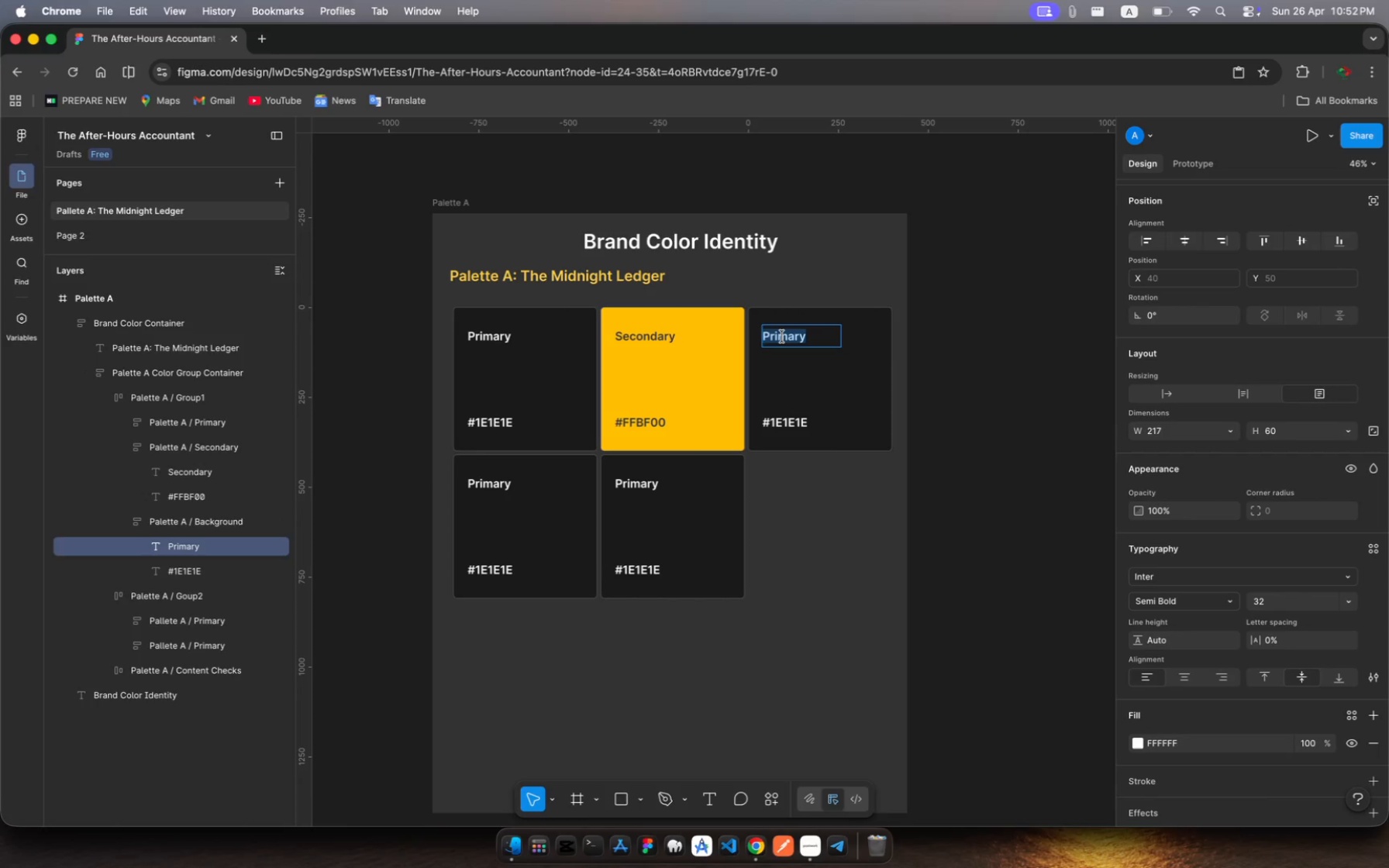 
type(Background)
 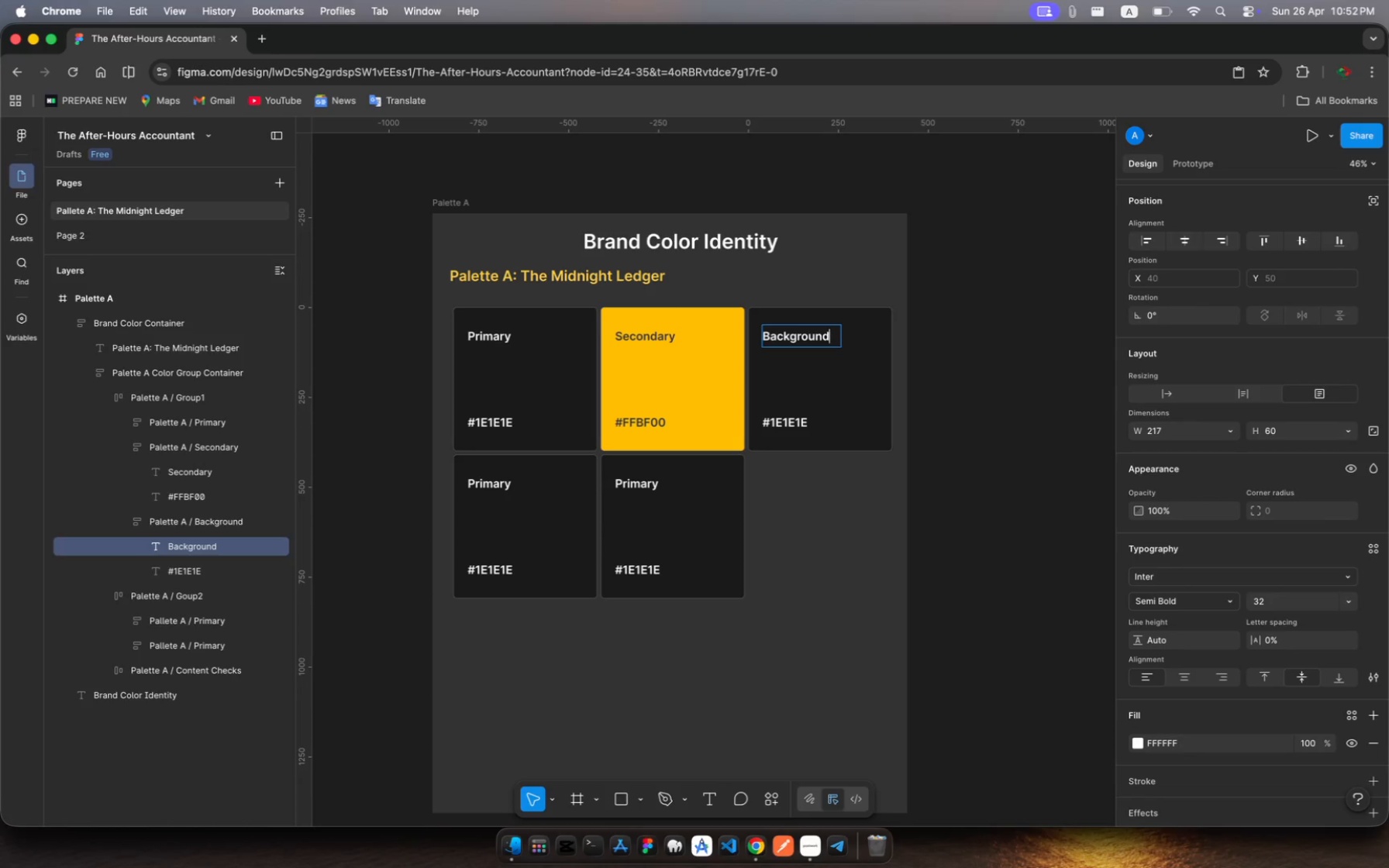 
wait(9.93)
 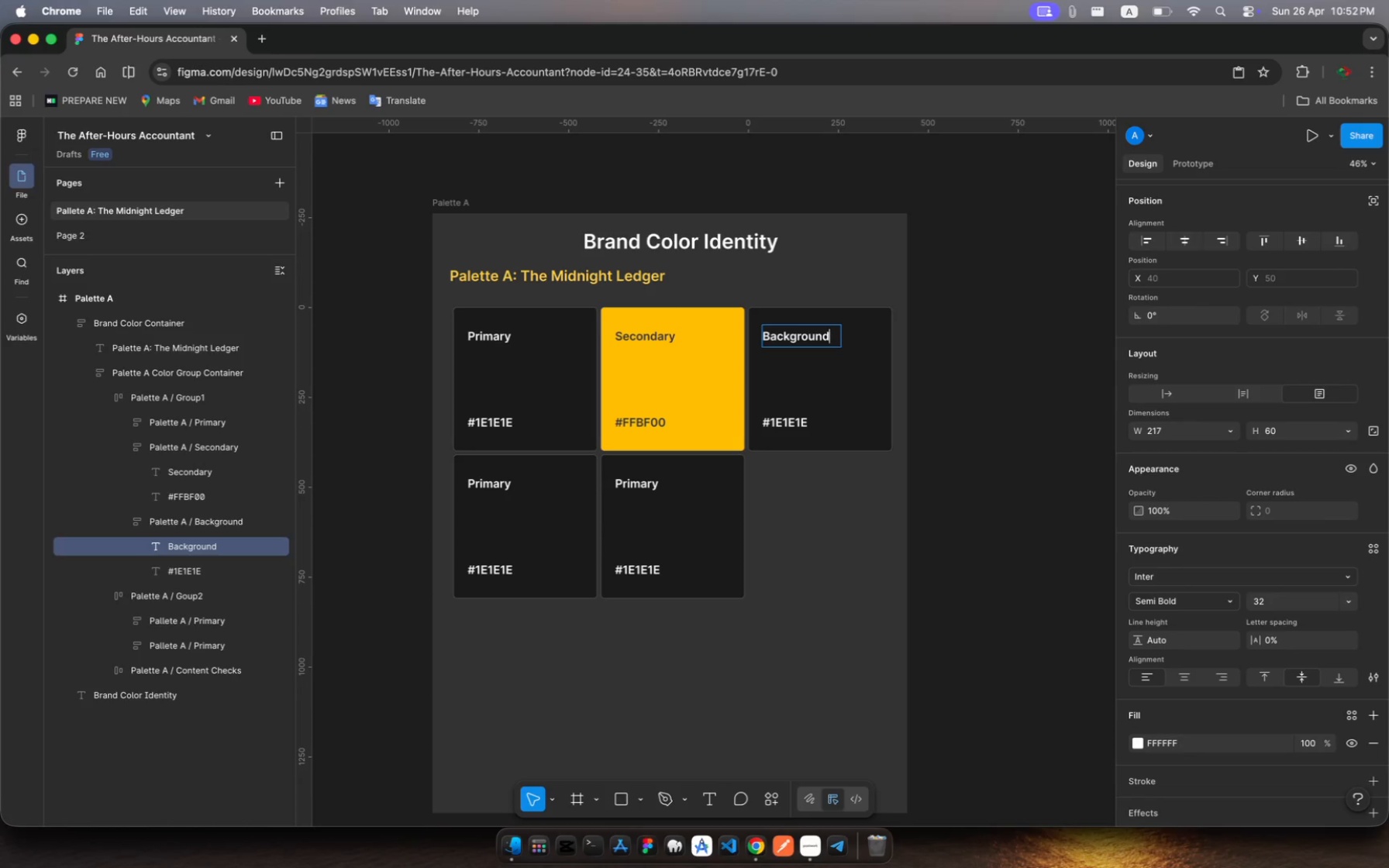 
key(Enter)
 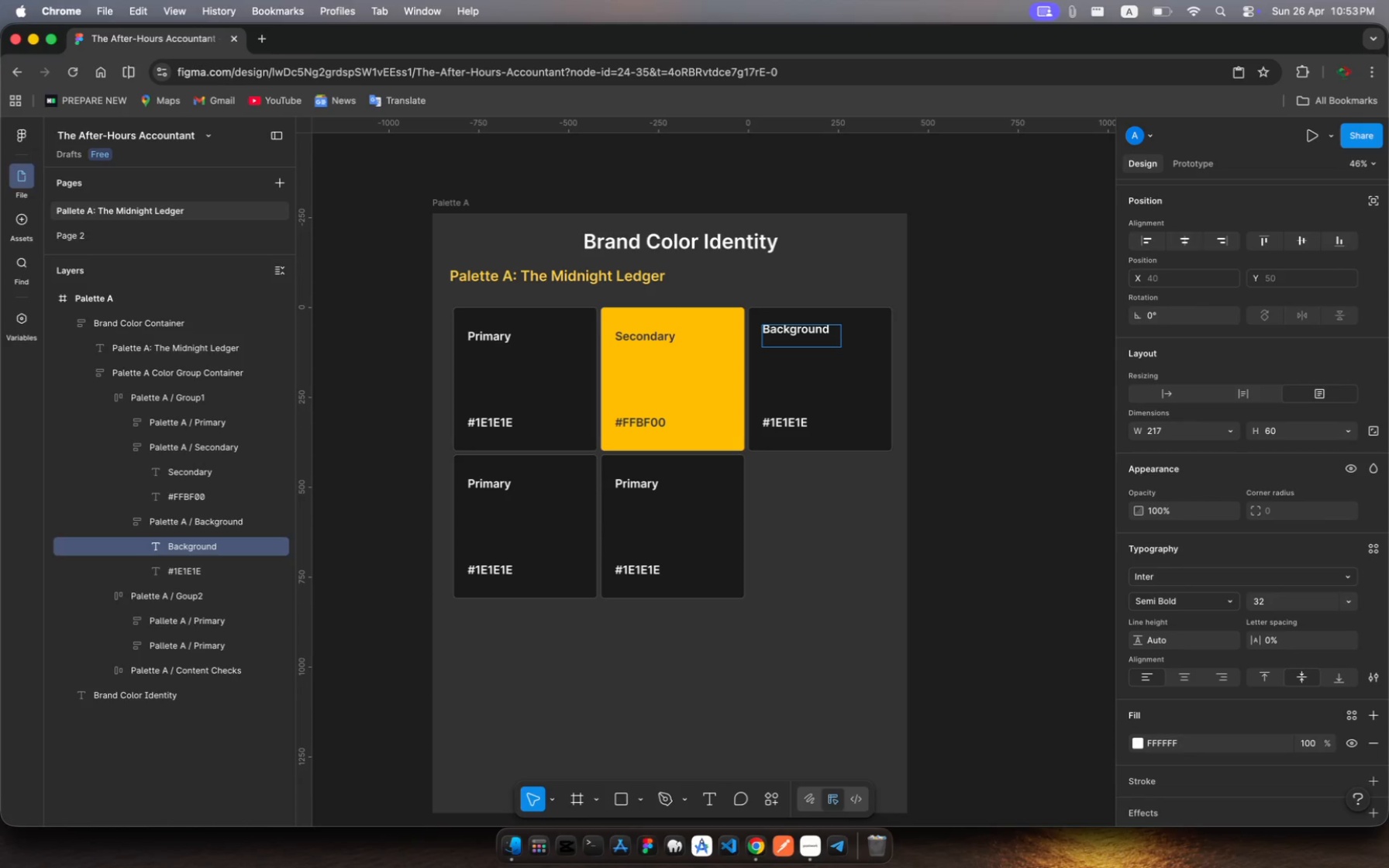 
key(Backspace)
 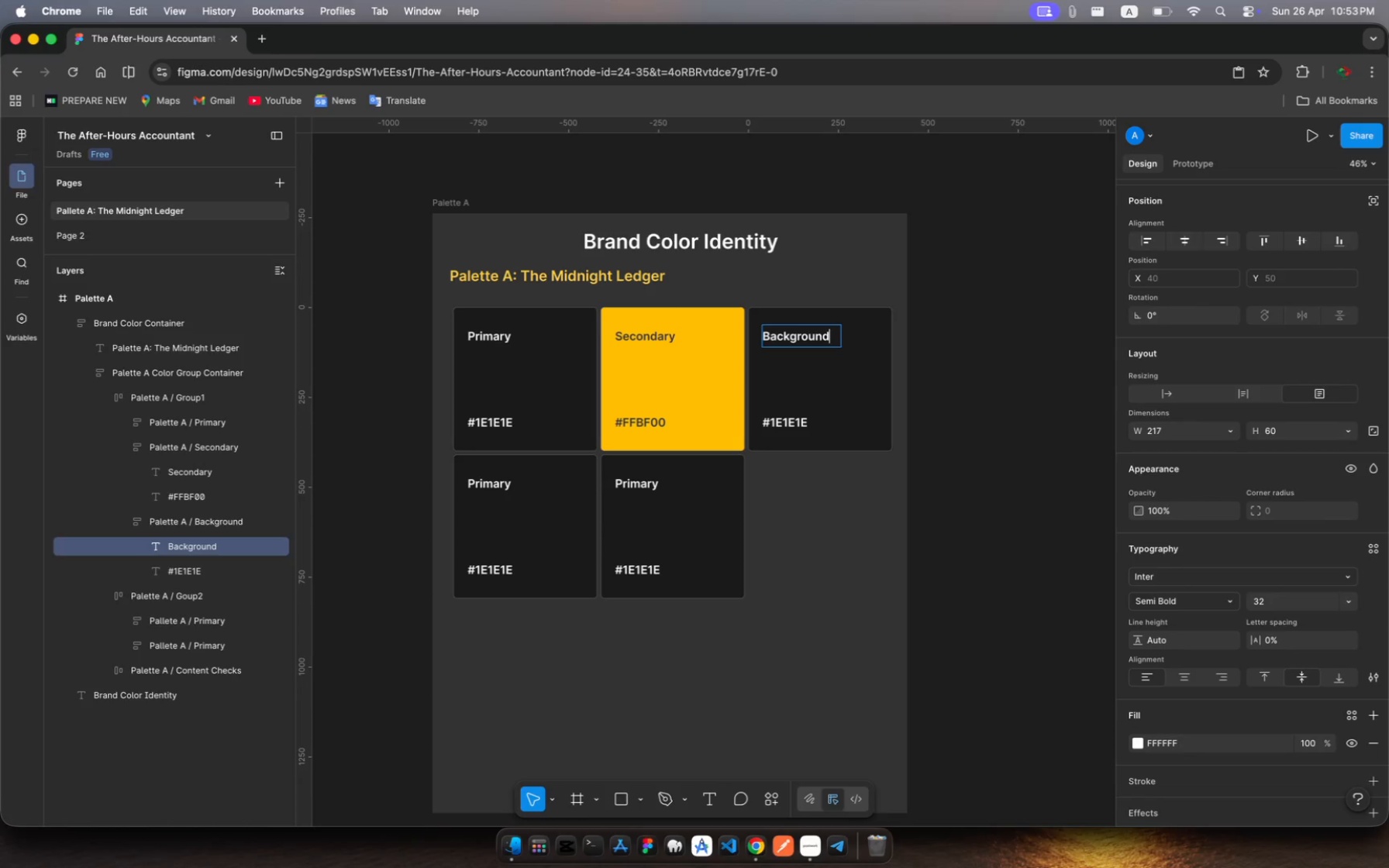 
key(Escape)
 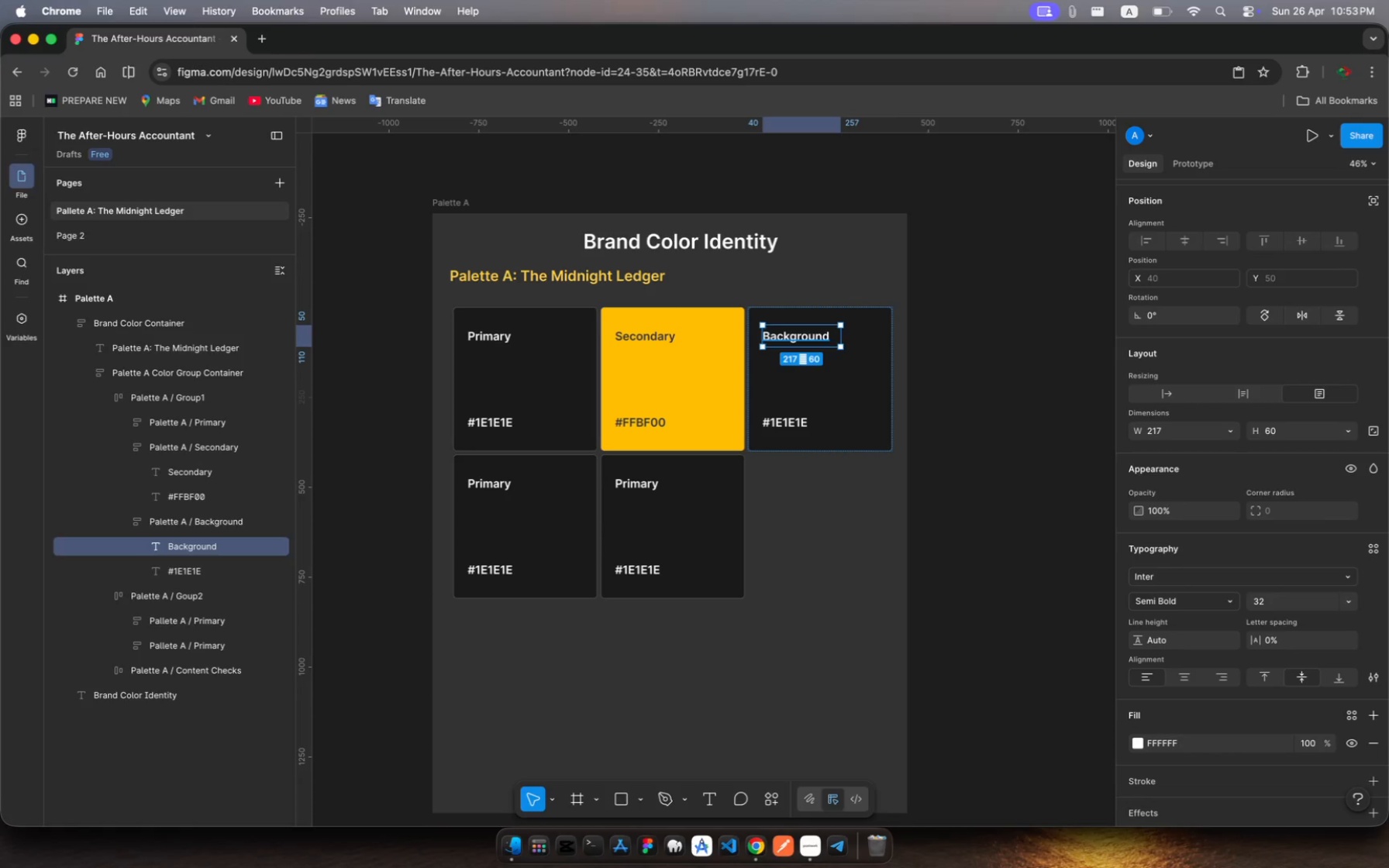 
left_click([782, 336])
 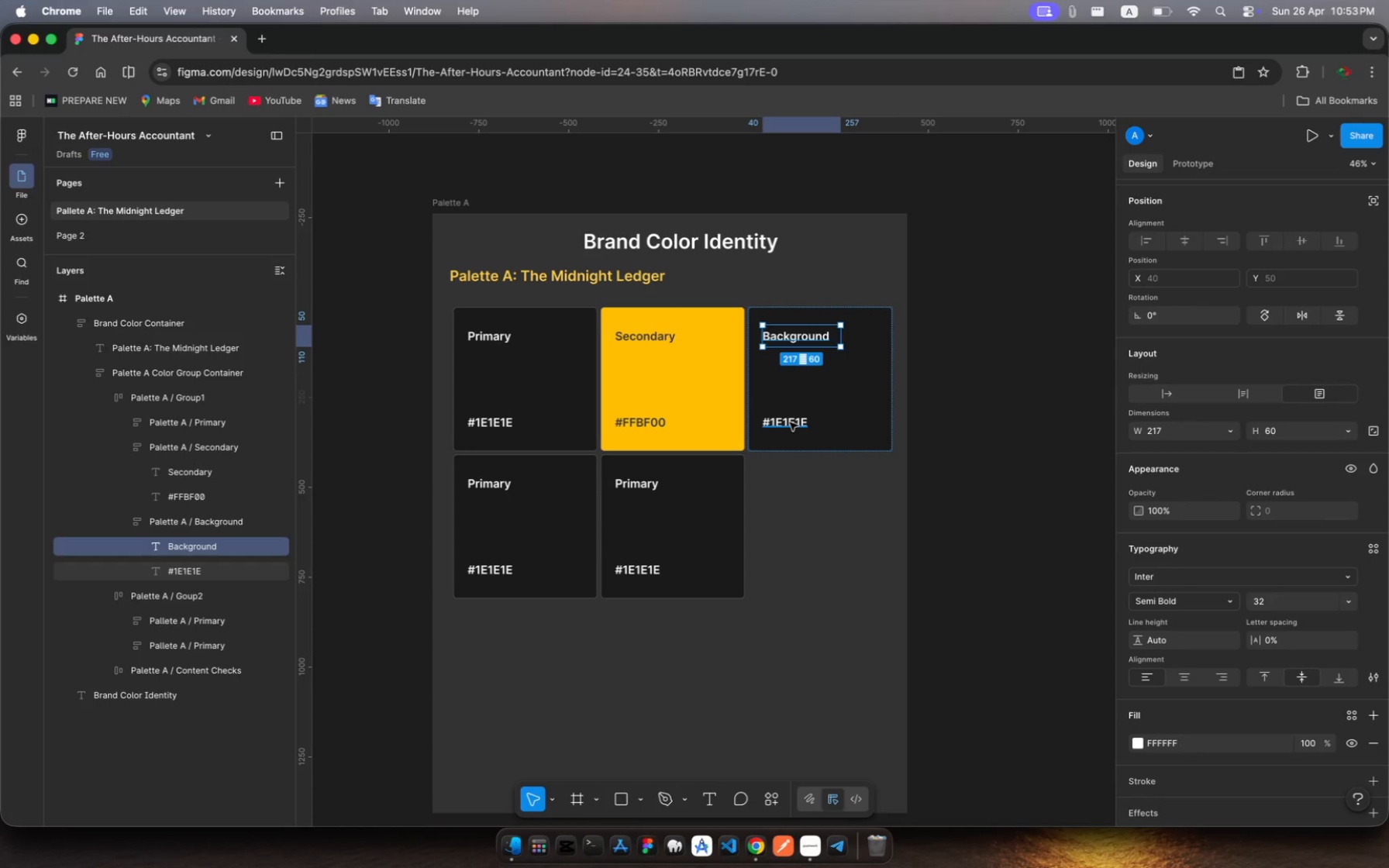 
wait(8.43)
 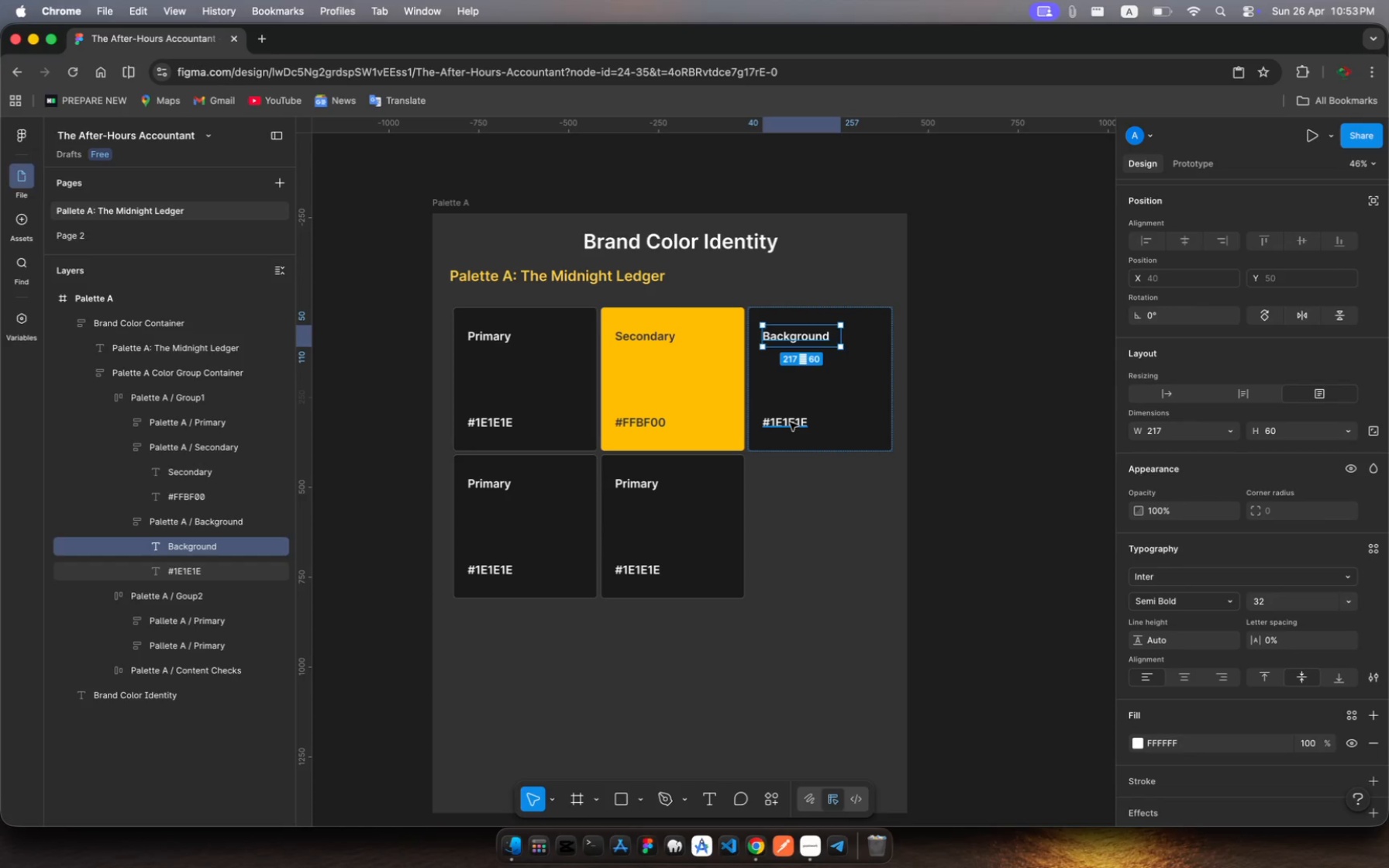 
double_click([790, 422])
 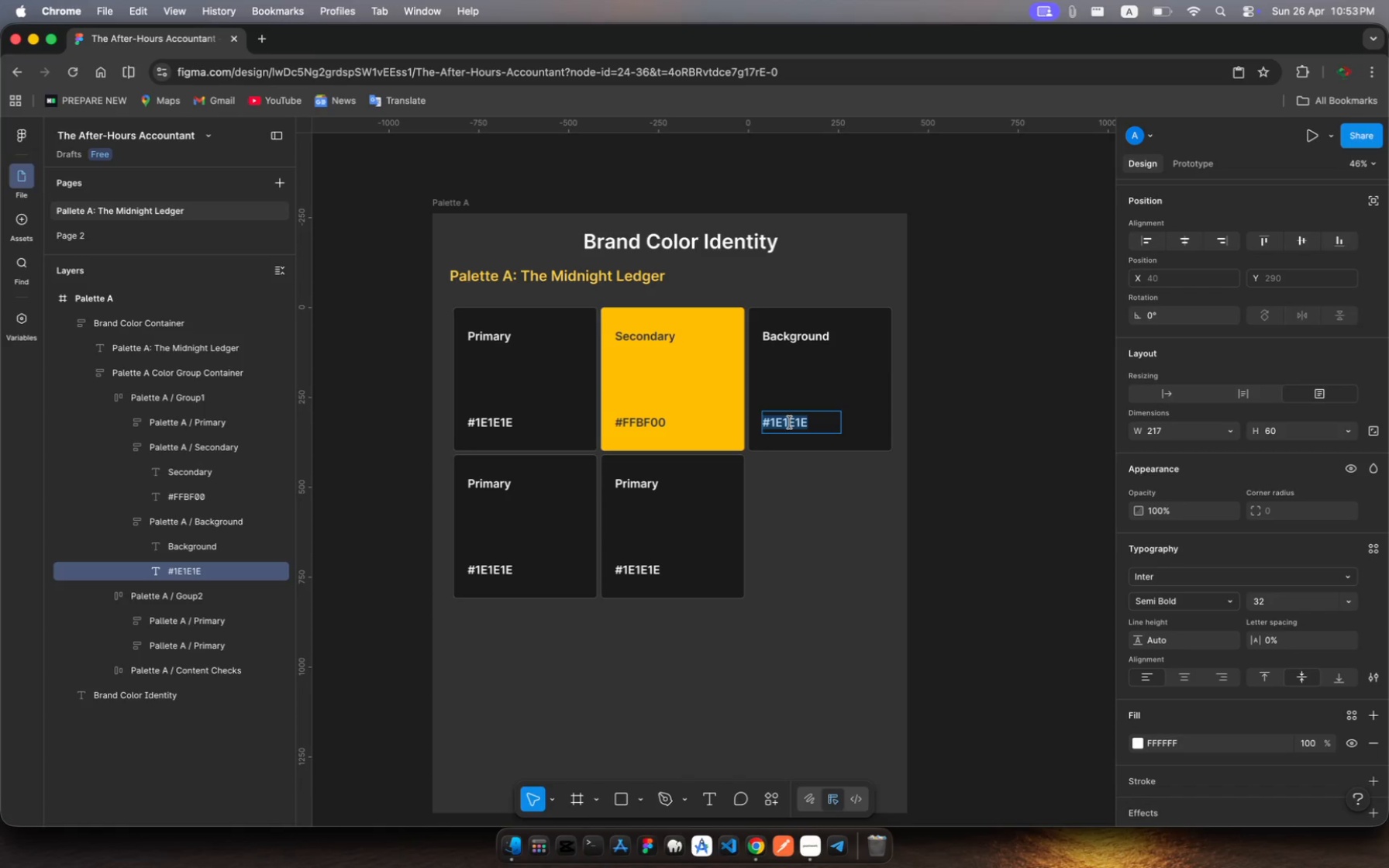 
key(ArrowRight)
 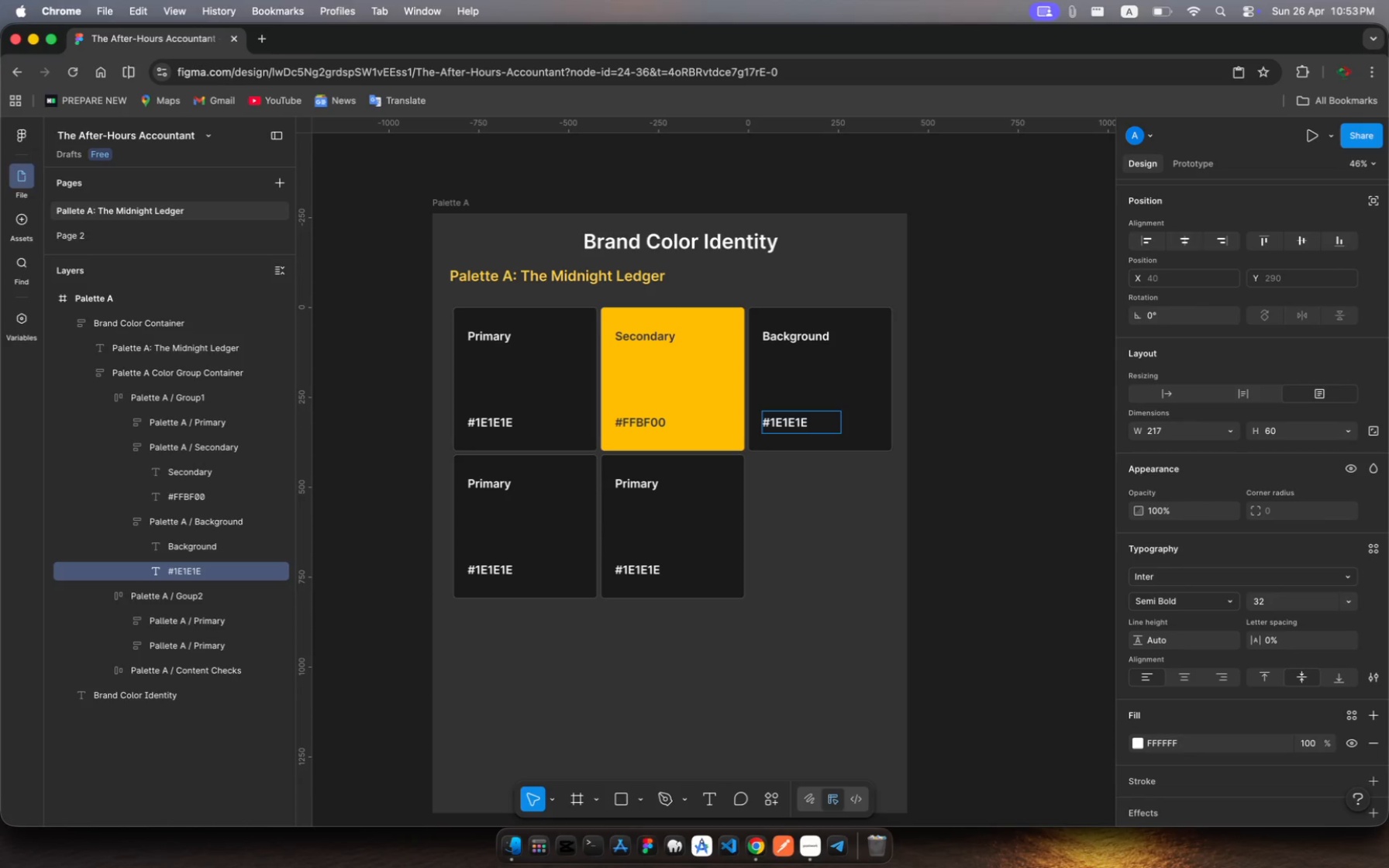 
key(Backspace)
key(Backspace)
key(Backspace)
key(Backspace)
key(Backspace)
type(21212)
 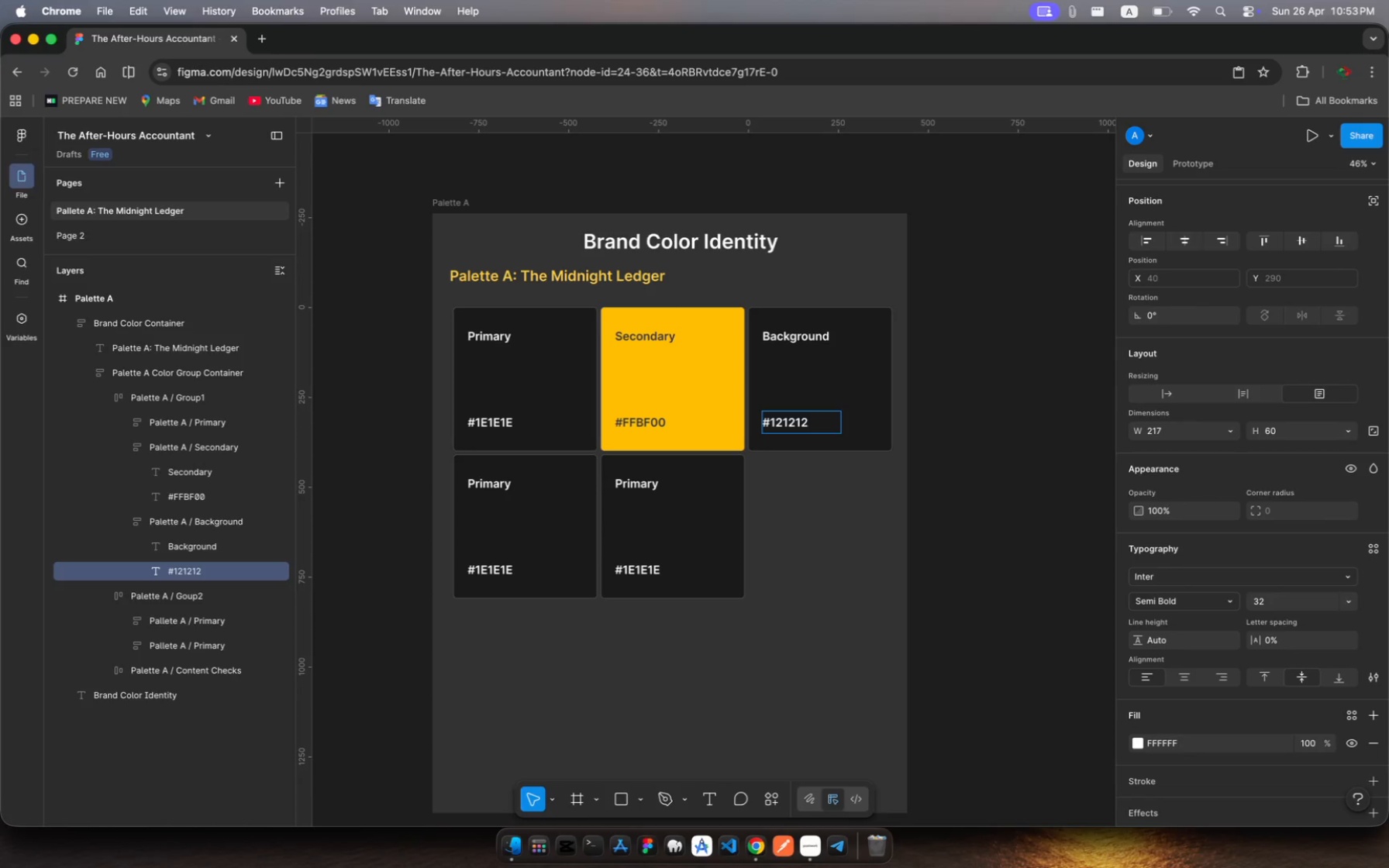 
key(Enter)
 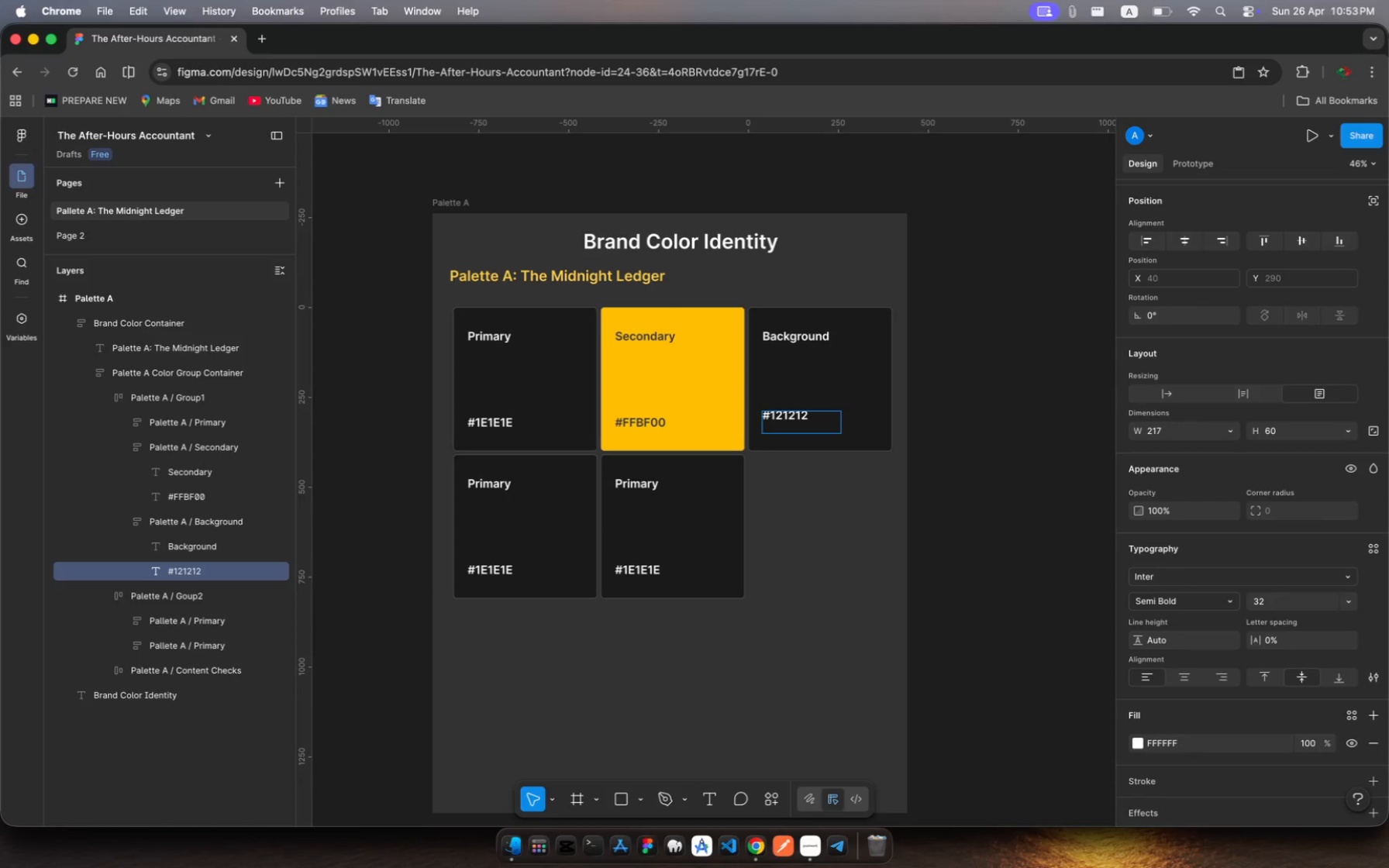 
key(Backspace)
 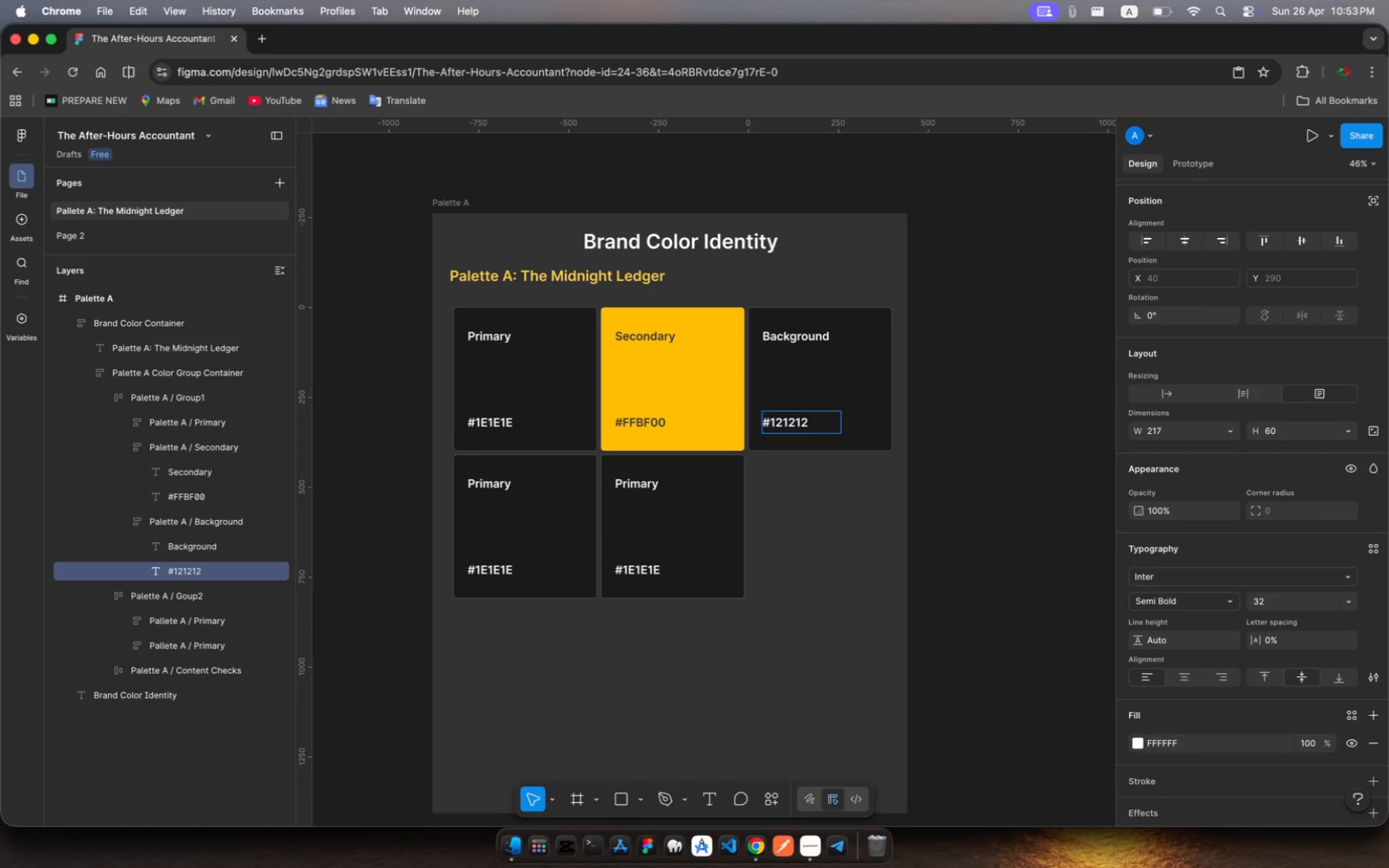 
key(Meta+A)
 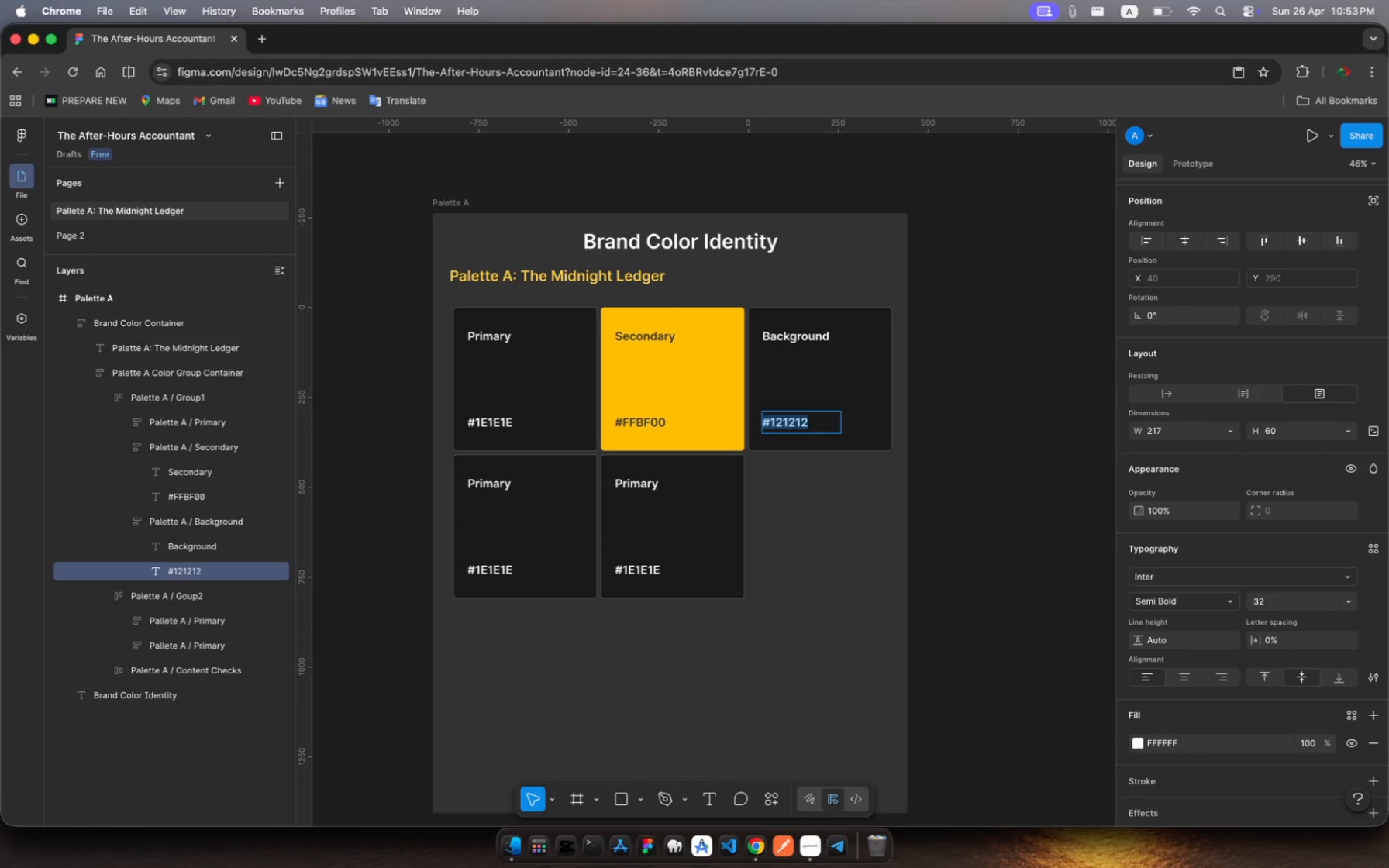 
key(Meta+C)
 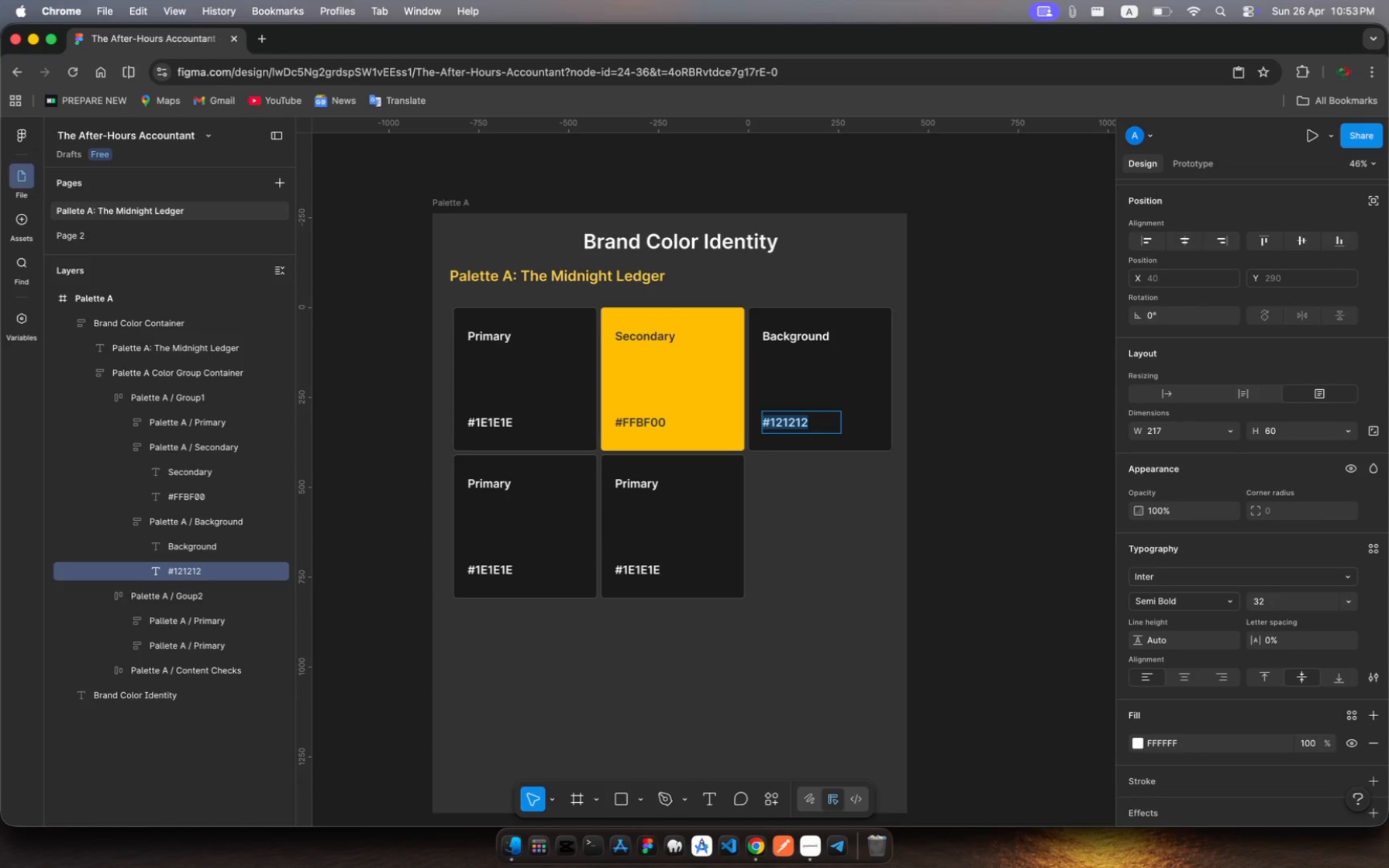 
key(Escape)
 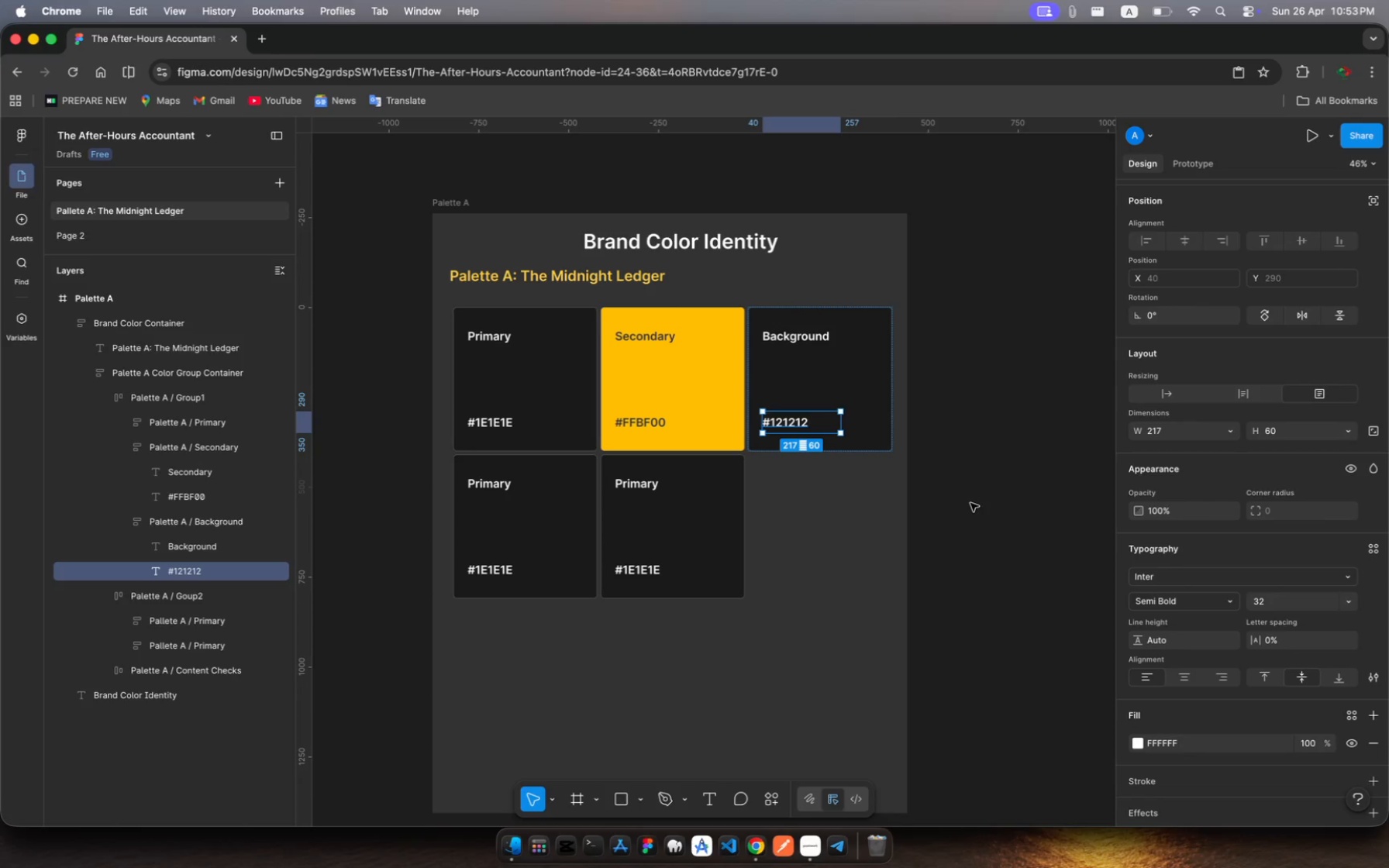 
left_click([970, 503])
 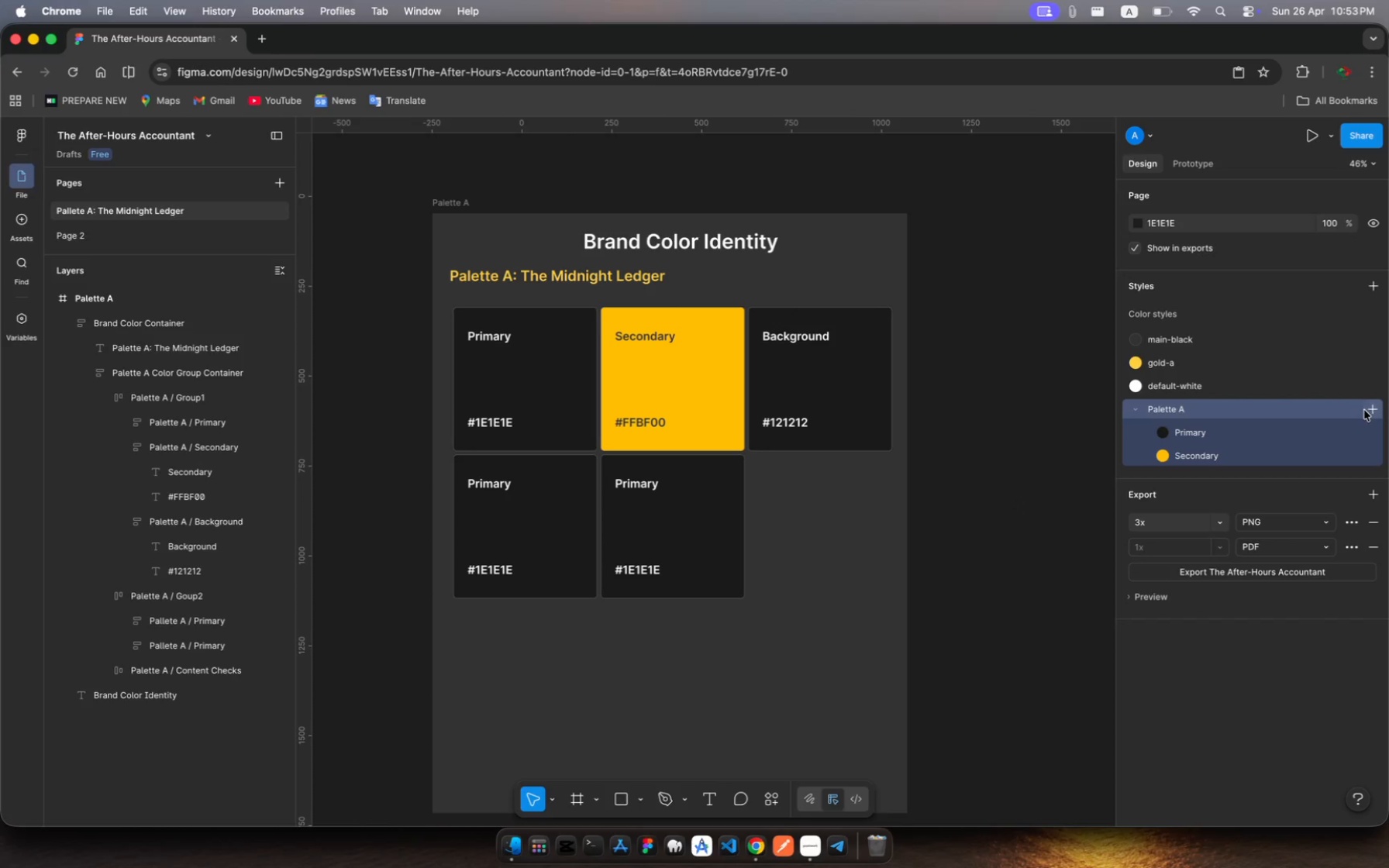 
left_click([1375, 410])
 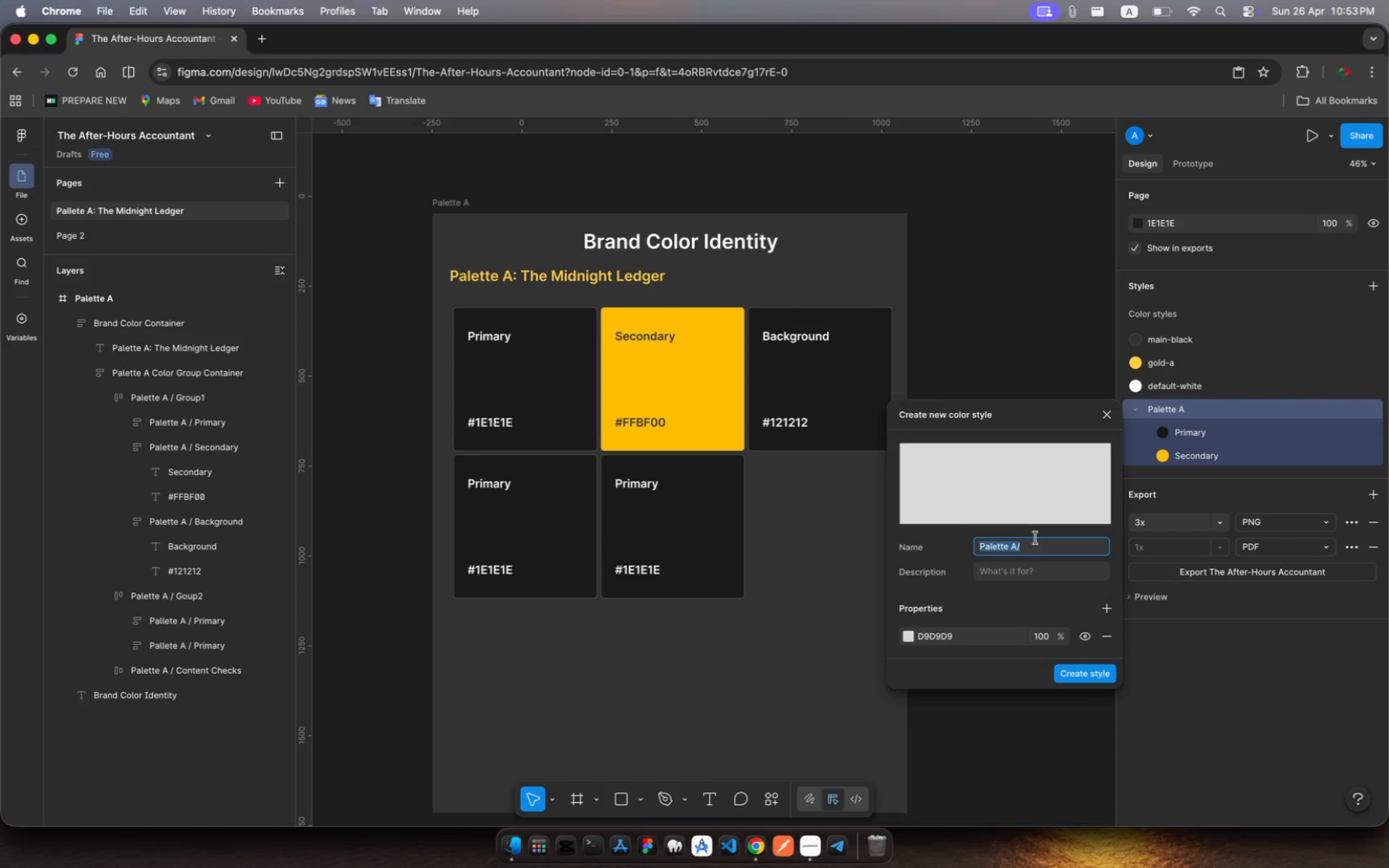 
left_click([1032, 547])
 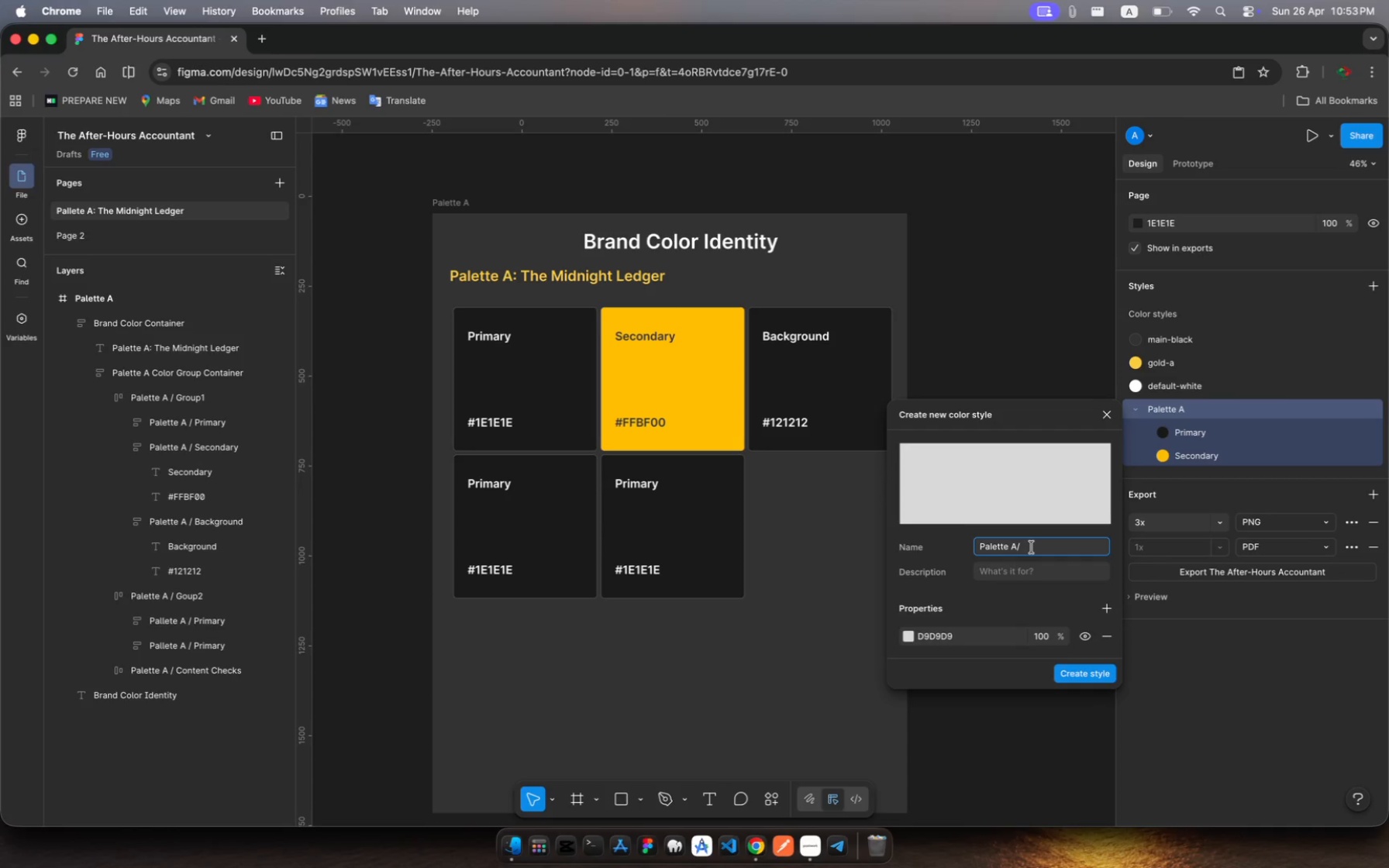 
type( Background)
 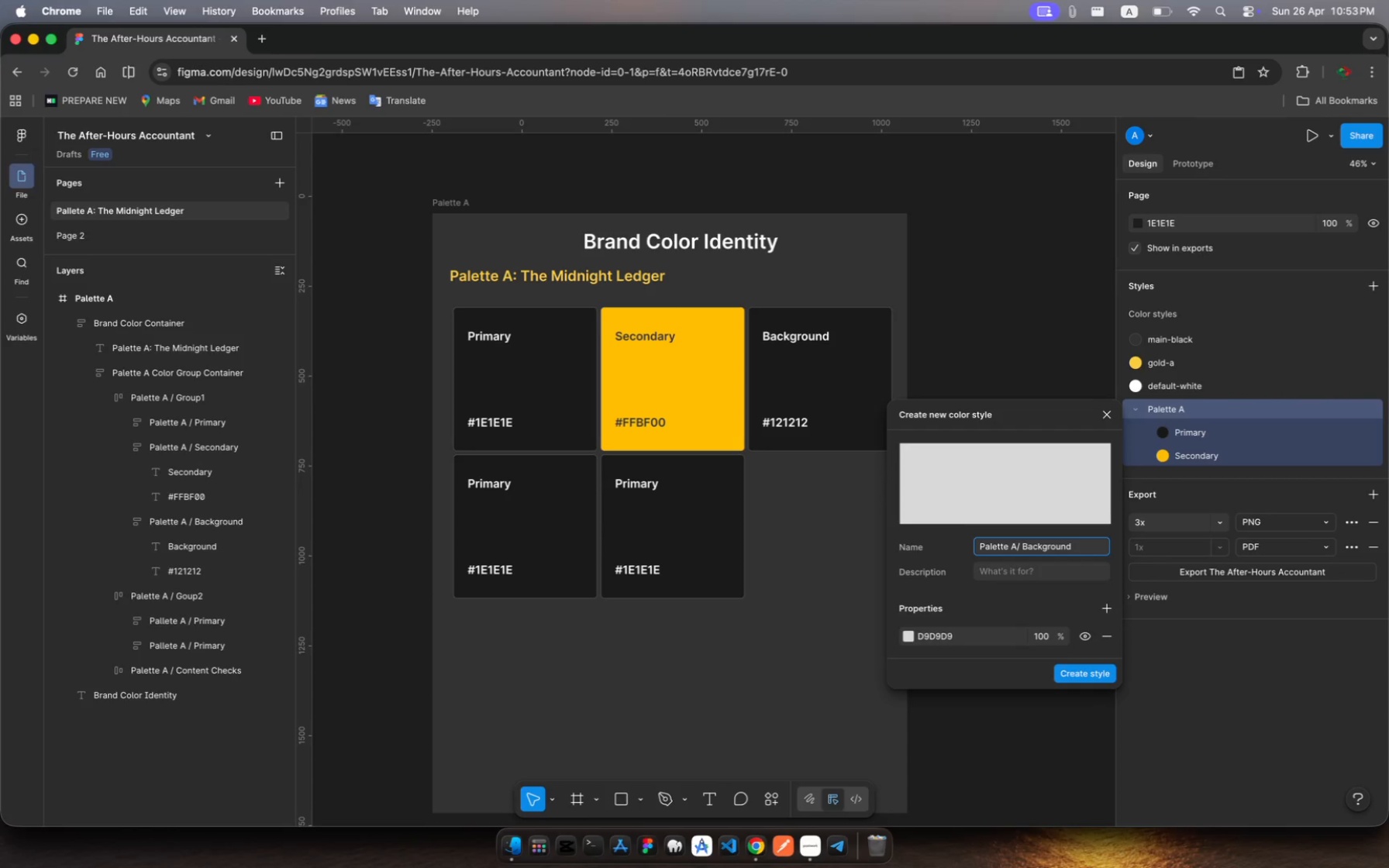 
left_click([931, 636])
 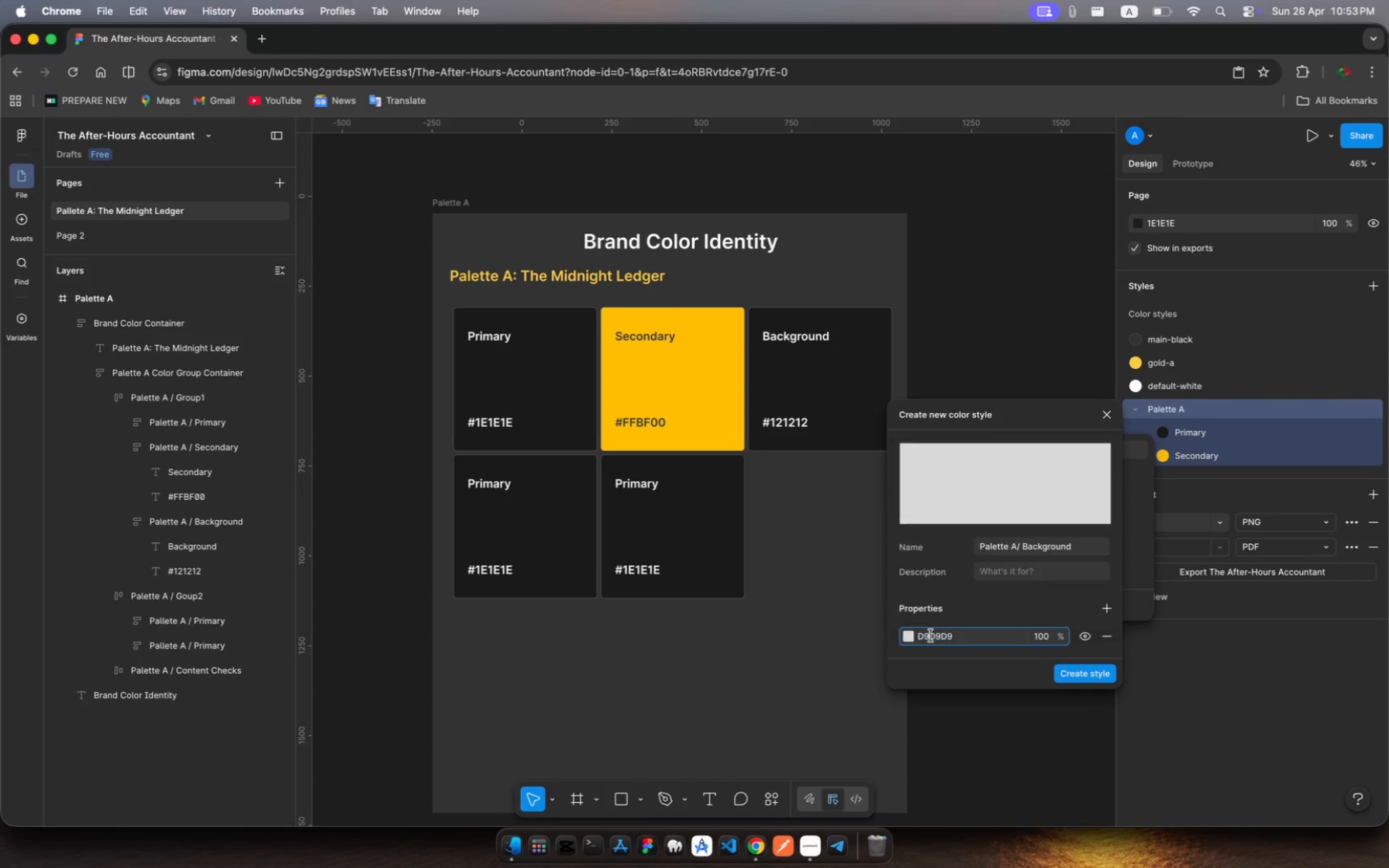 
left_click([931, 636])
 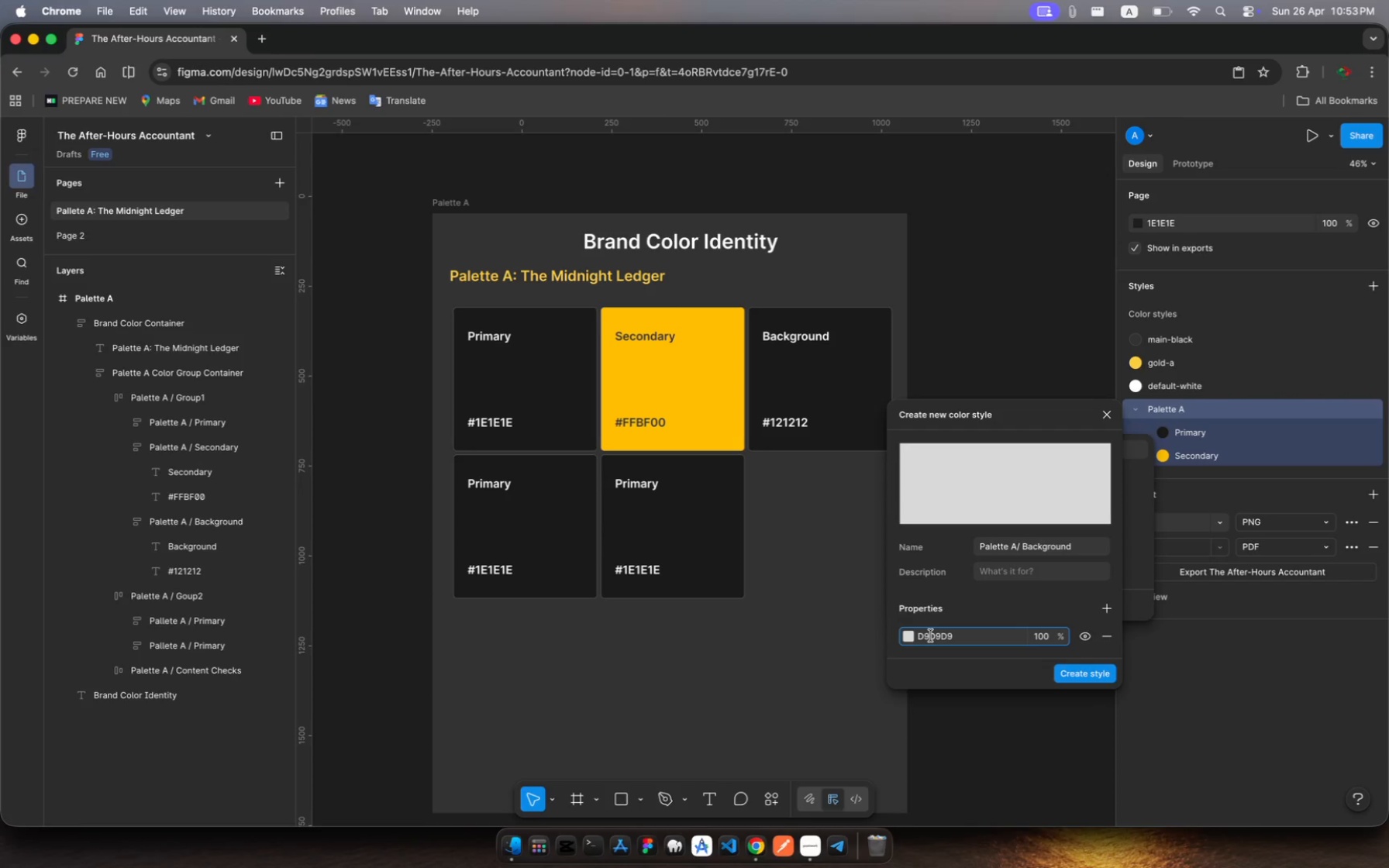 
key(Meta+V)
 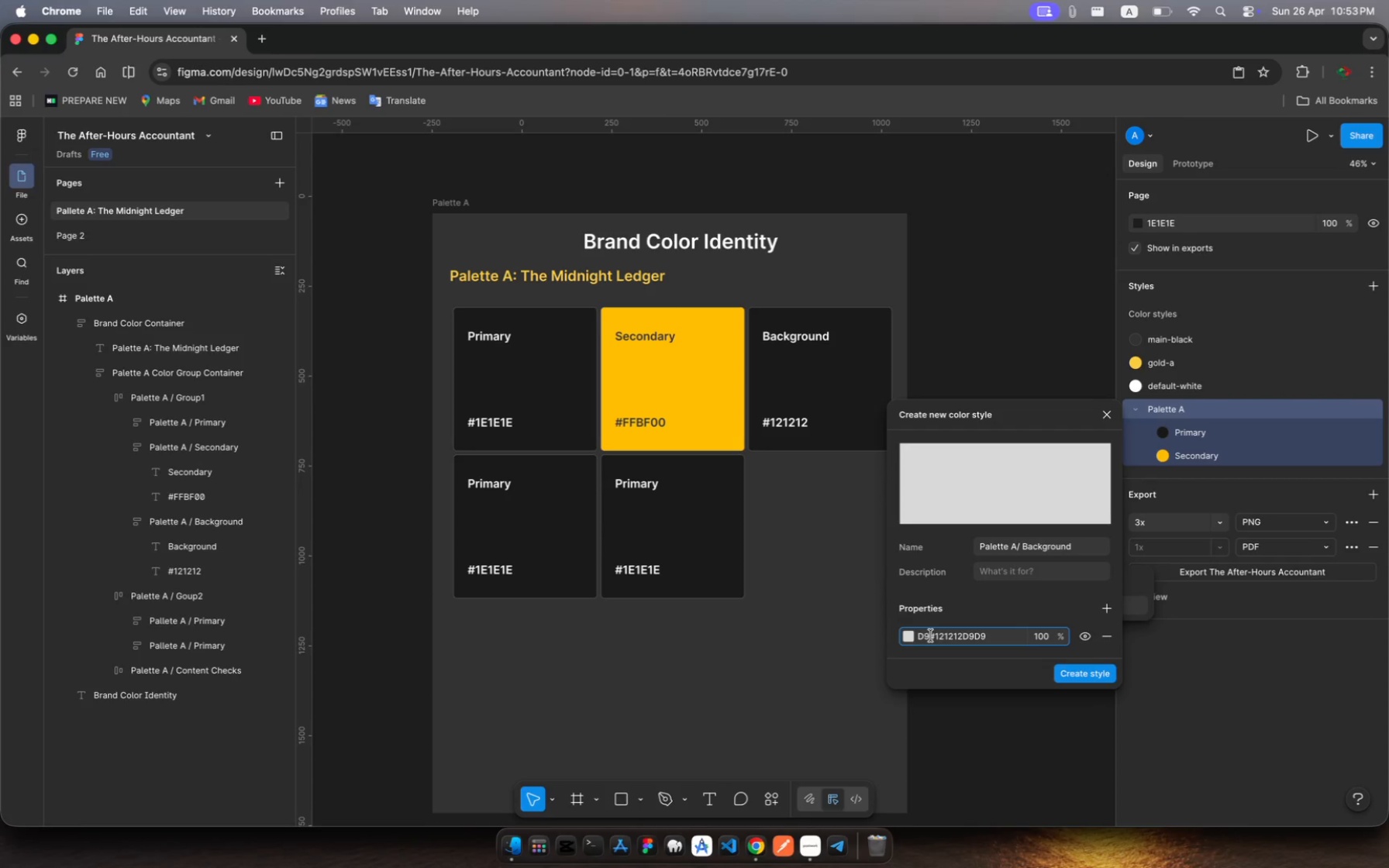 
key(Meta+A)
 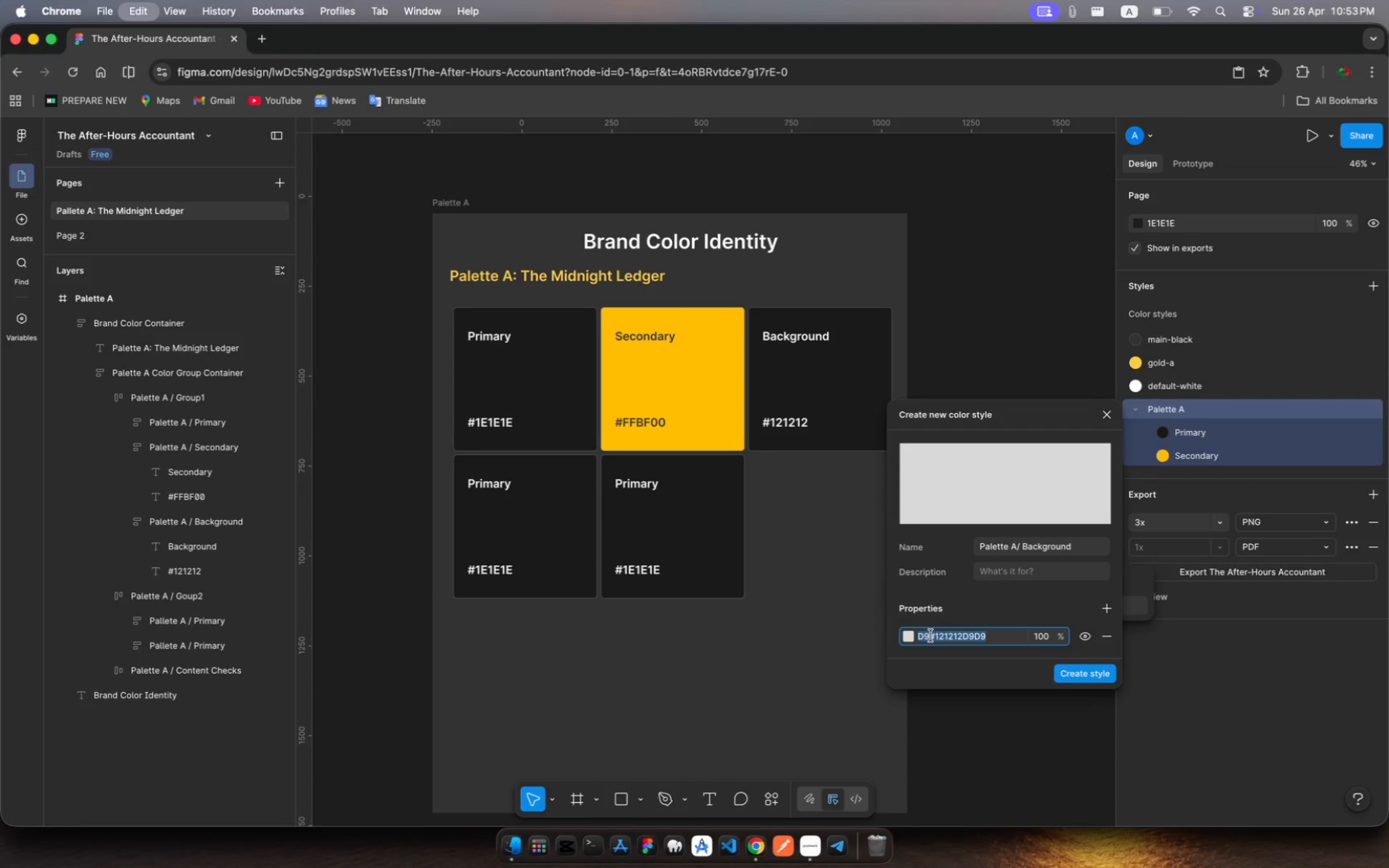 
key(Meta+V)
 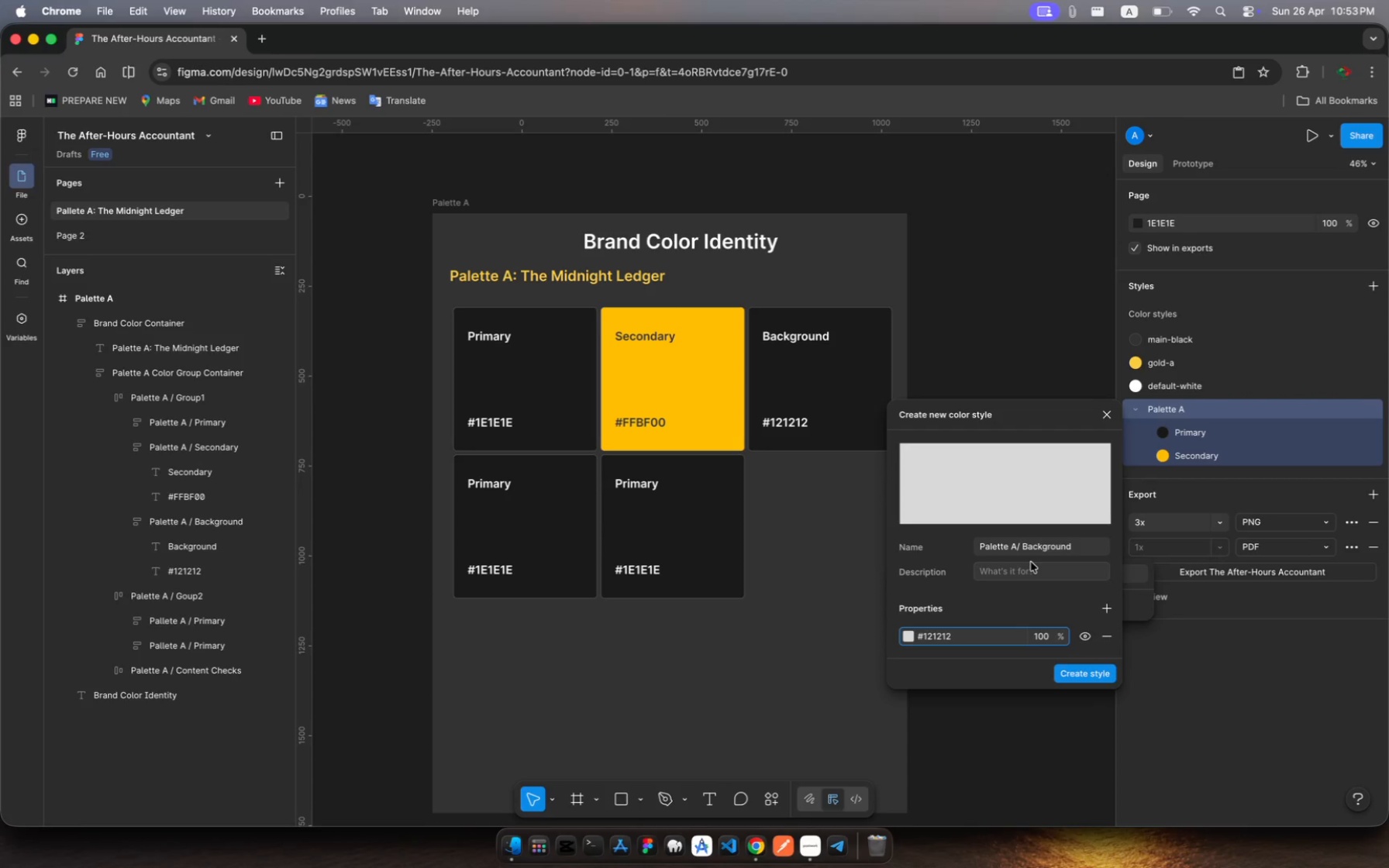 
left_click([1016, 567])
 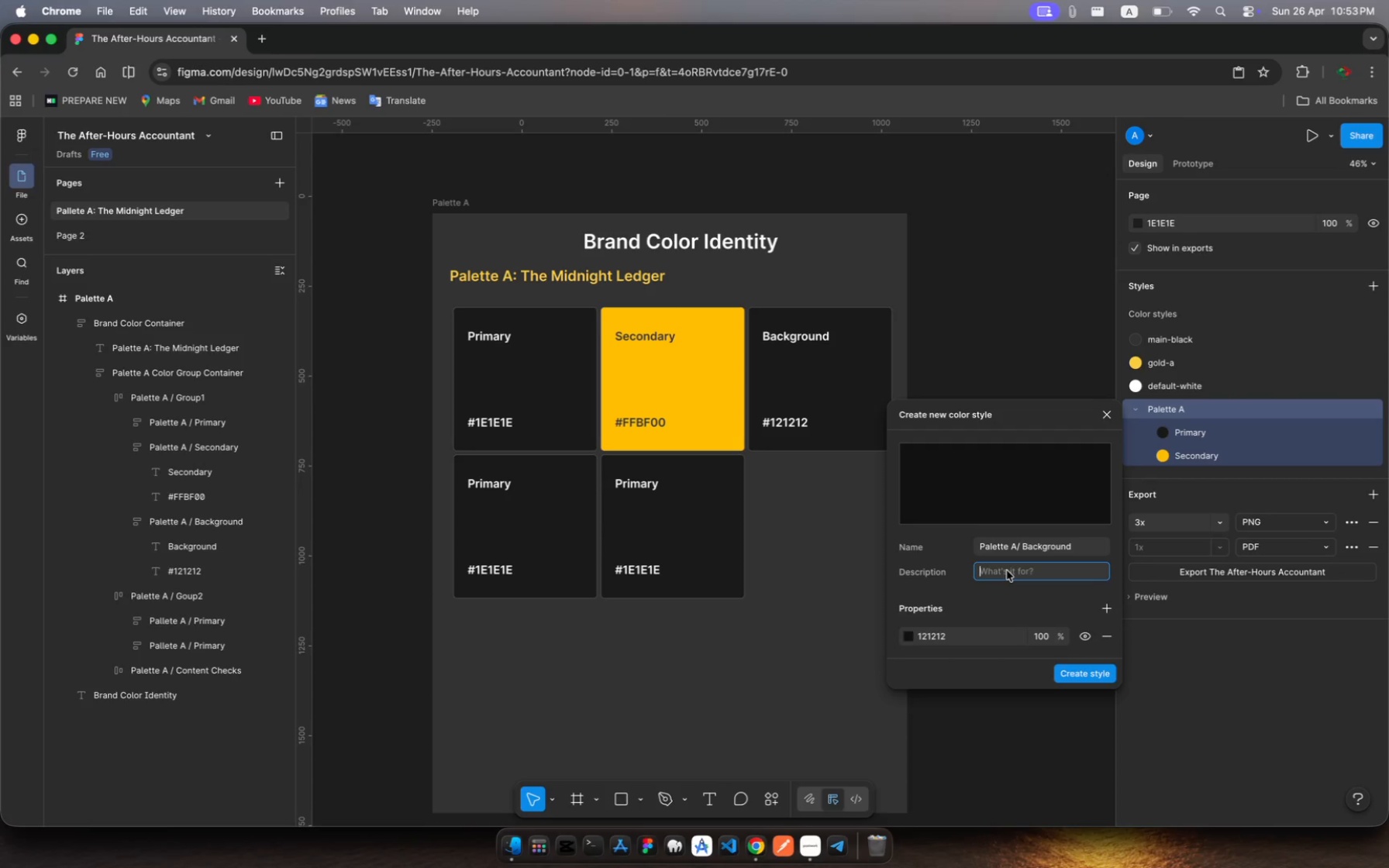 
wait(6.89)
 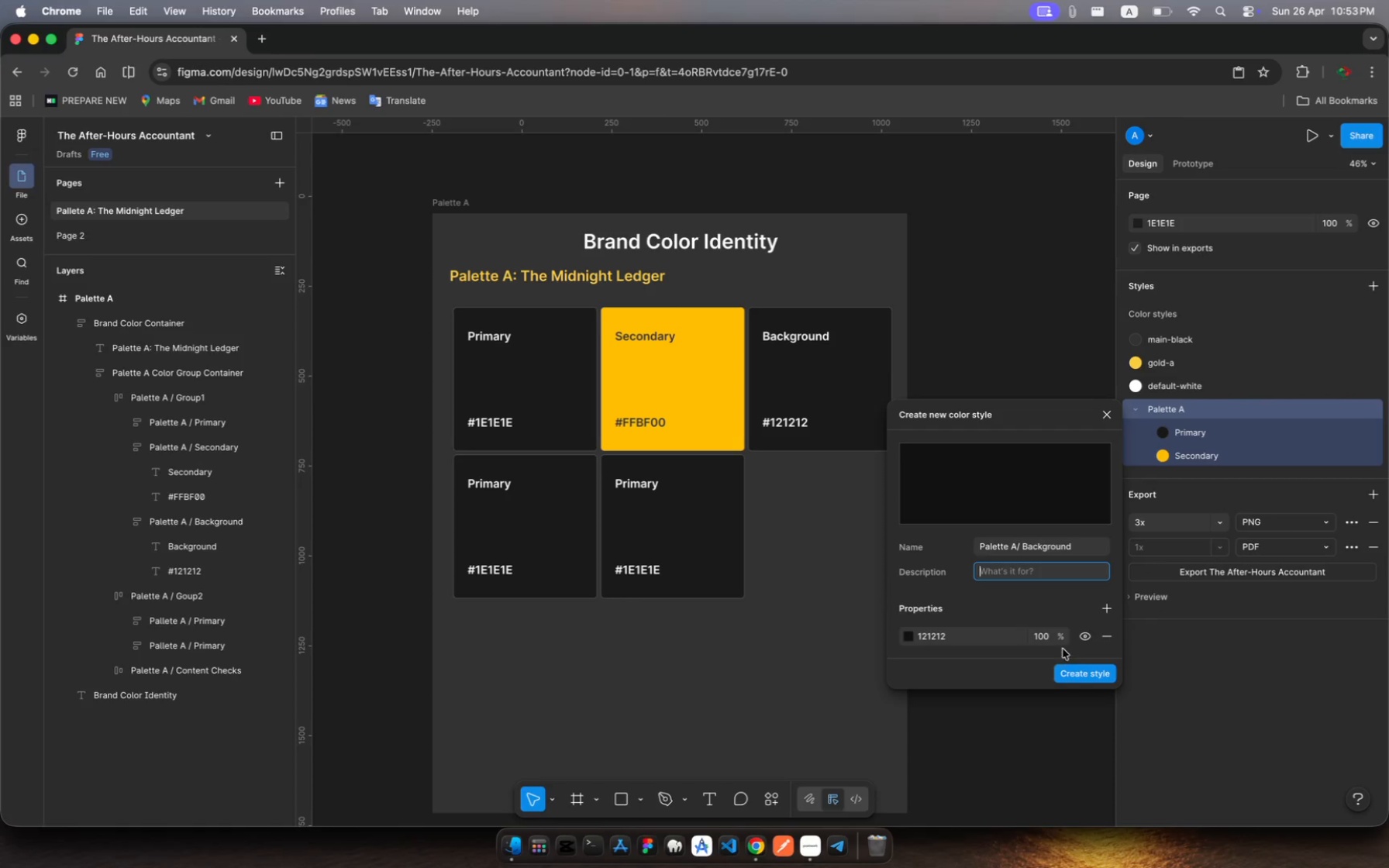 
type(Background color for palette A)
 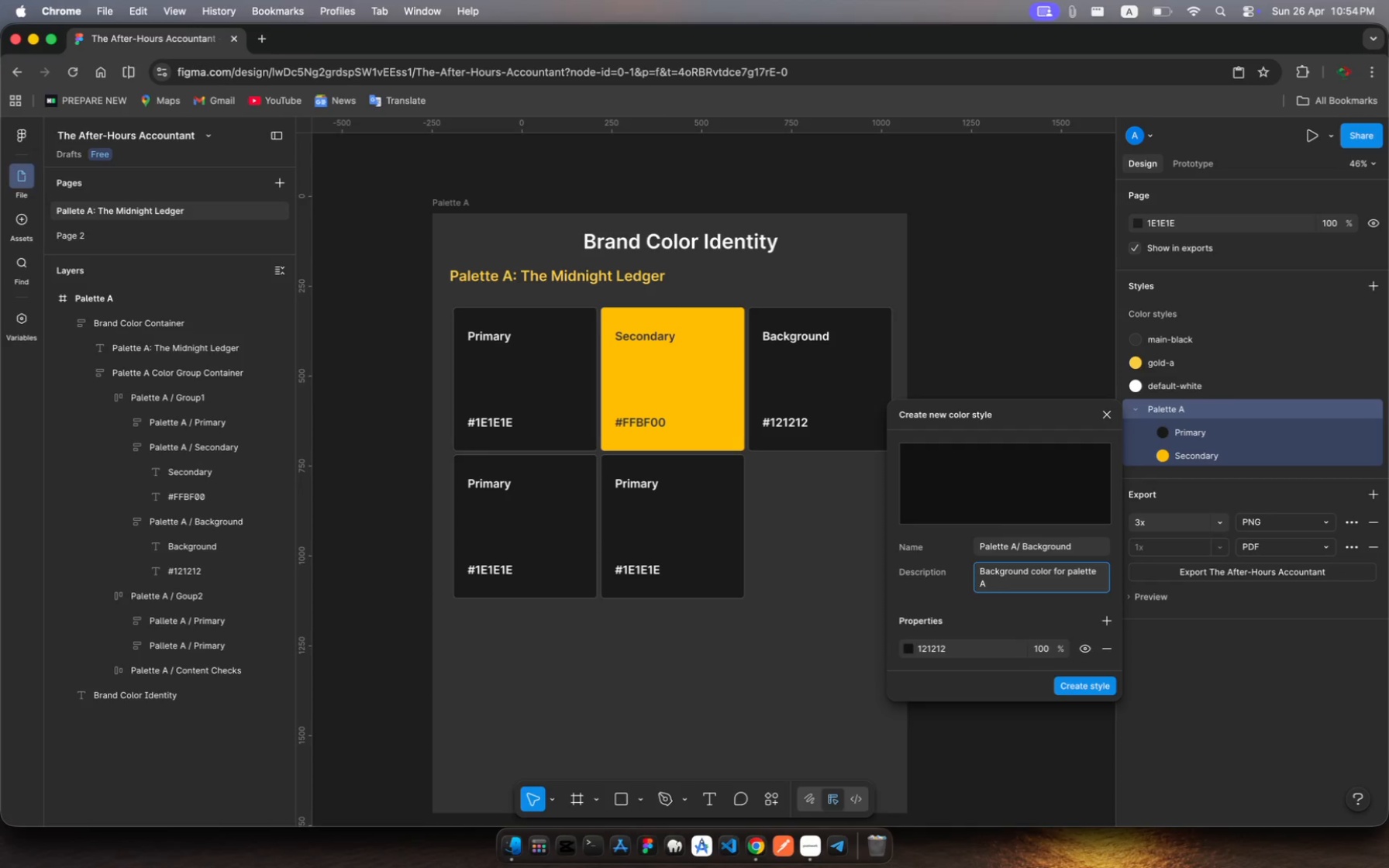 
left_click([1100, 684])
 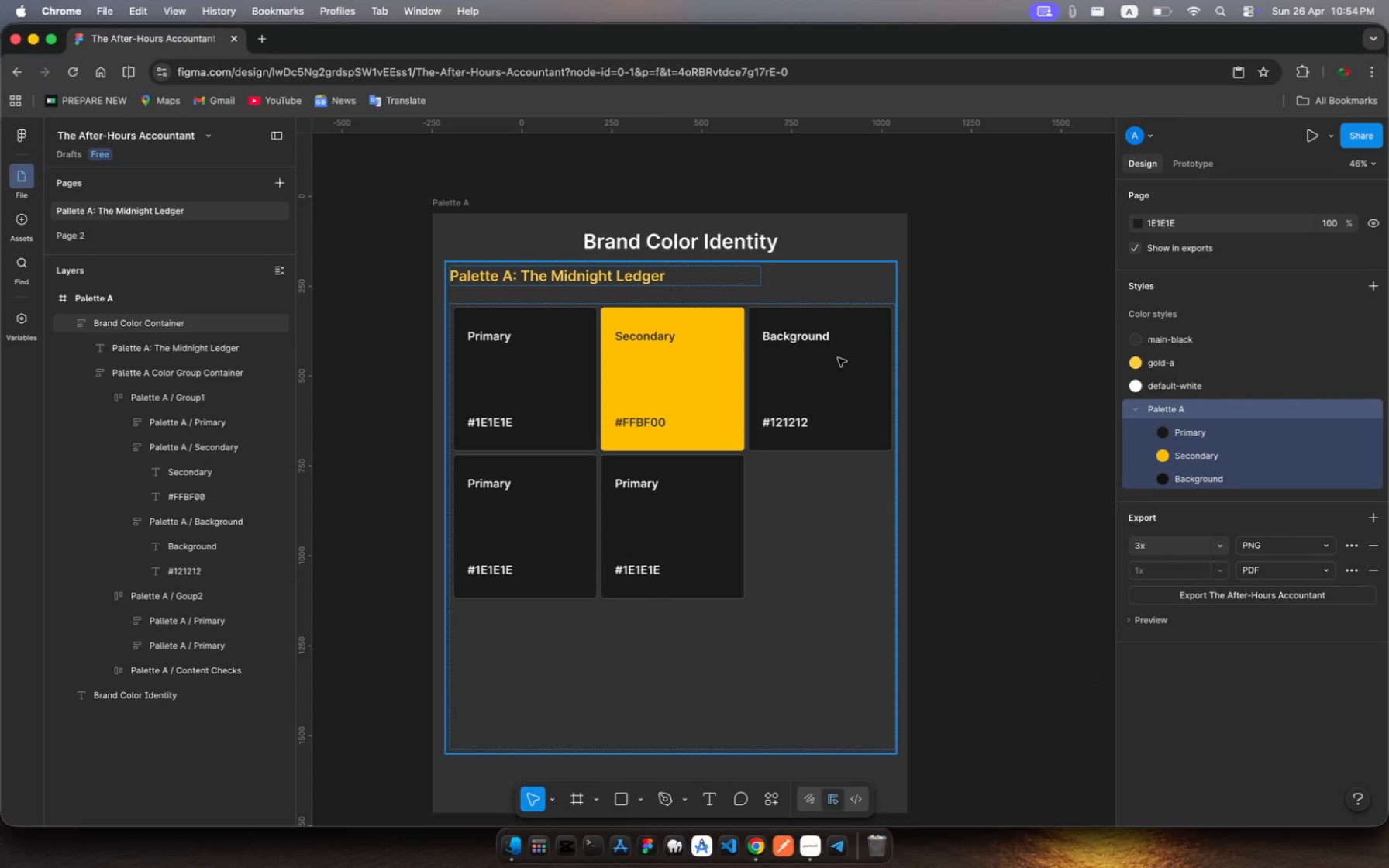 
left_click([817, 372])
 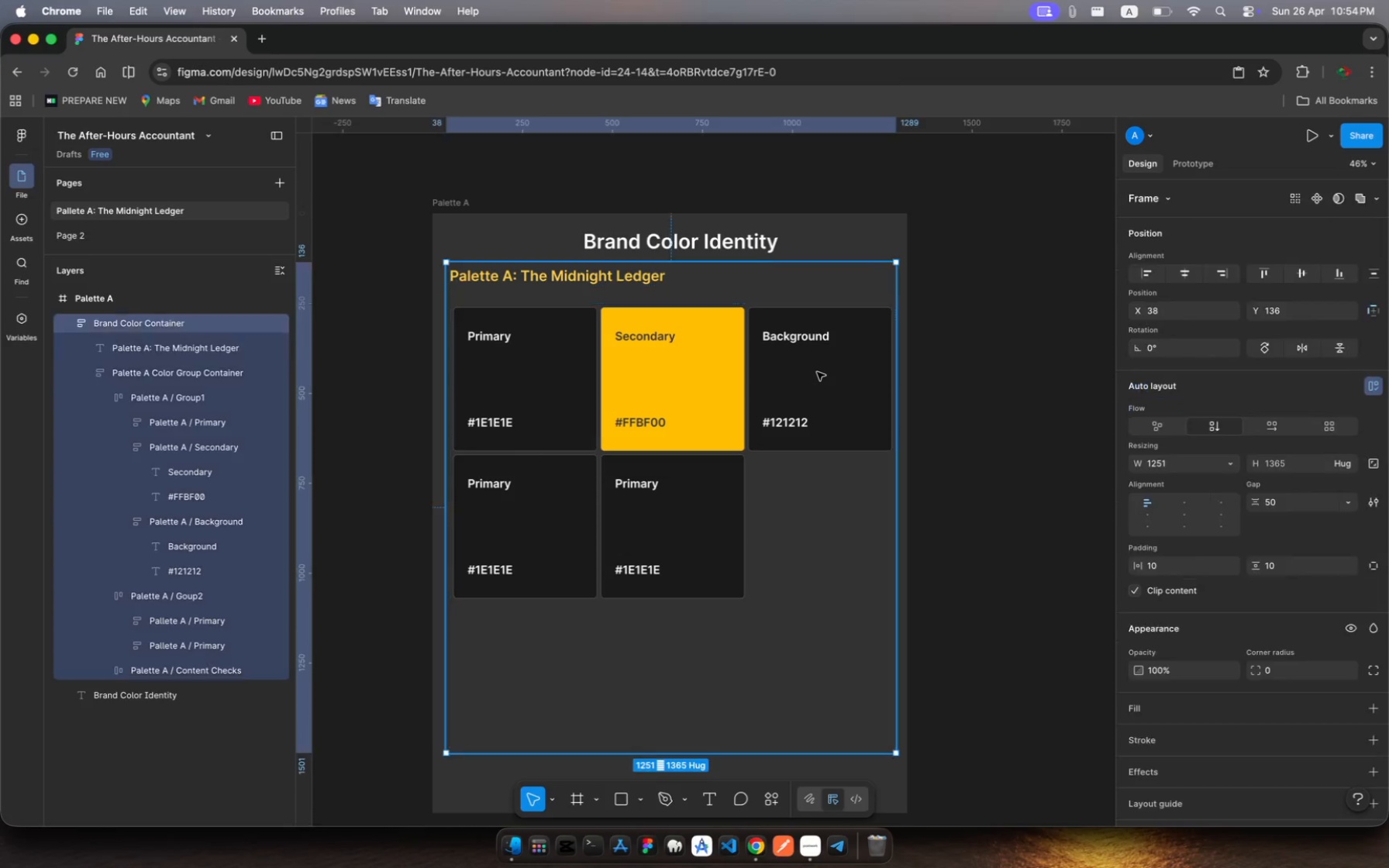 
left_click([817, 372])
 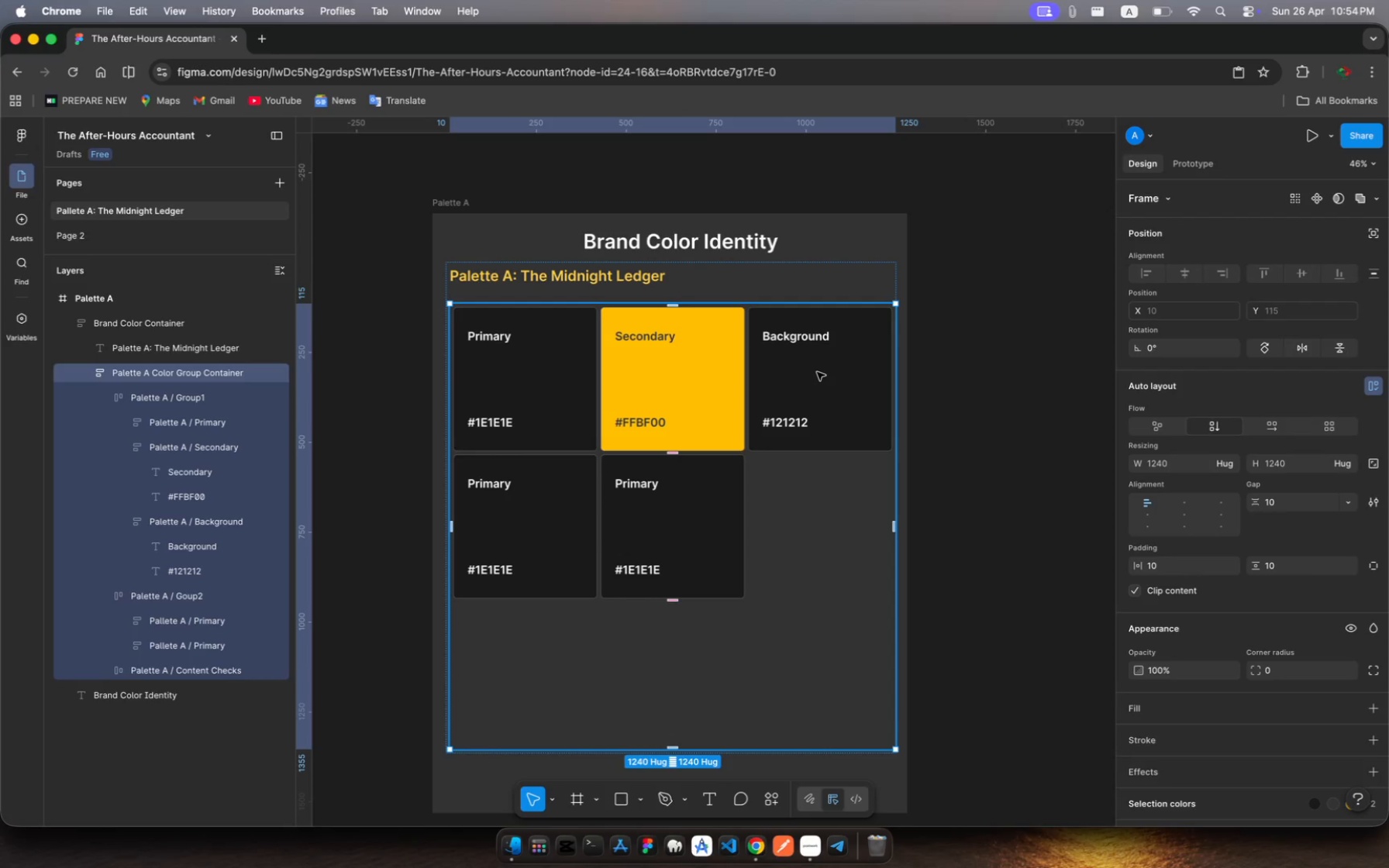 
left_click([817, 372])
 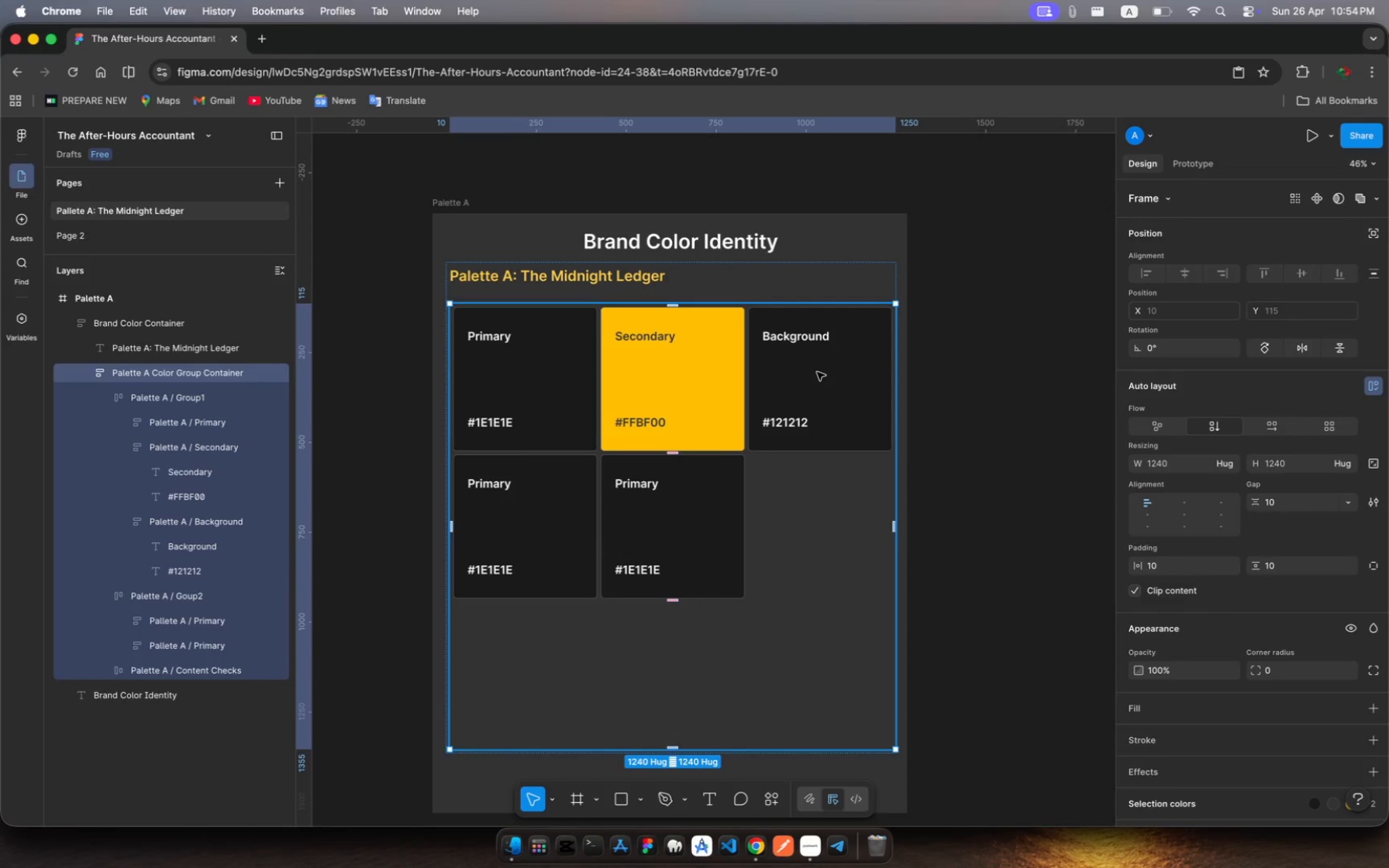 
left_click([817, 372])
 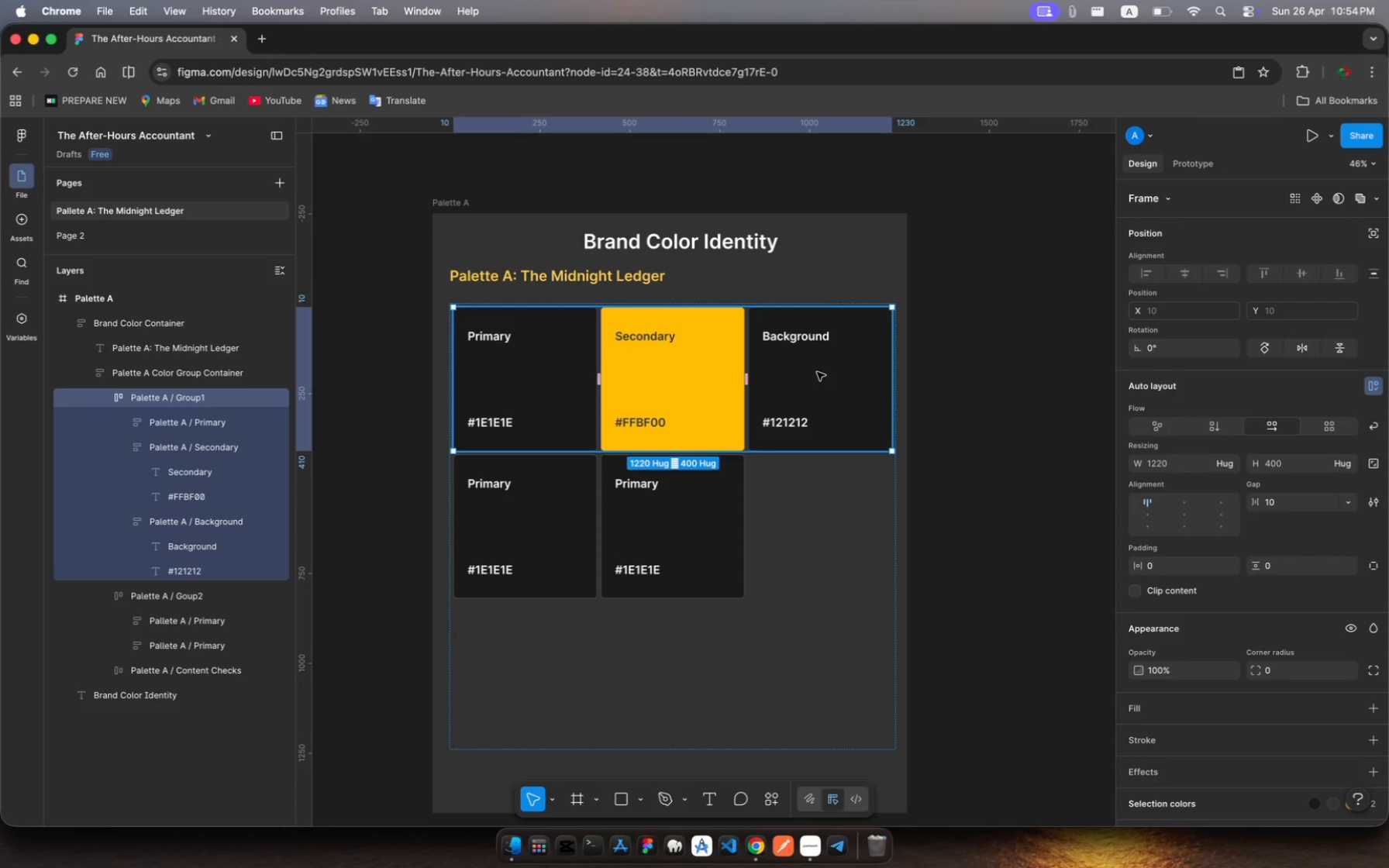 
left_click([817, 372])
 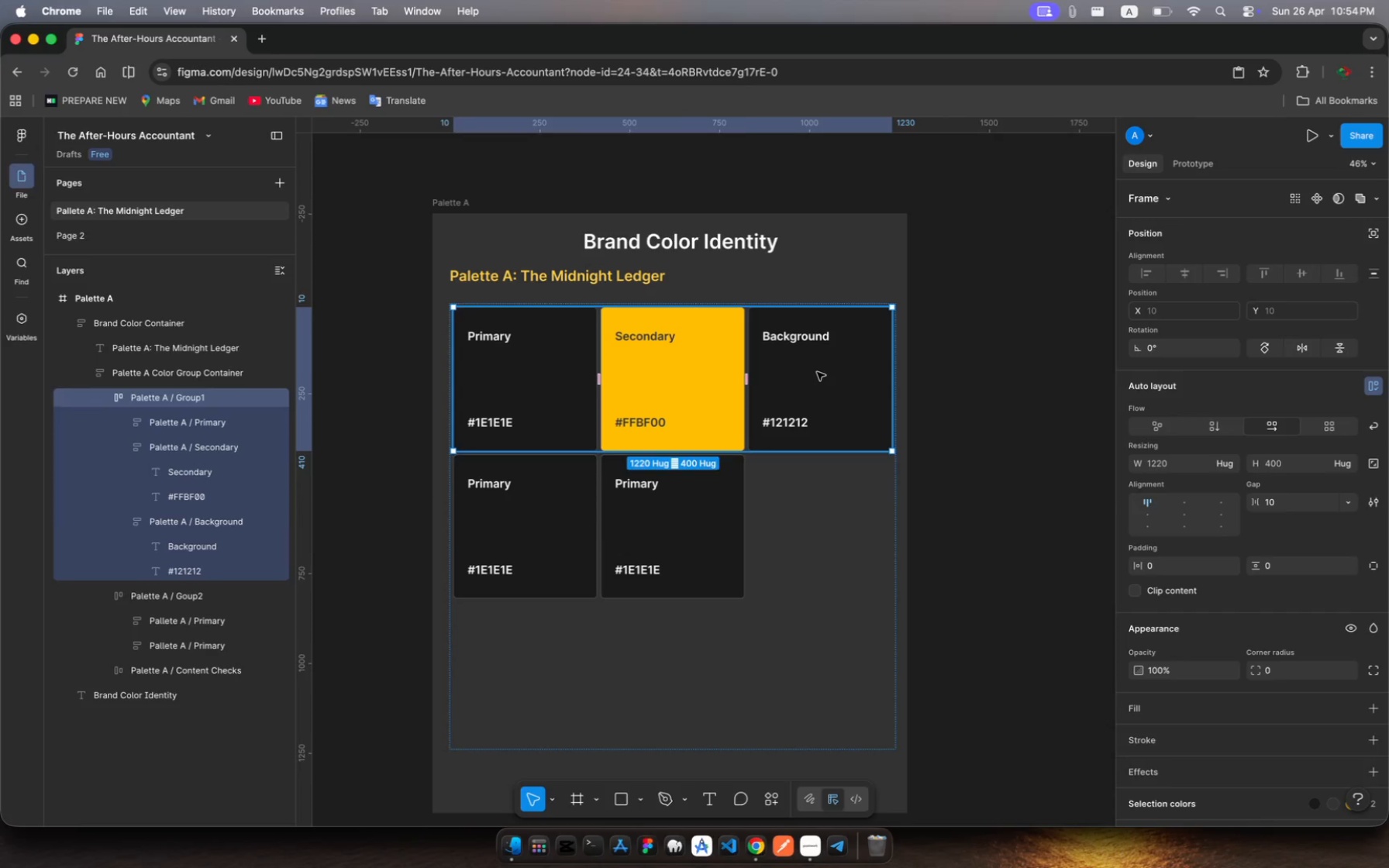 
left_click([817, 372])
 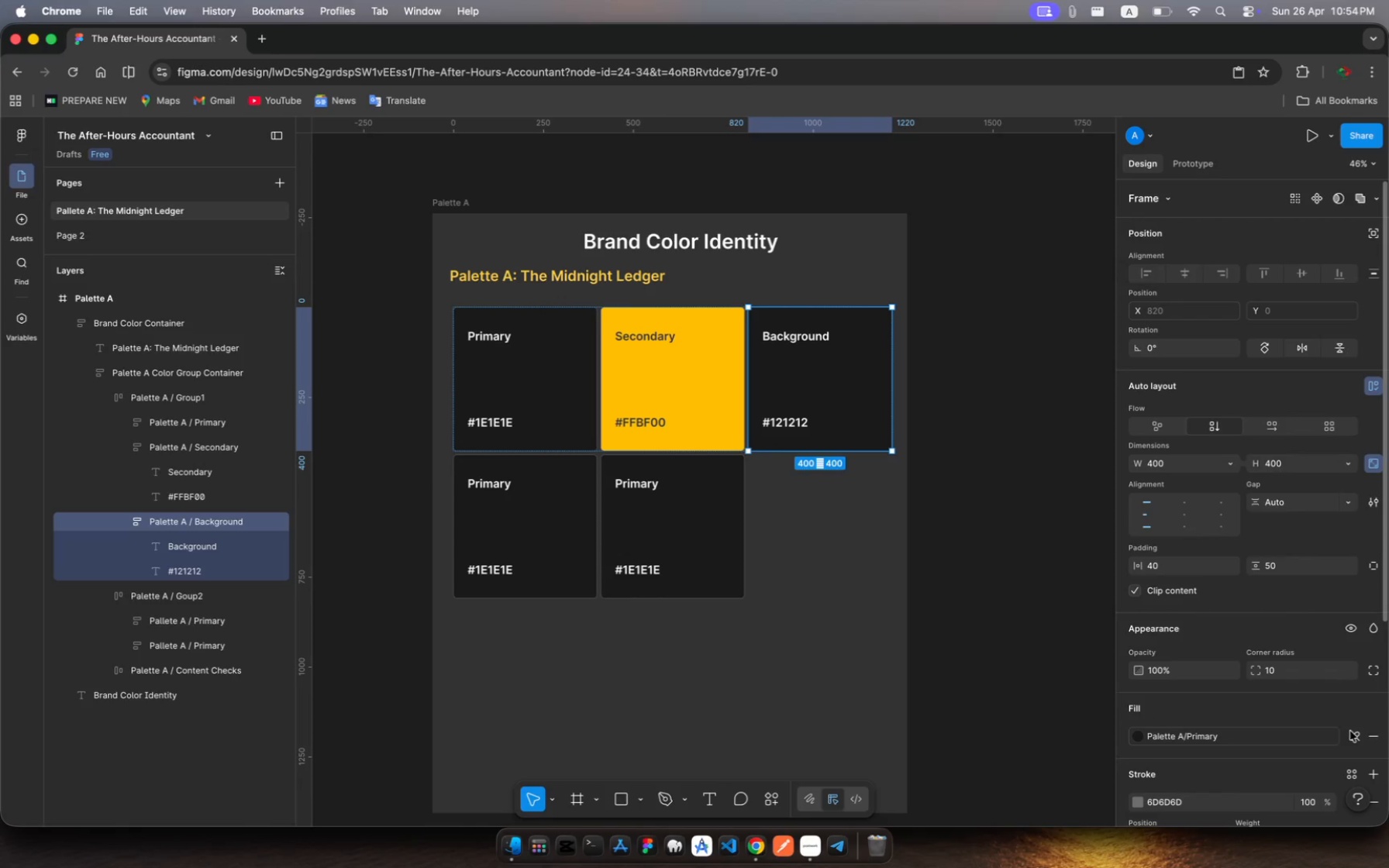 
wait(8.34)
 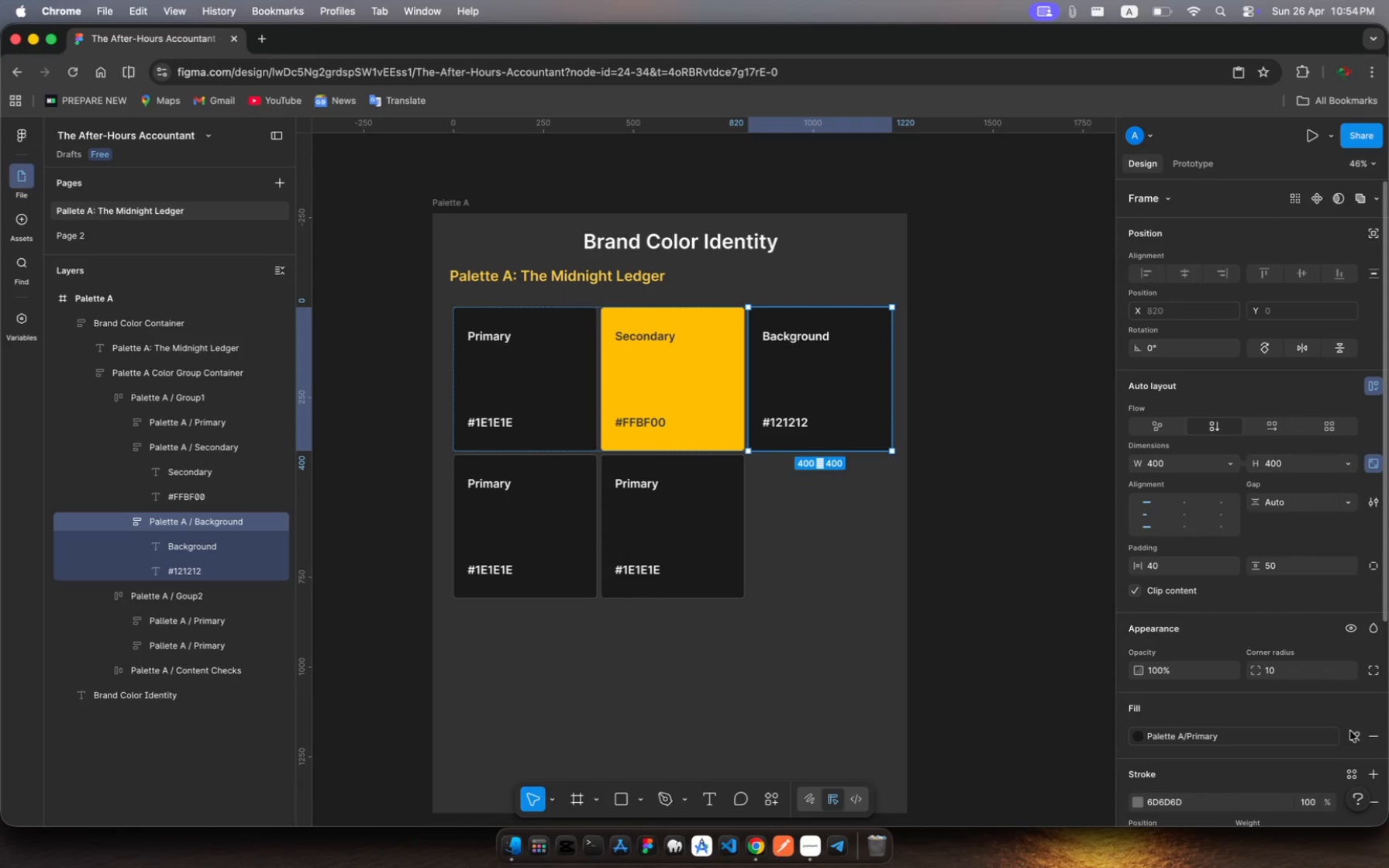 
left_click([1377, 735])
 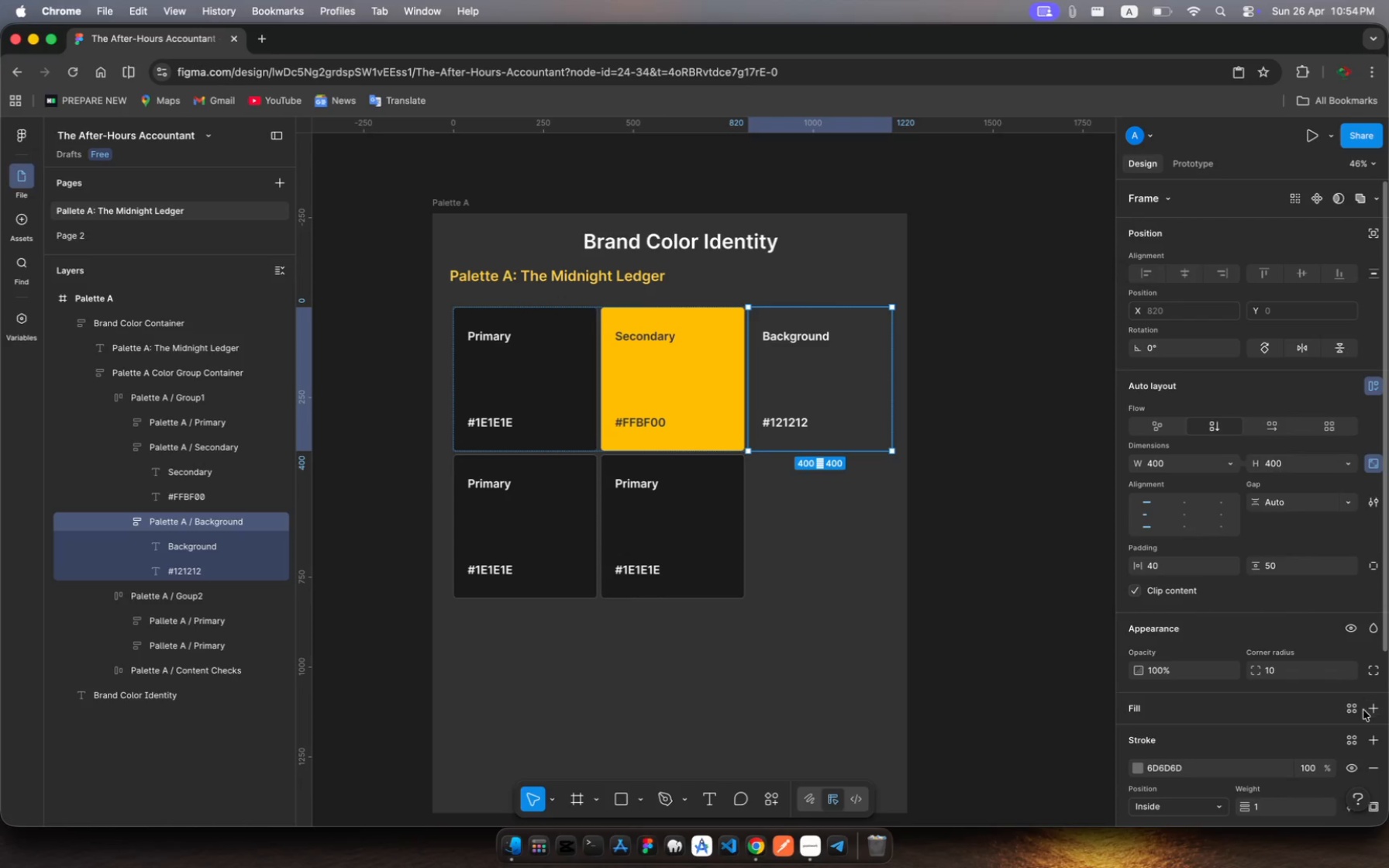 
left_click([1358, 708])
 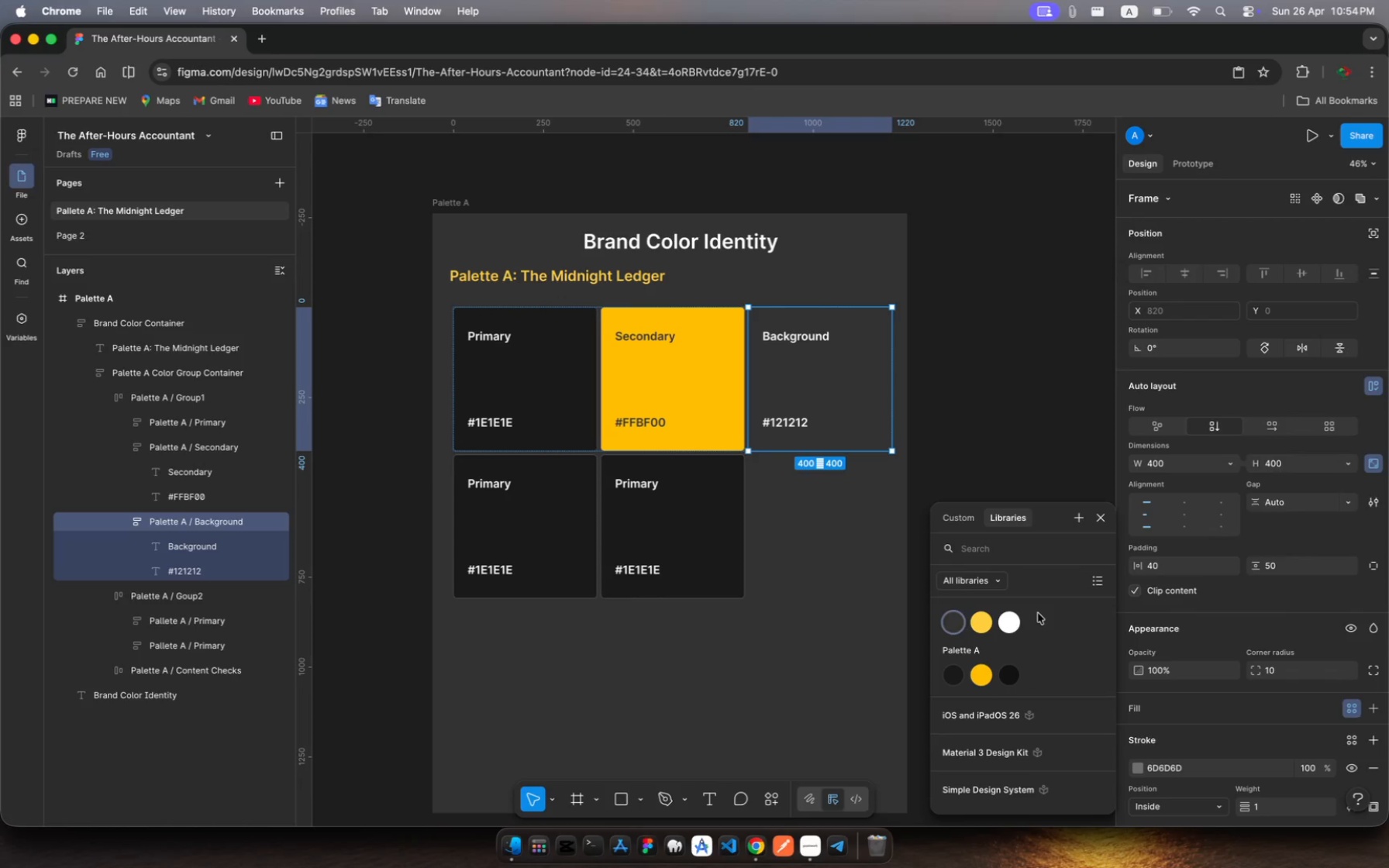 
mouse_move([974, 668])
 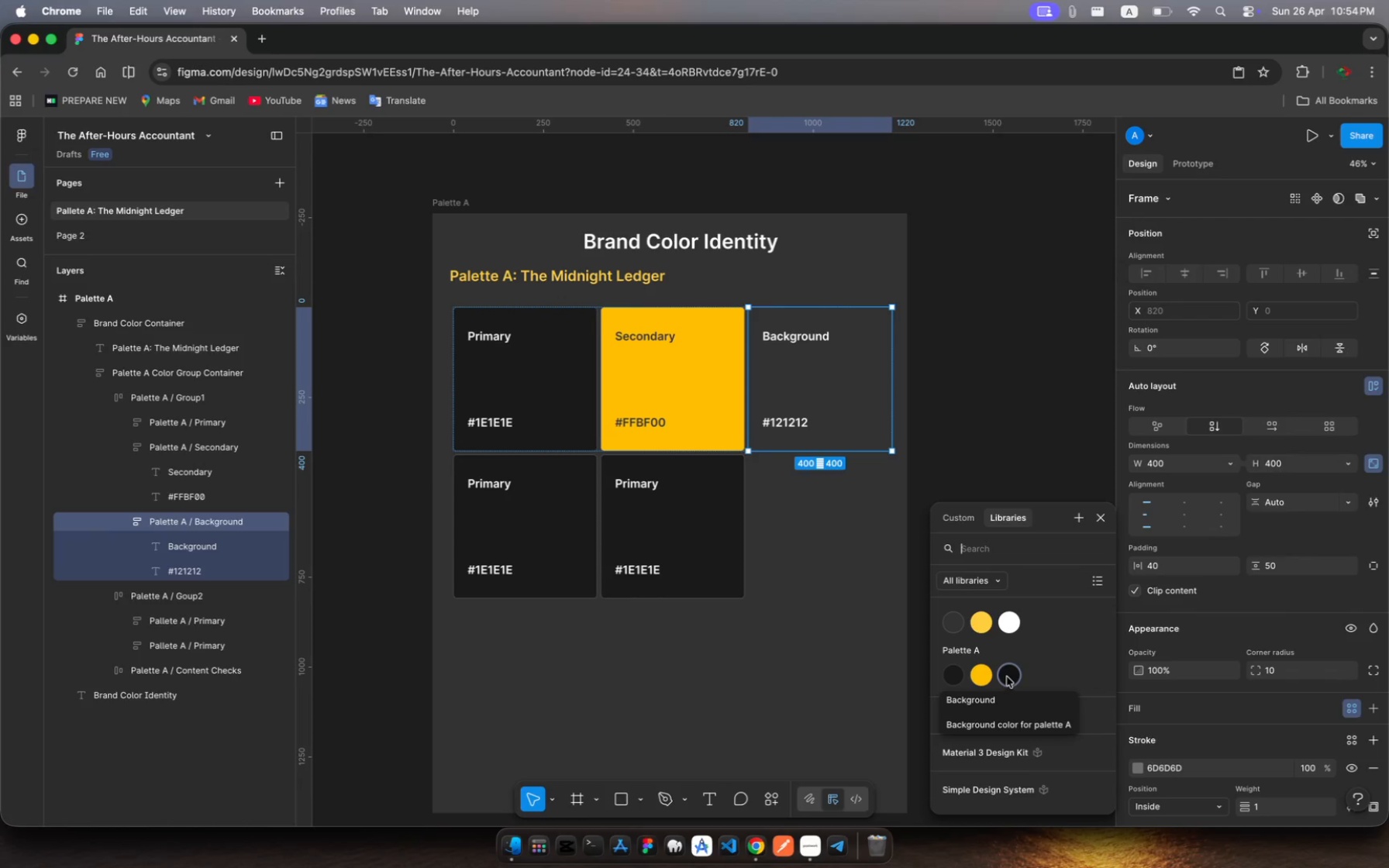 
wait(6.04)
 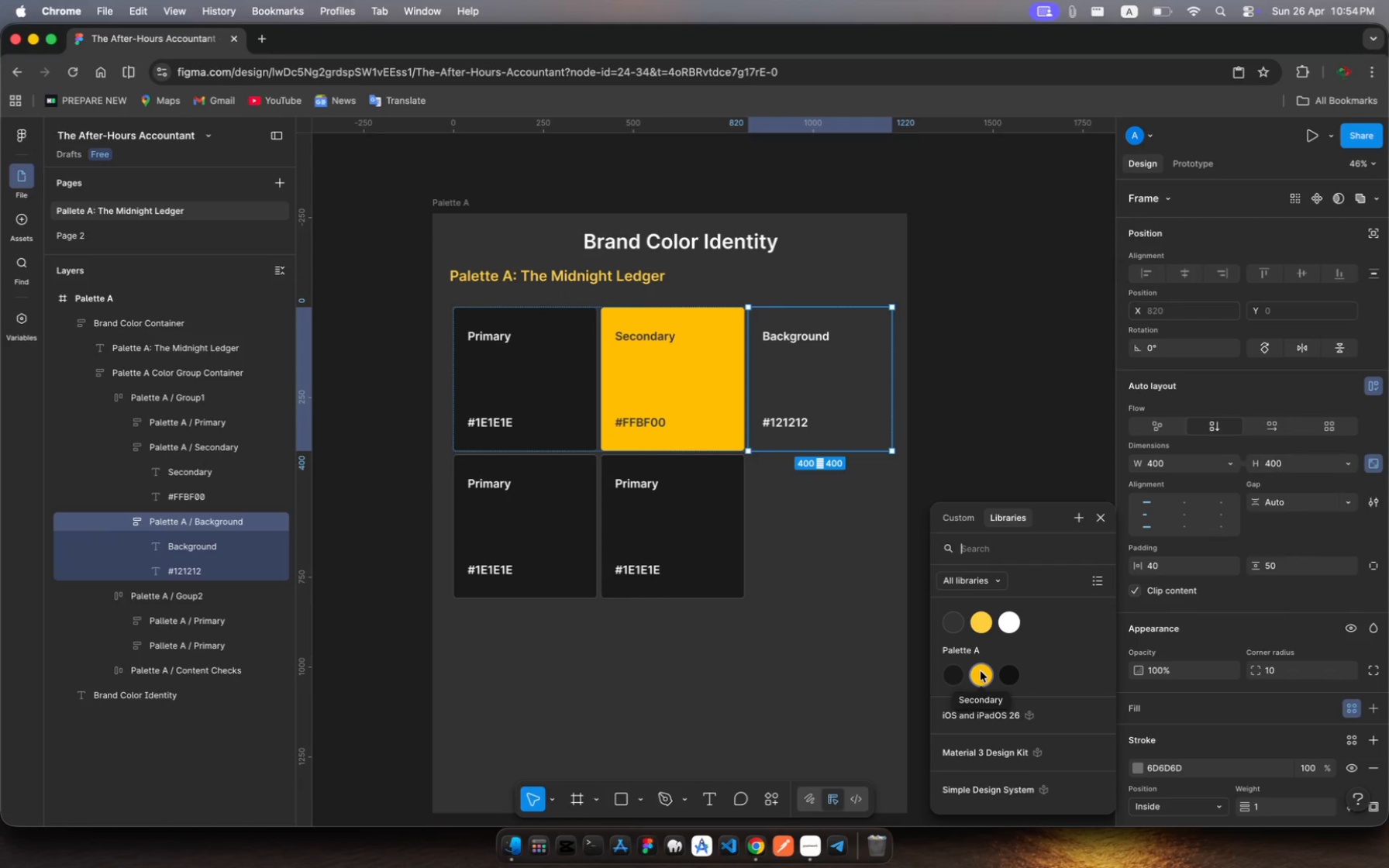 
left_click([1007, 677])
 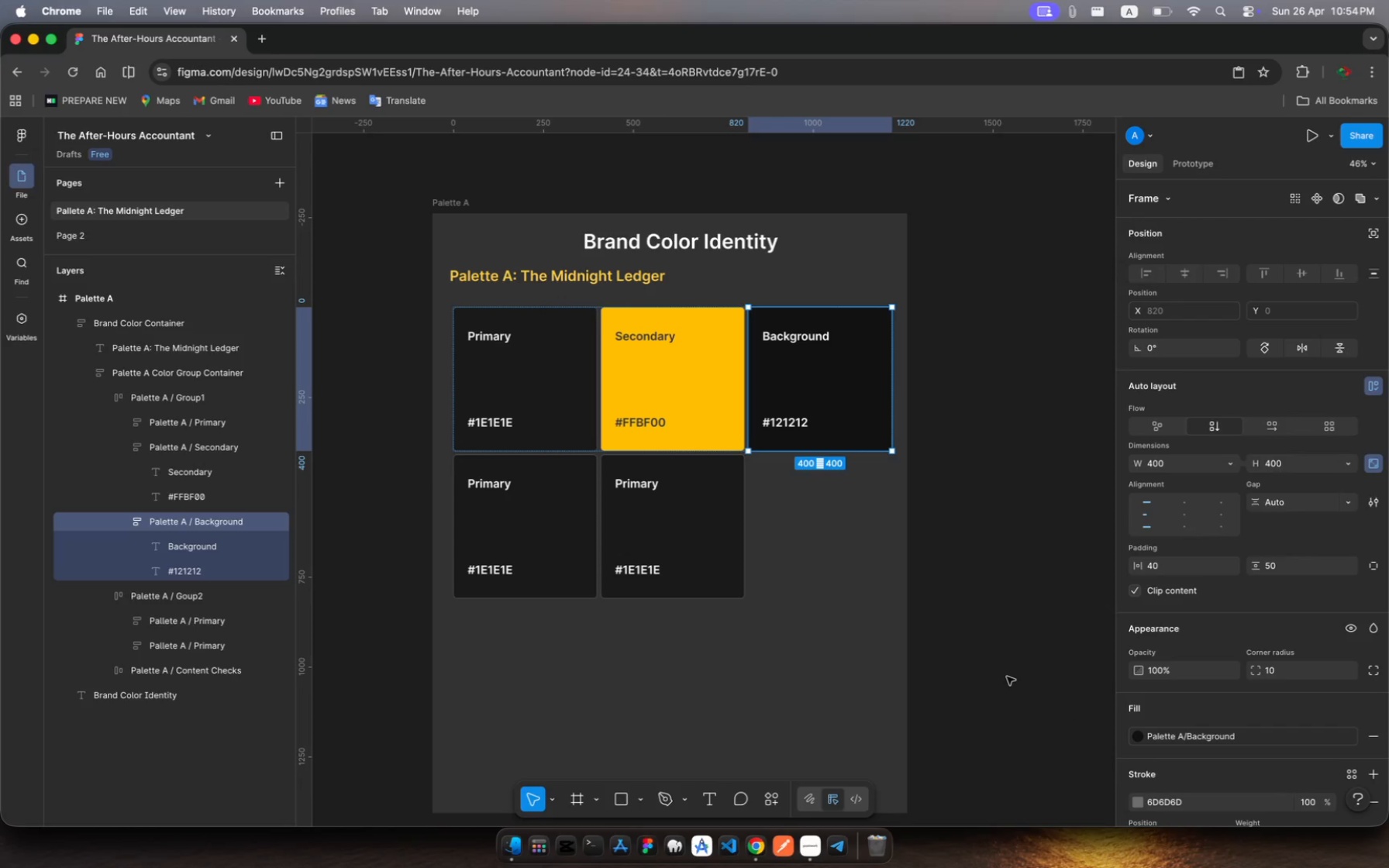 
wait(11.22)
 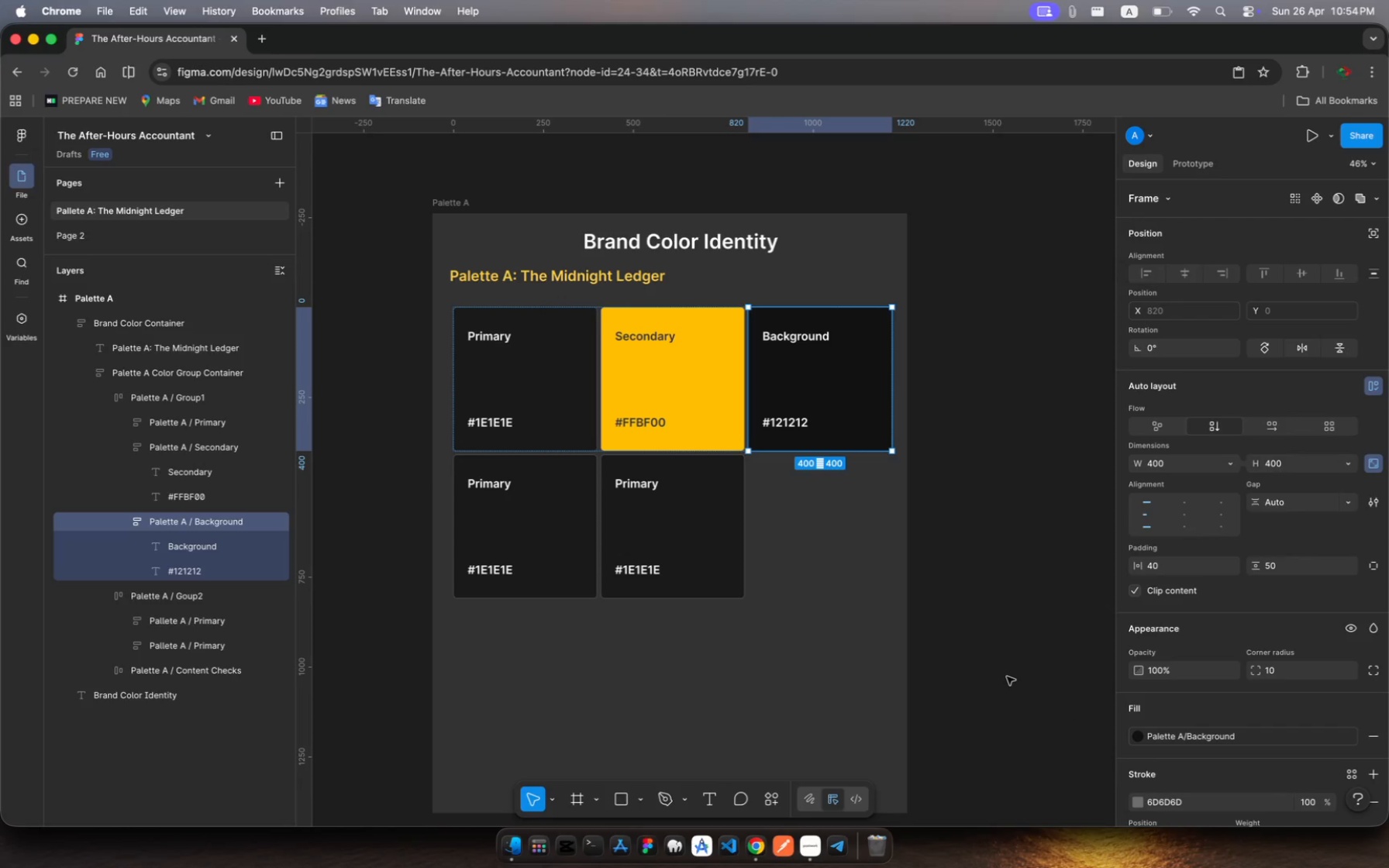 
left_click([862, 525])
 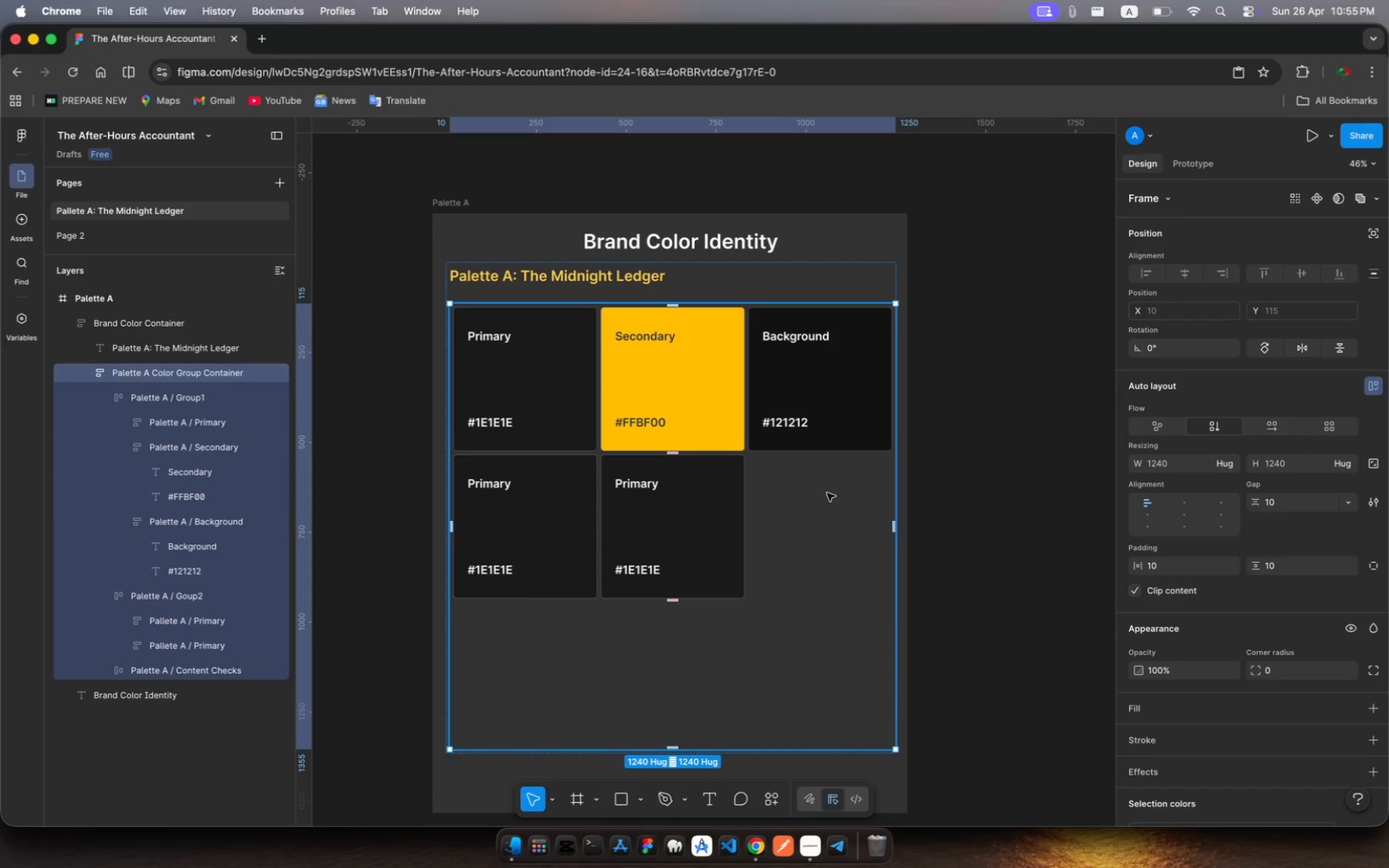 
wait(5.24)
 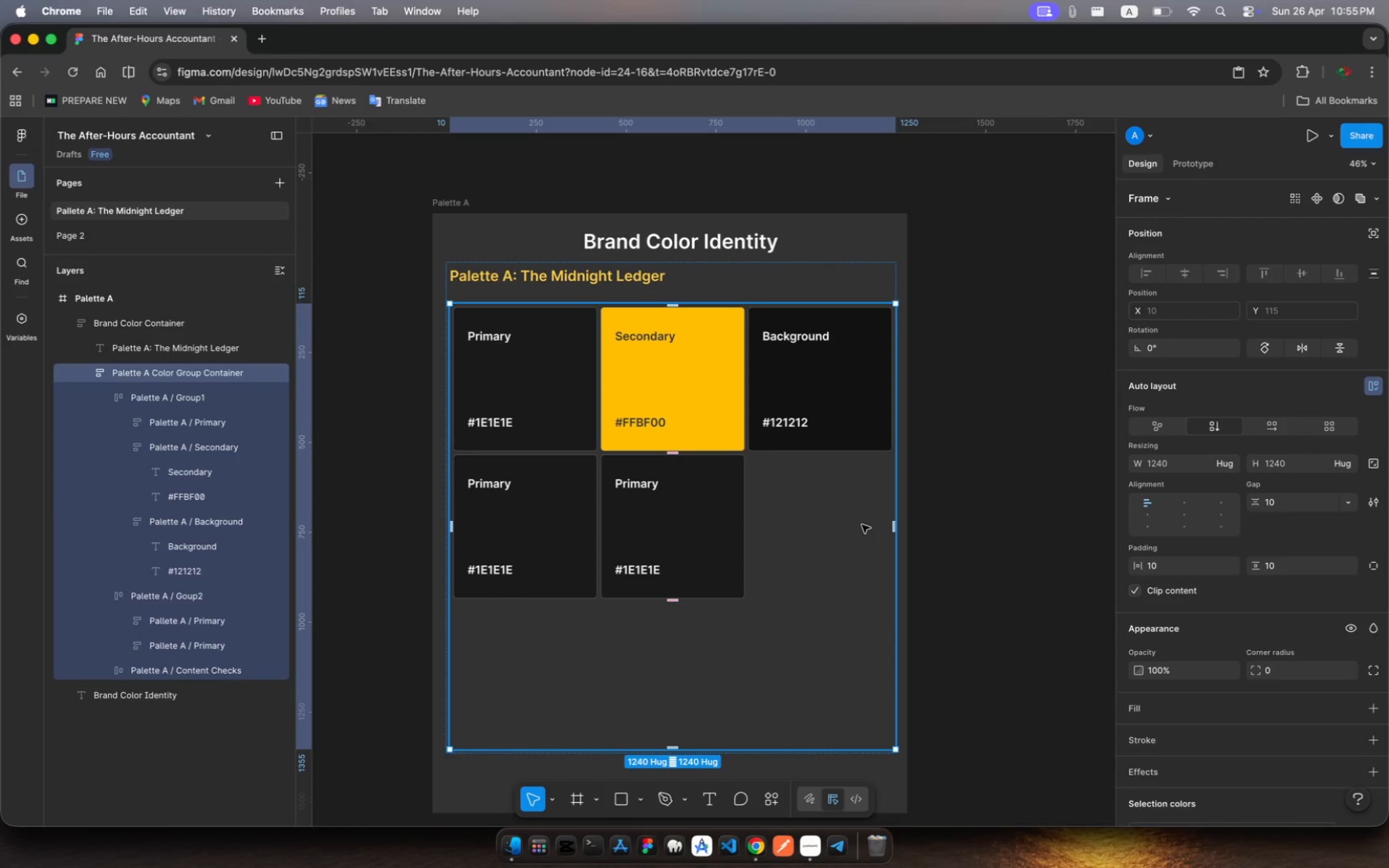 
double_click([542, 374])
 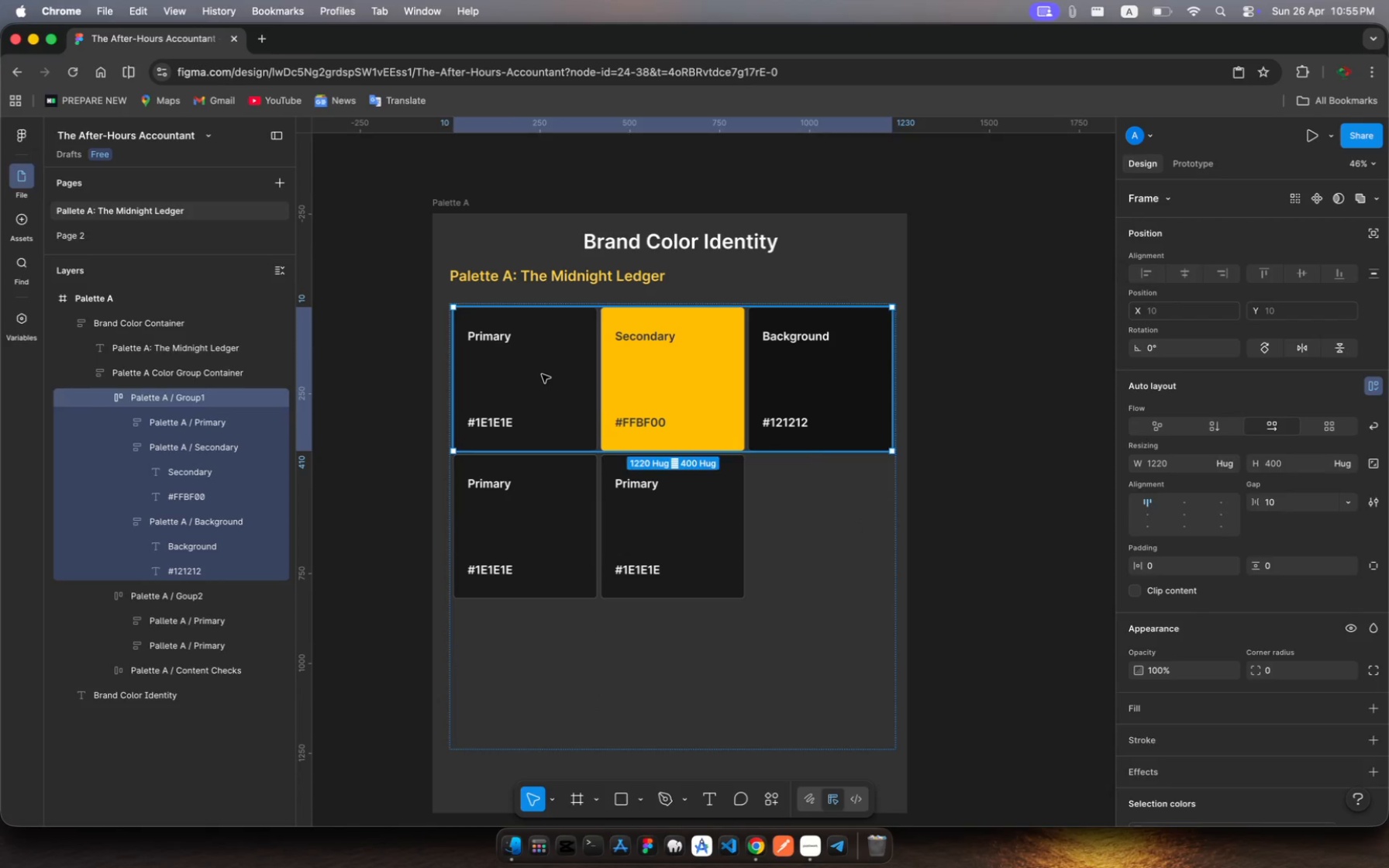 
triple_click([542, 374])
 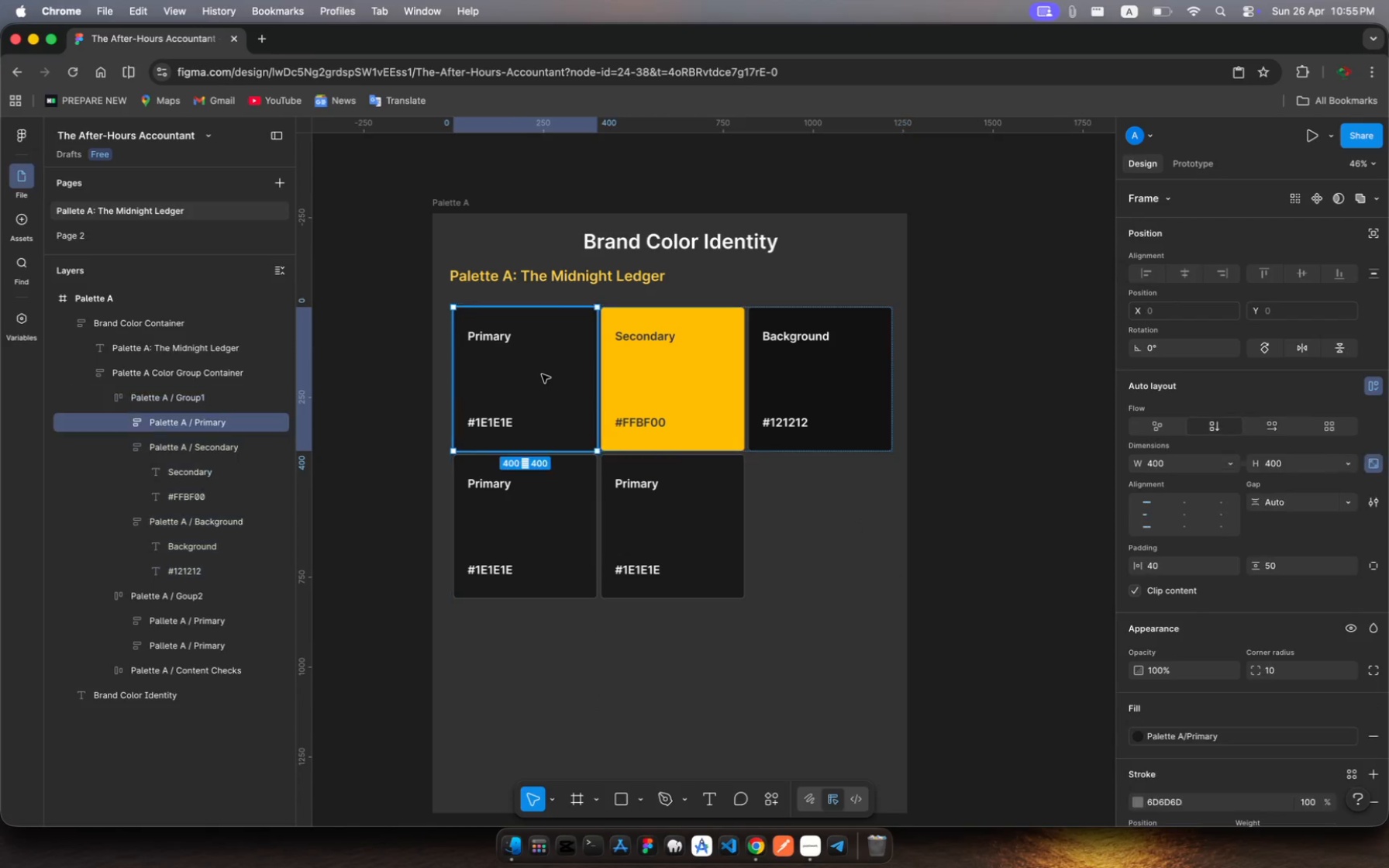 
triple_click([542, 374])
 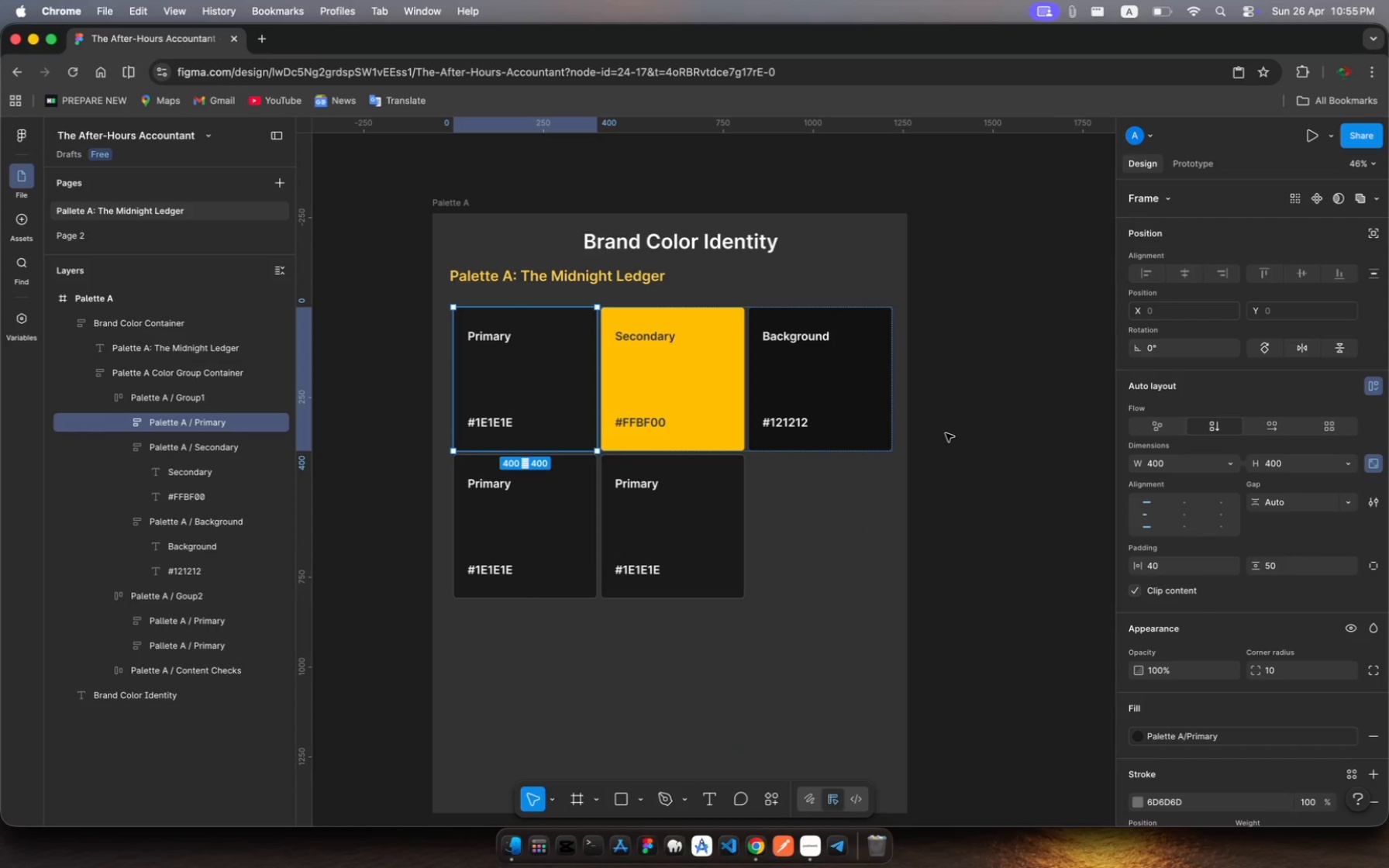 
left_click([864, 401])
 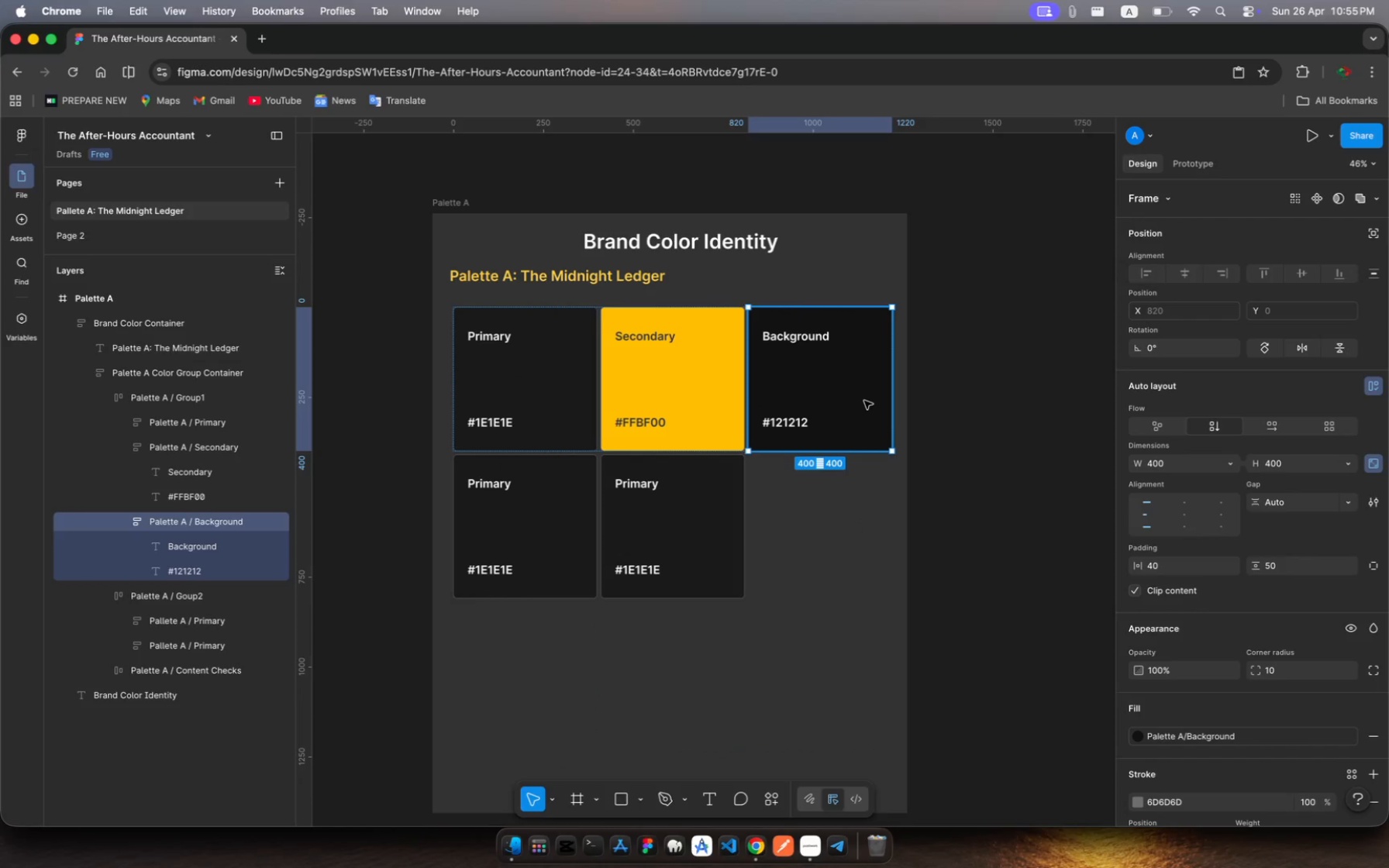 
left_click([864, 401])
 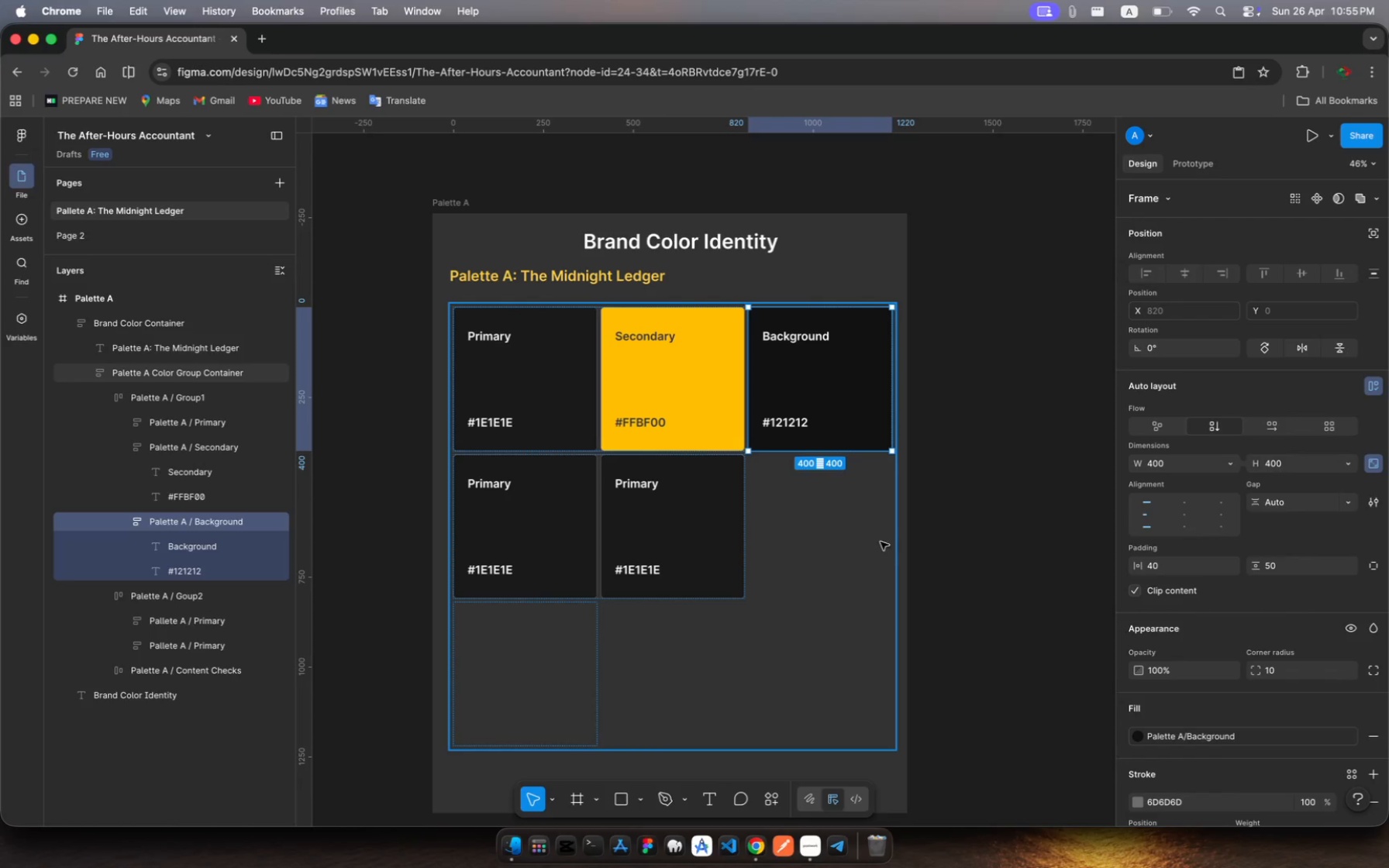 
wait(12.51)
 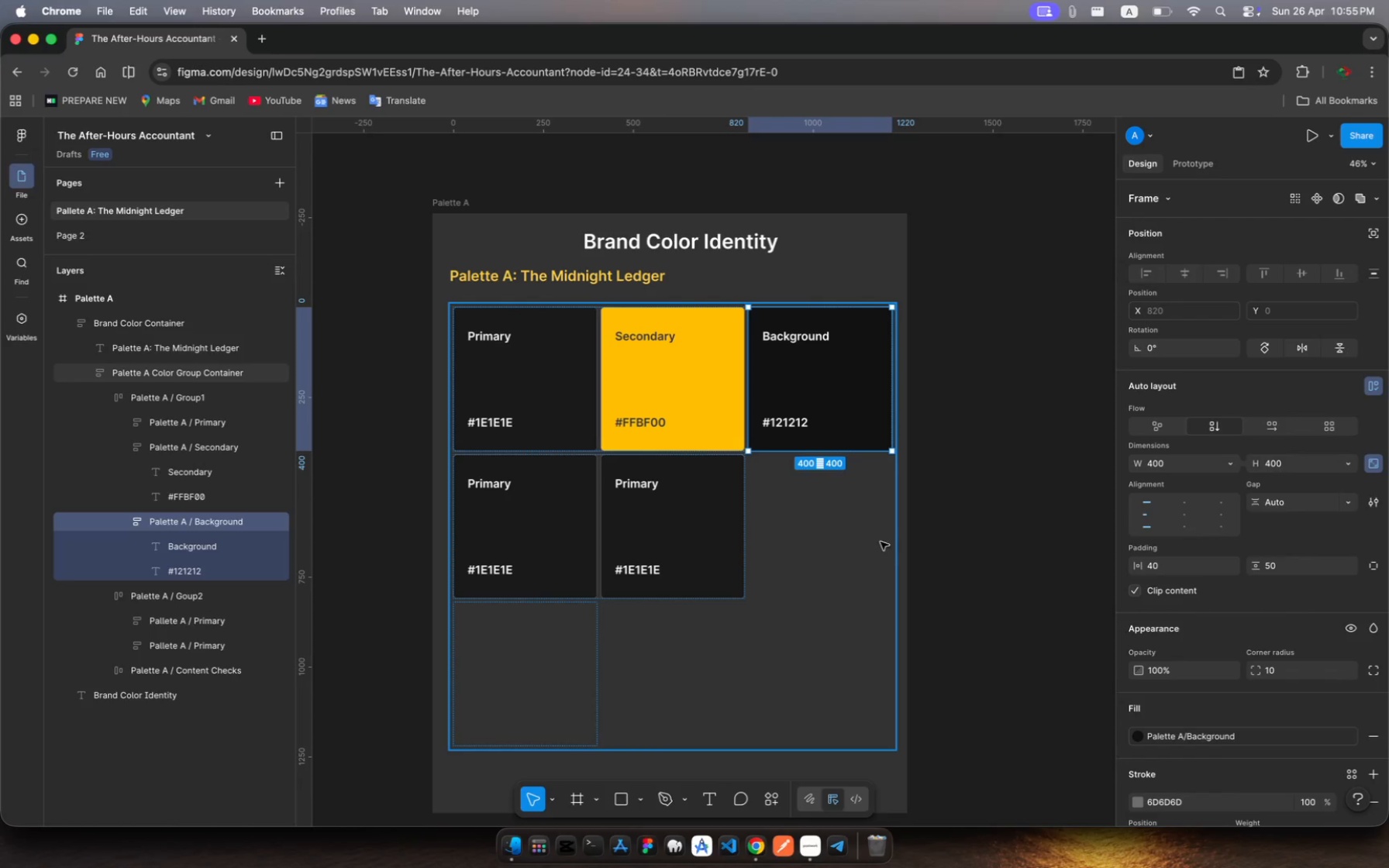 
scroll: coordinate [915, 579], scroll_direction: down, amount: 6.0
 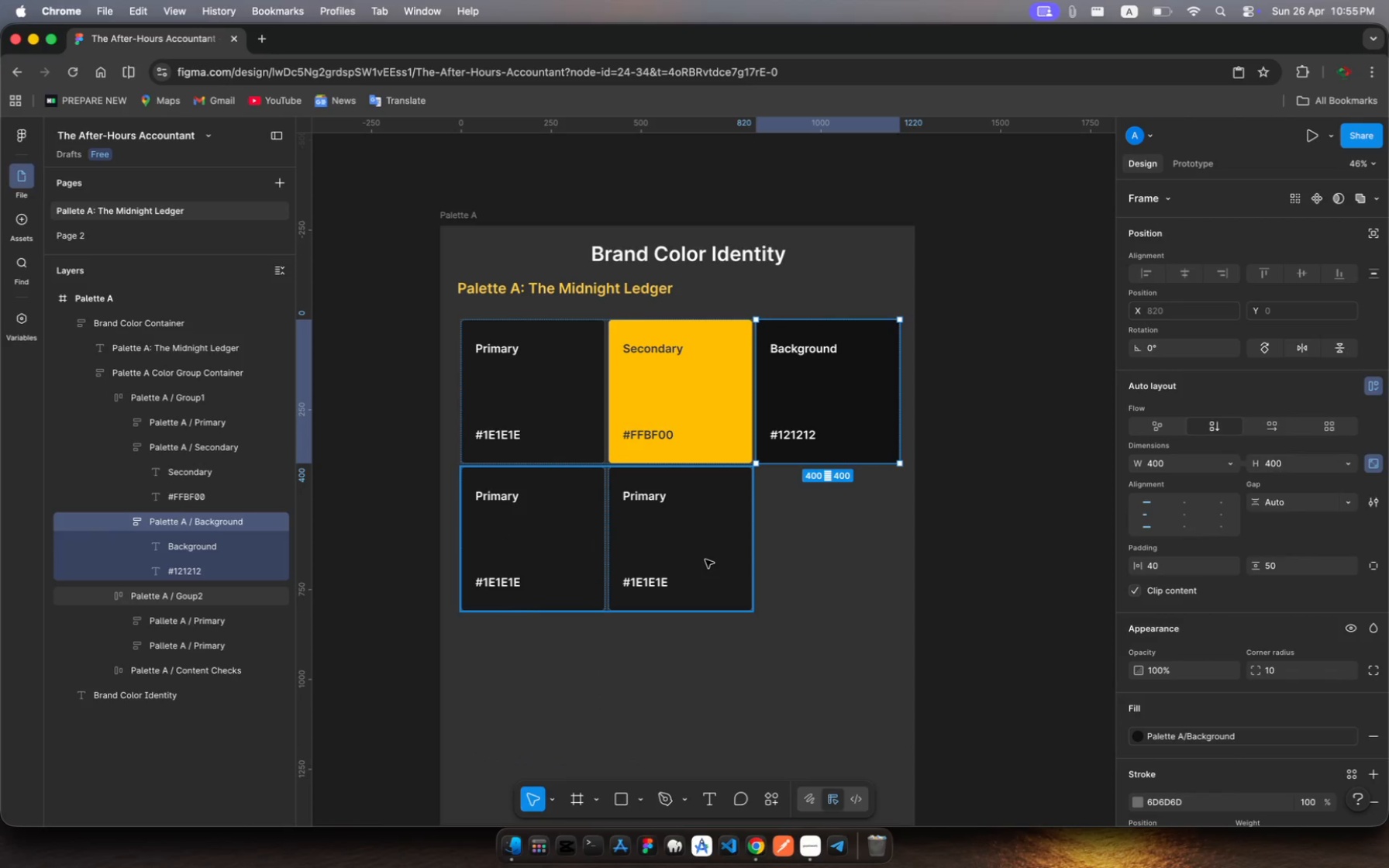 
wait(8.77)
 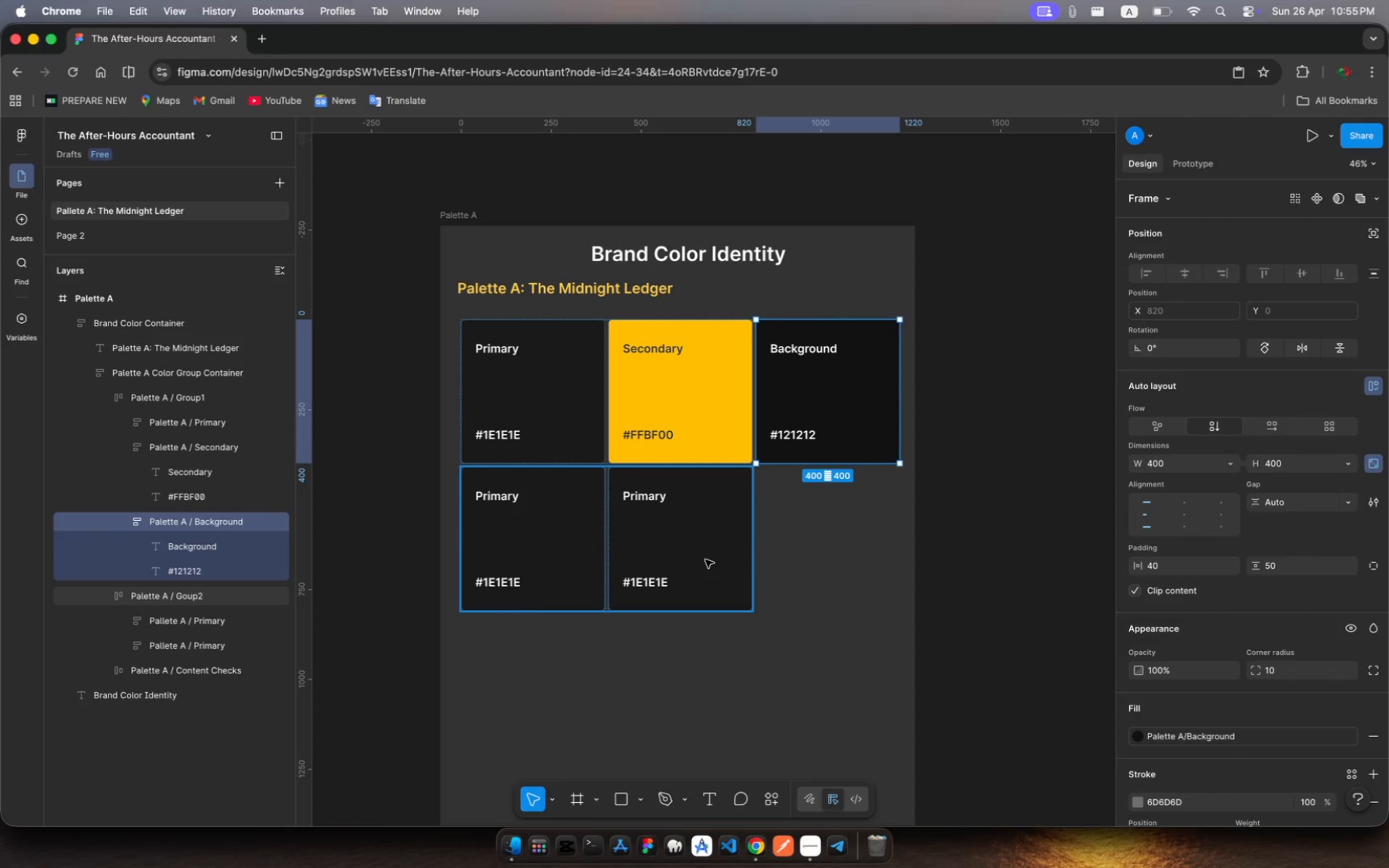 
left_click([559, 560])
 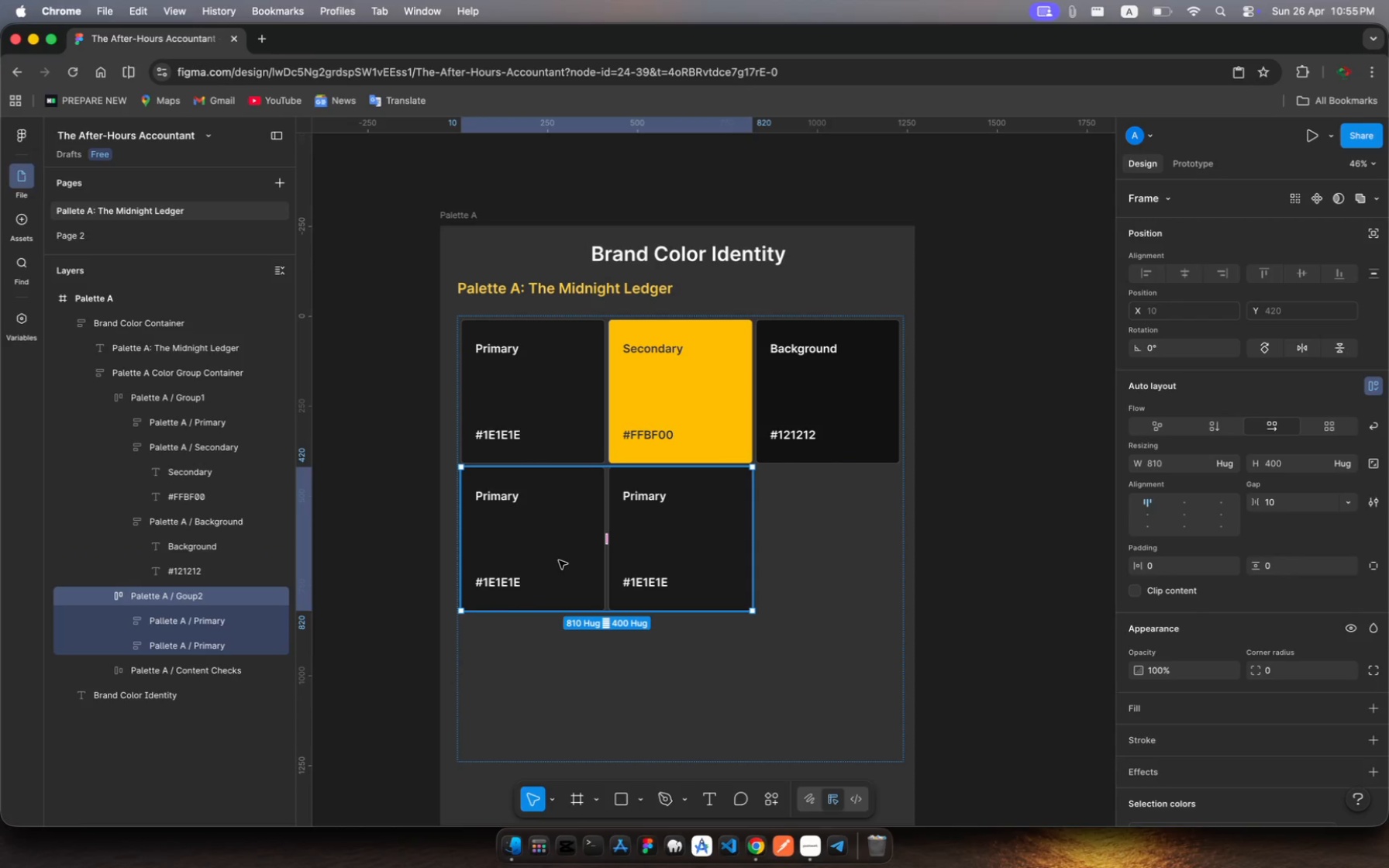 
wait(10.25)
 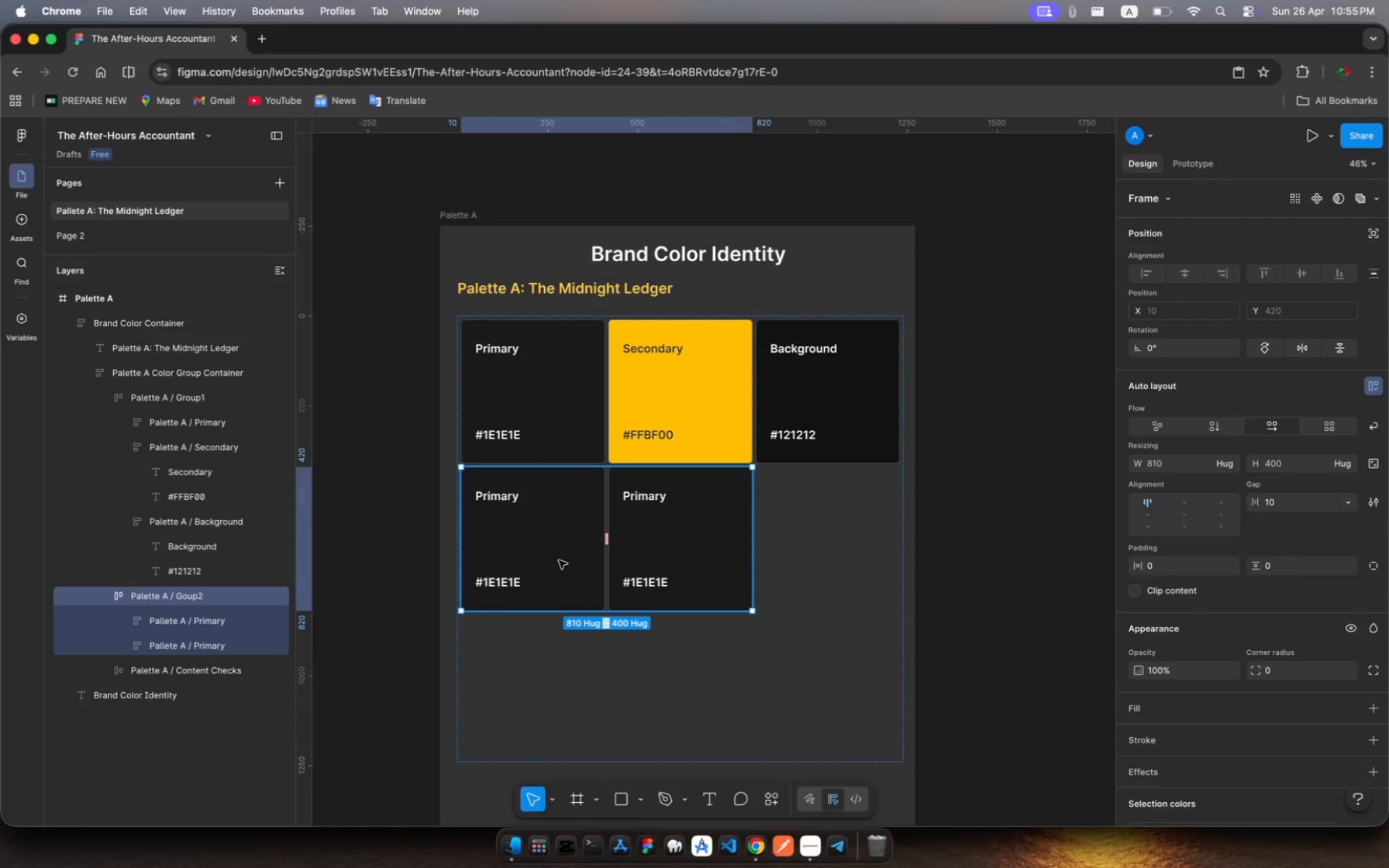 
left_click([559, 560])
 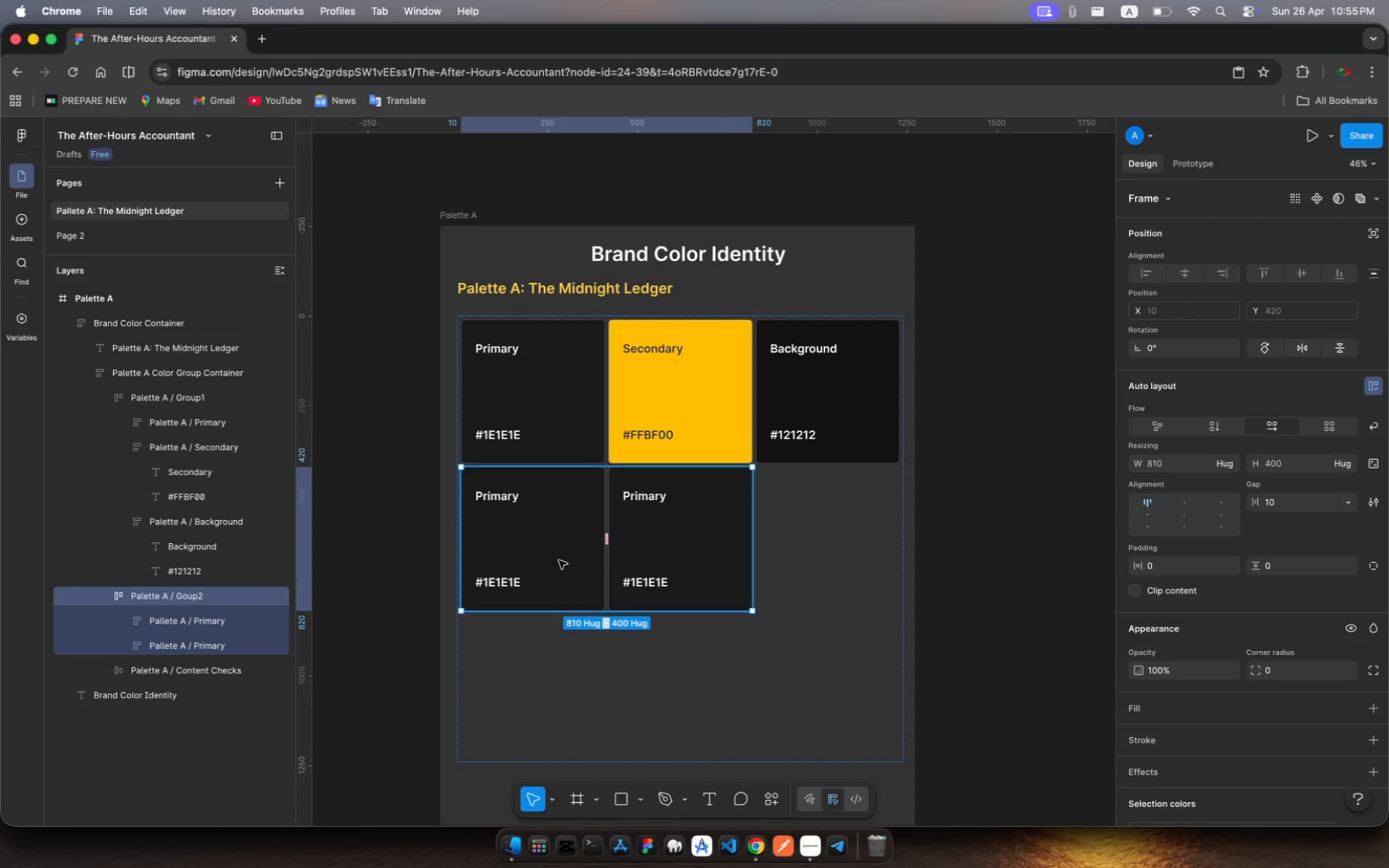 
left_click([559, 560])
 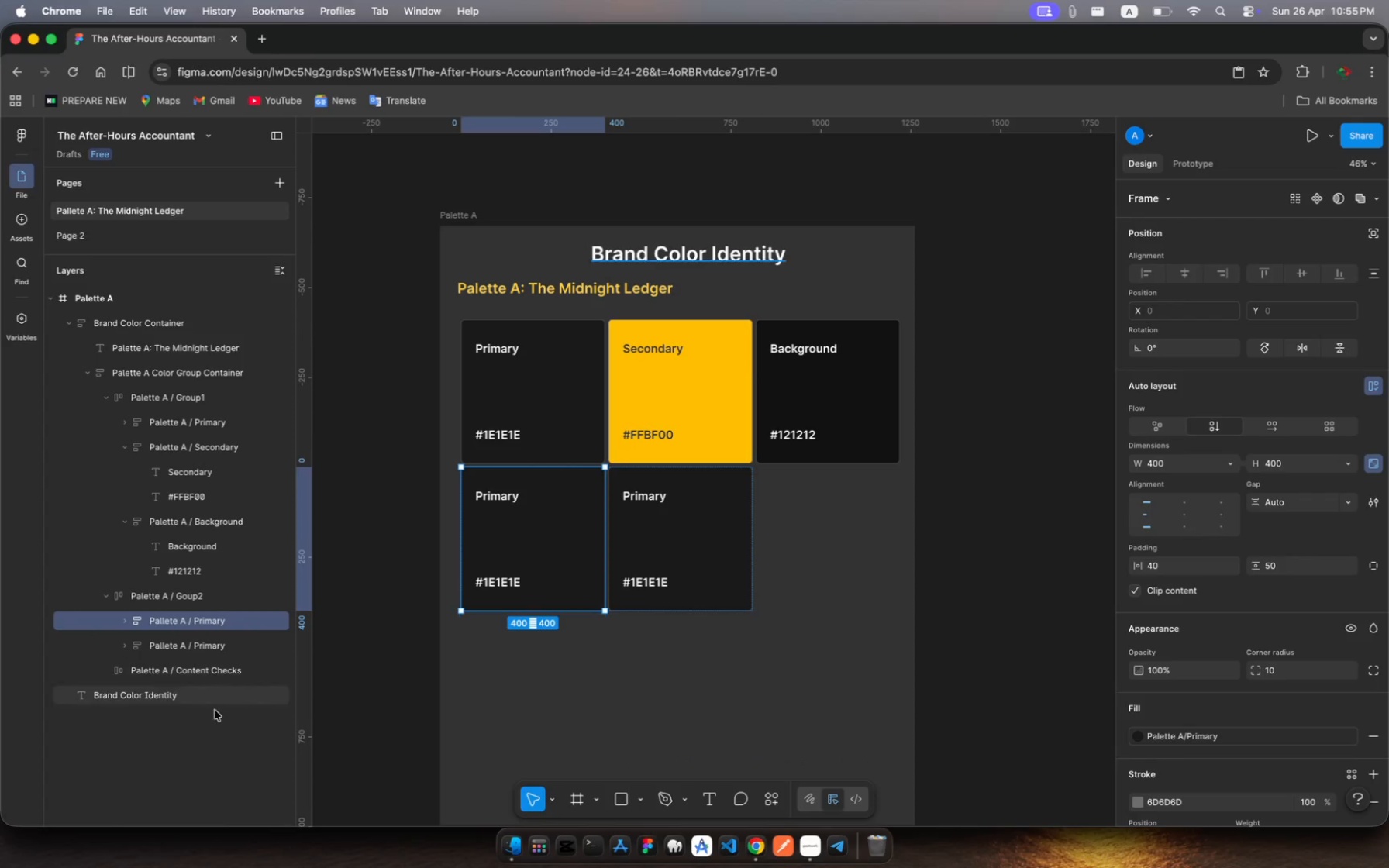 
wait(6.5)
 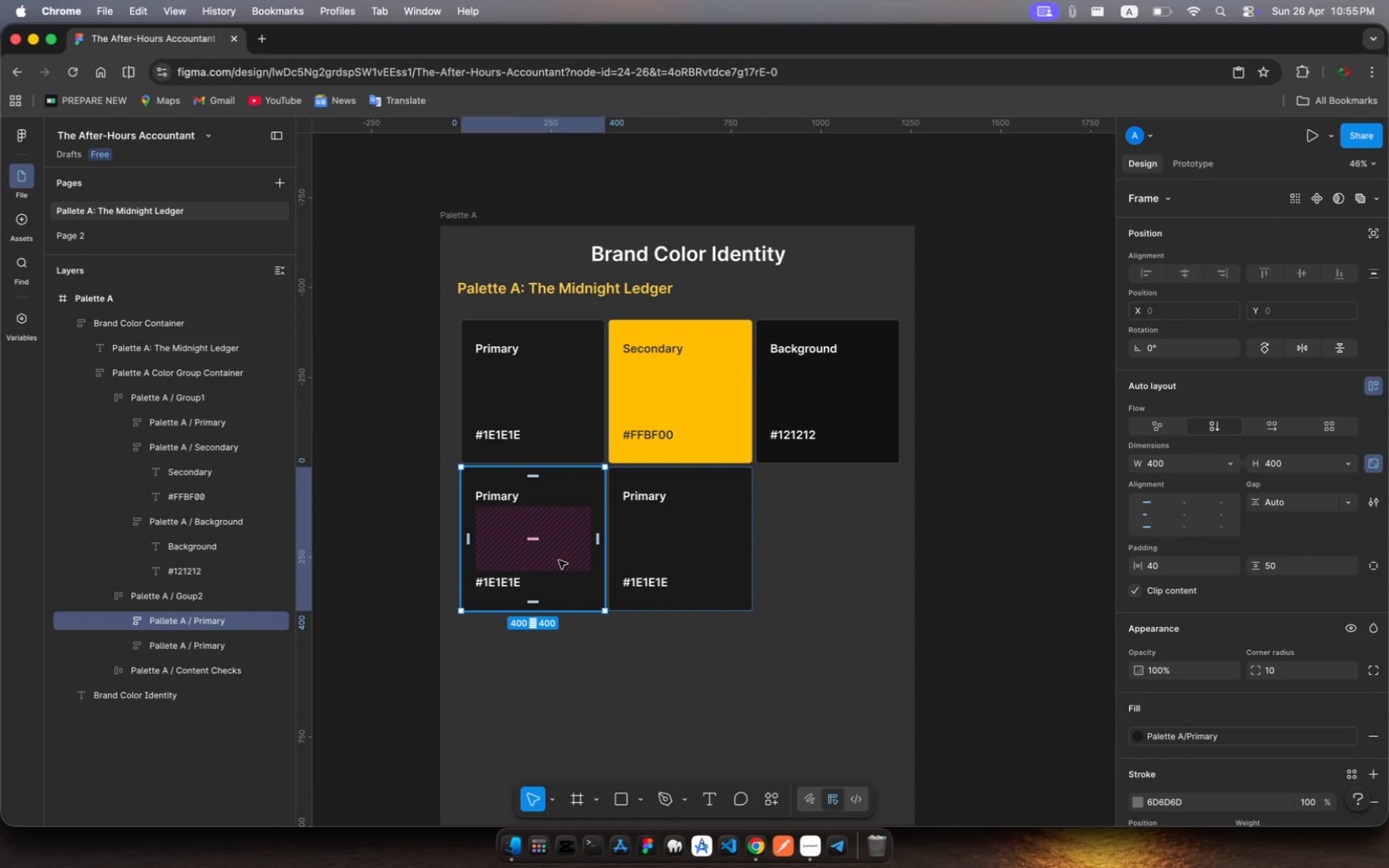 
key(Meta+R)
 